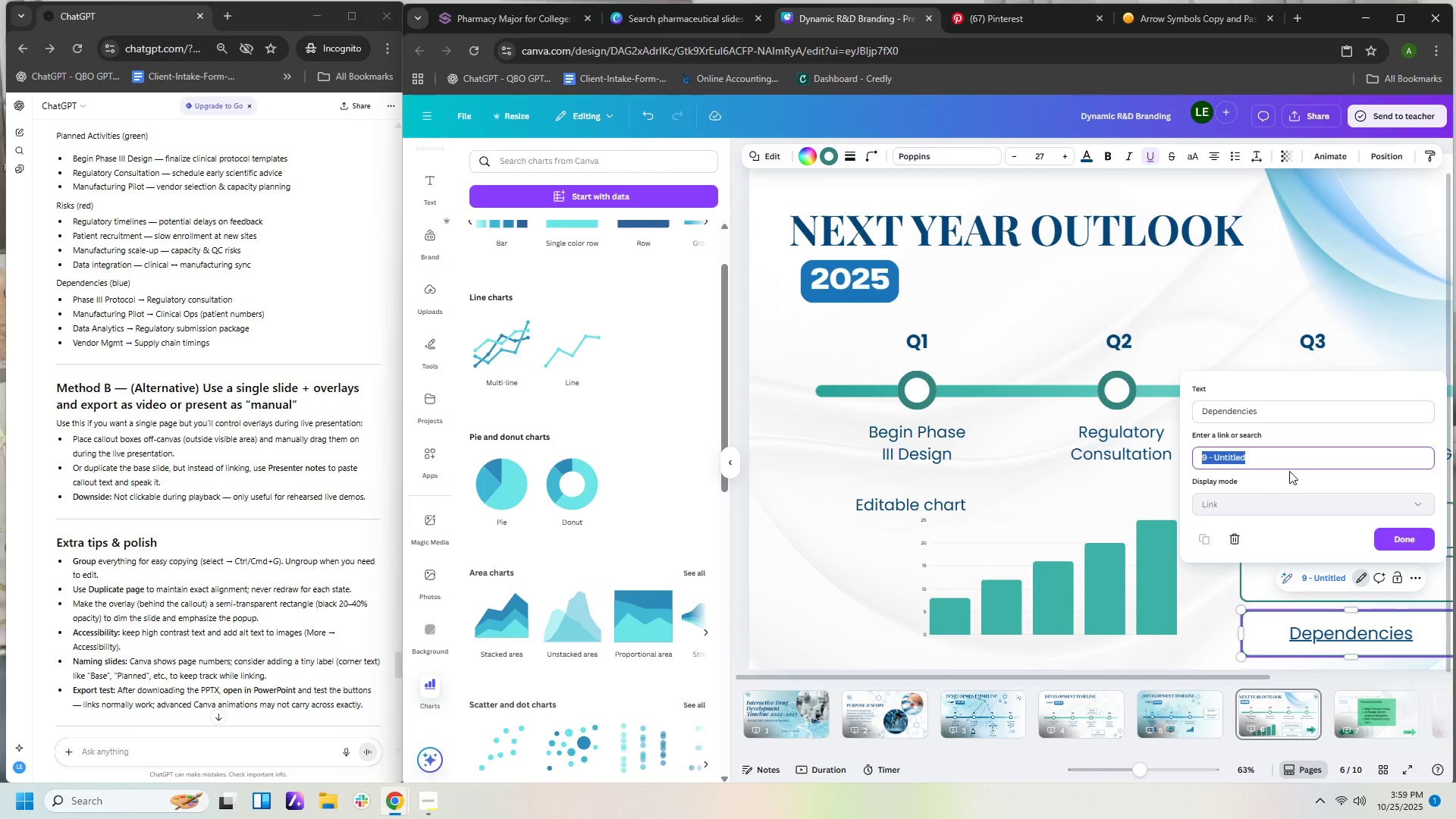 
left_click([1345, 465])
 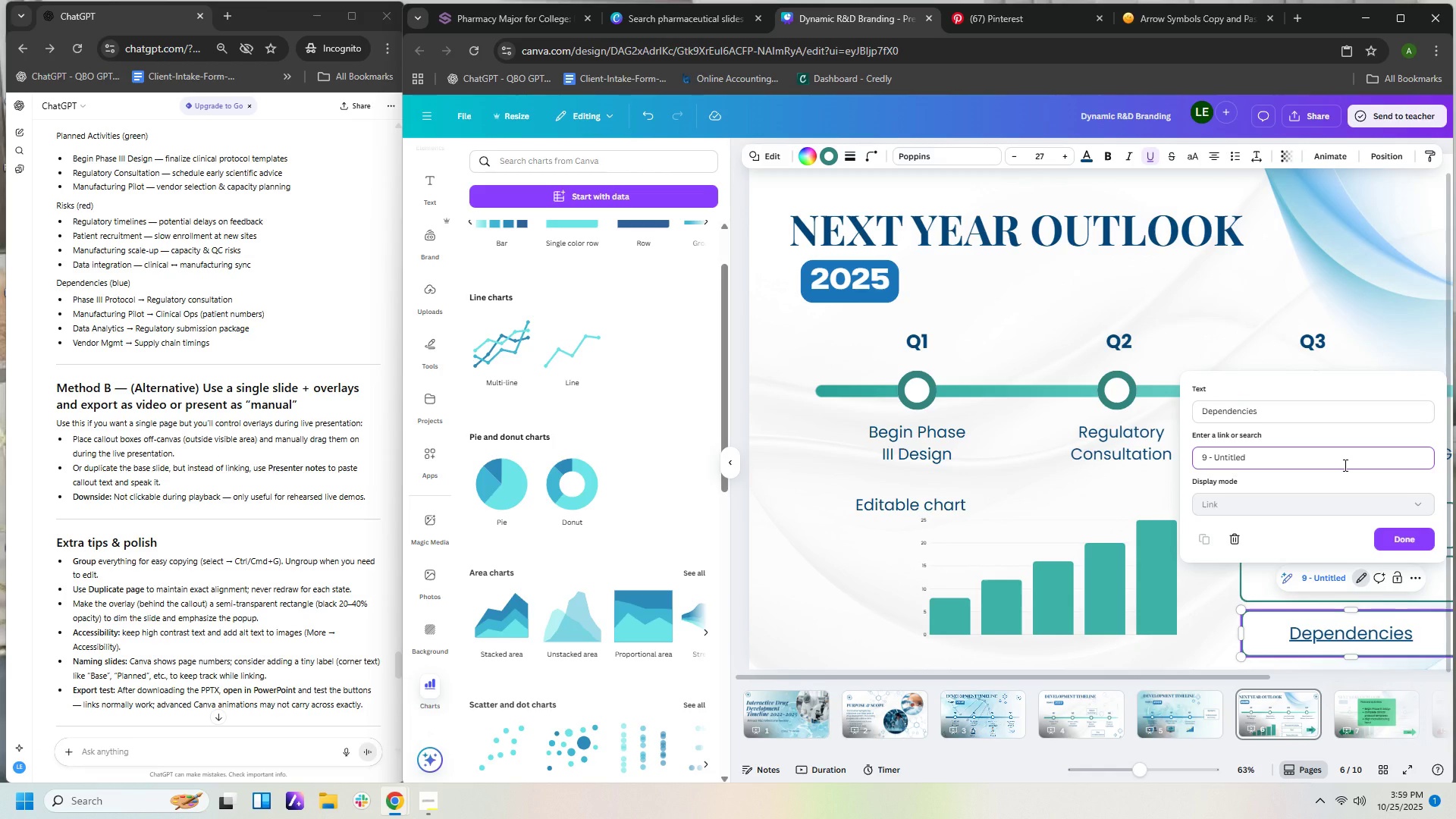 
hold_key(key=Backspace, duration=1.17)
 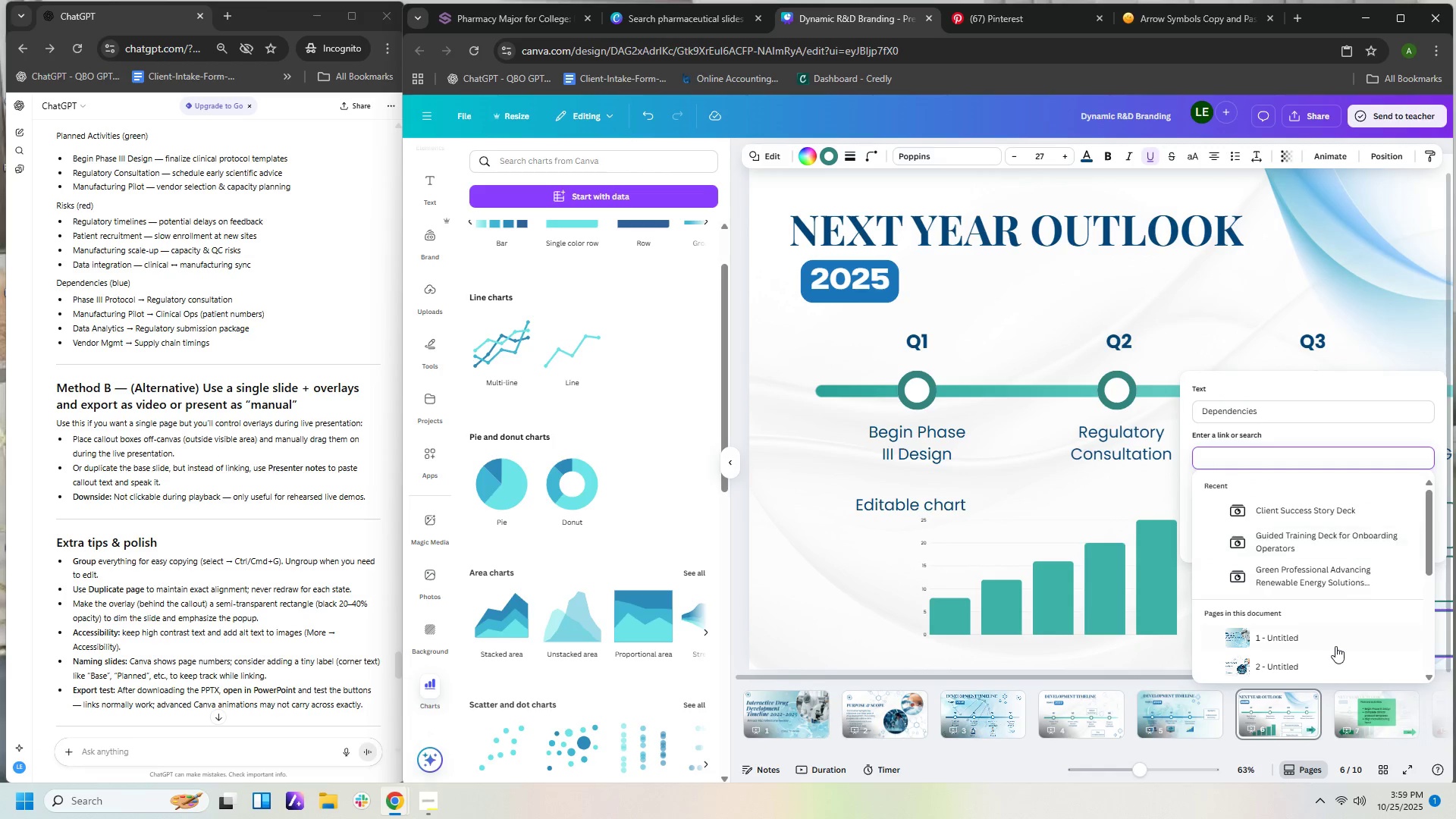 
scroll: coordinate [1335, 646], scroll_direction: down, amount: 5.0
 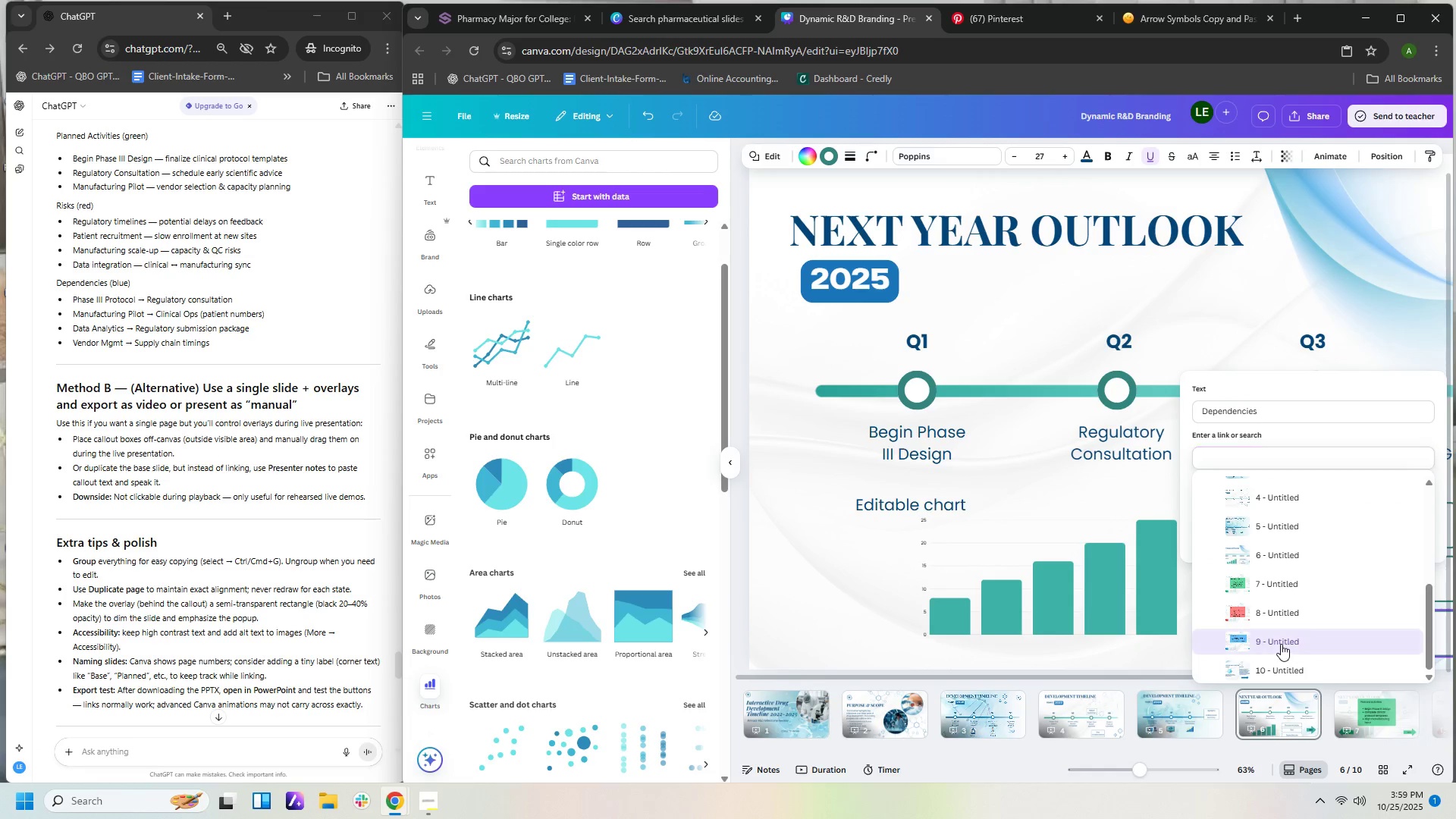 
double_click([1281, 647])
 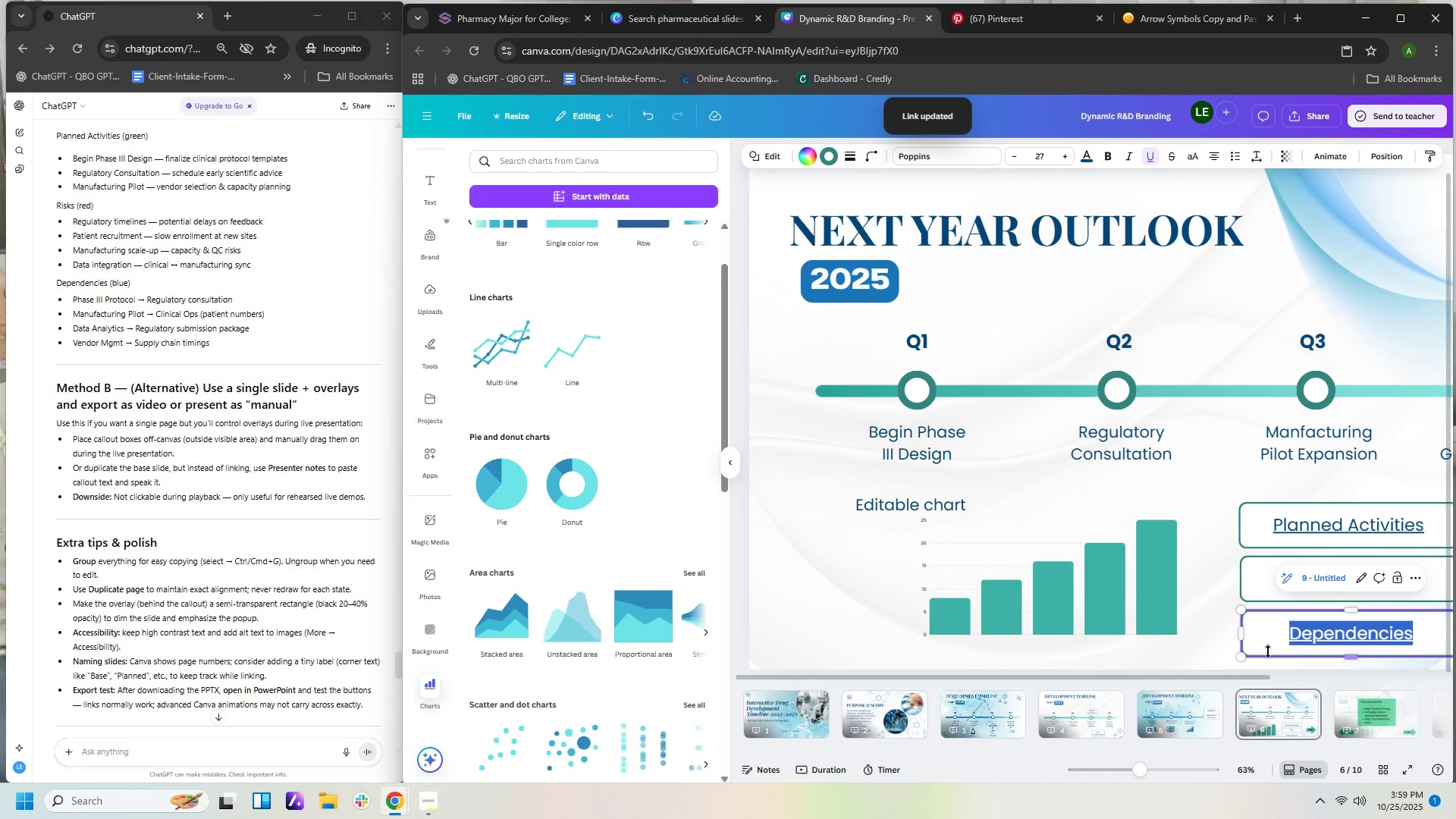 
left_click([1200, 638])
 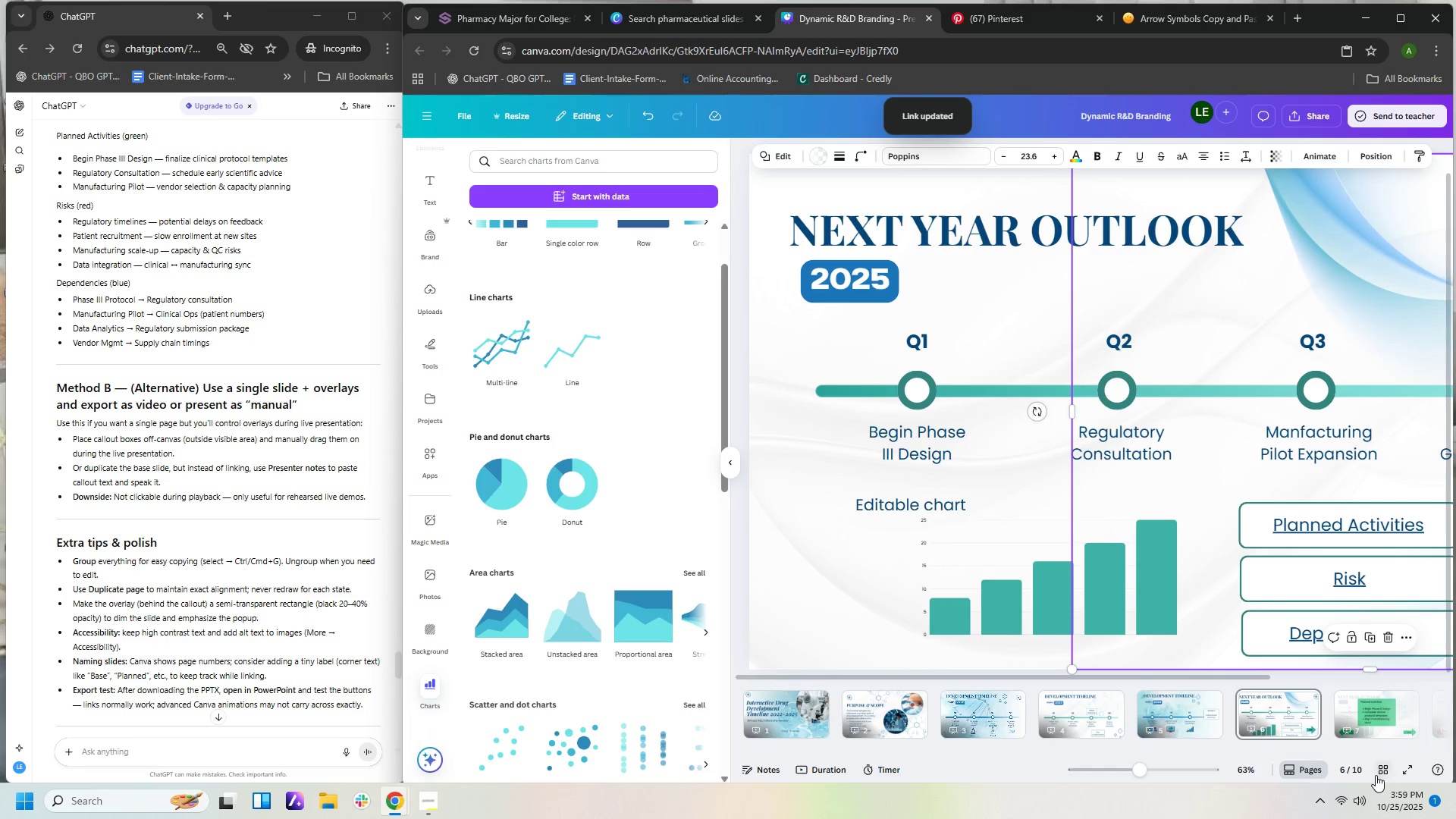 
left_click([1409, 773])
 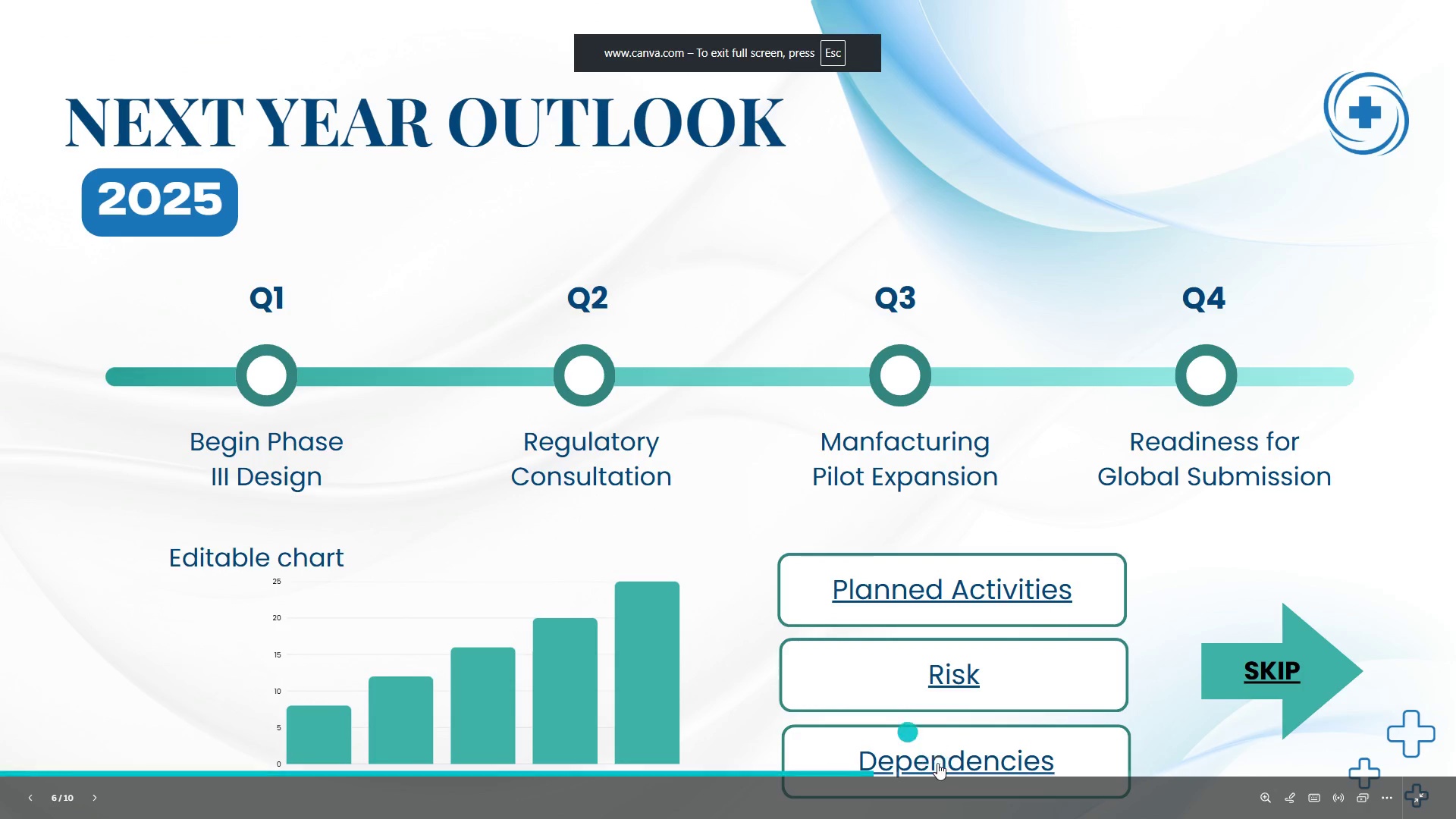 
left_click([937, 763])
 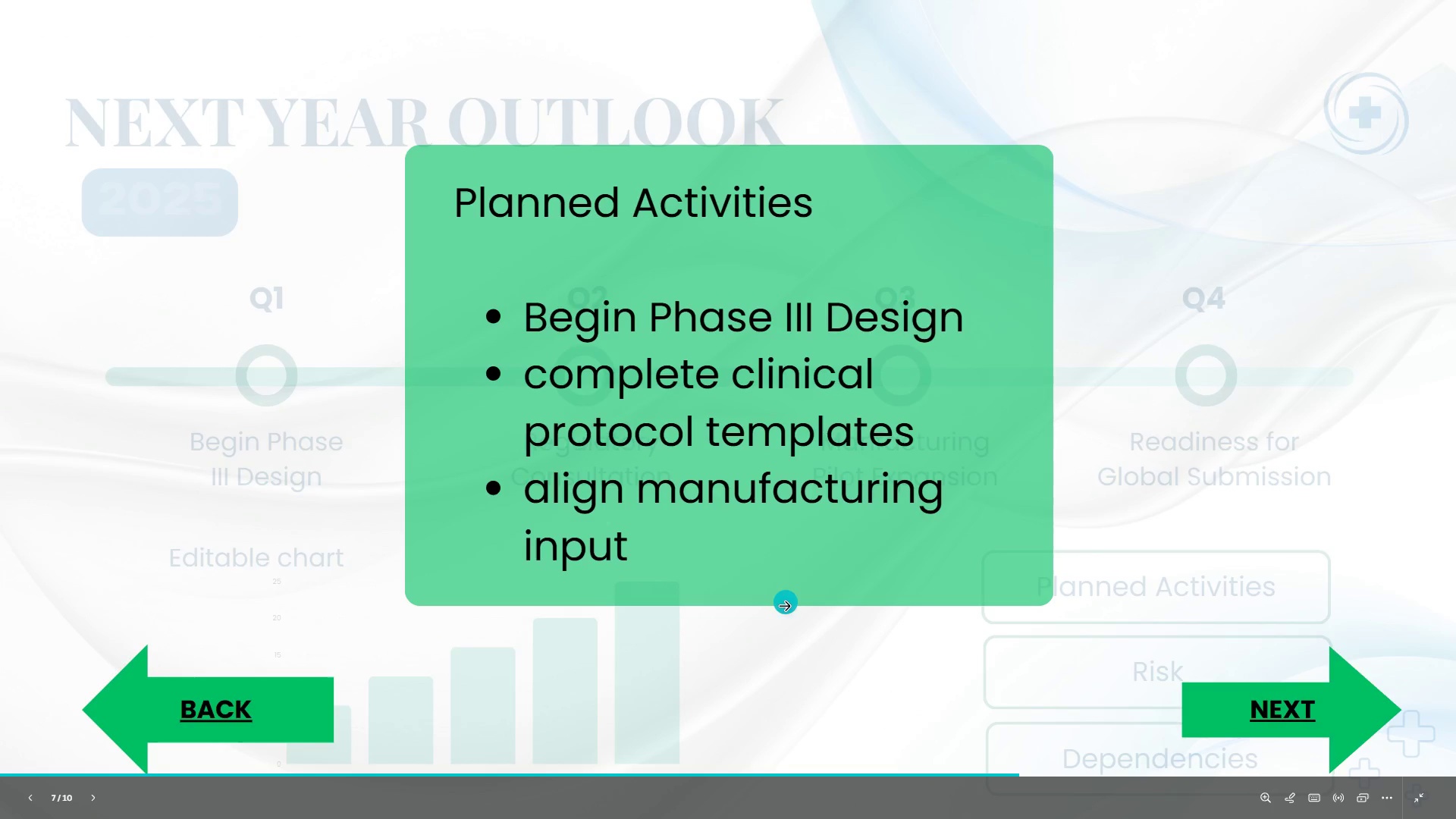 
key(Escape)
 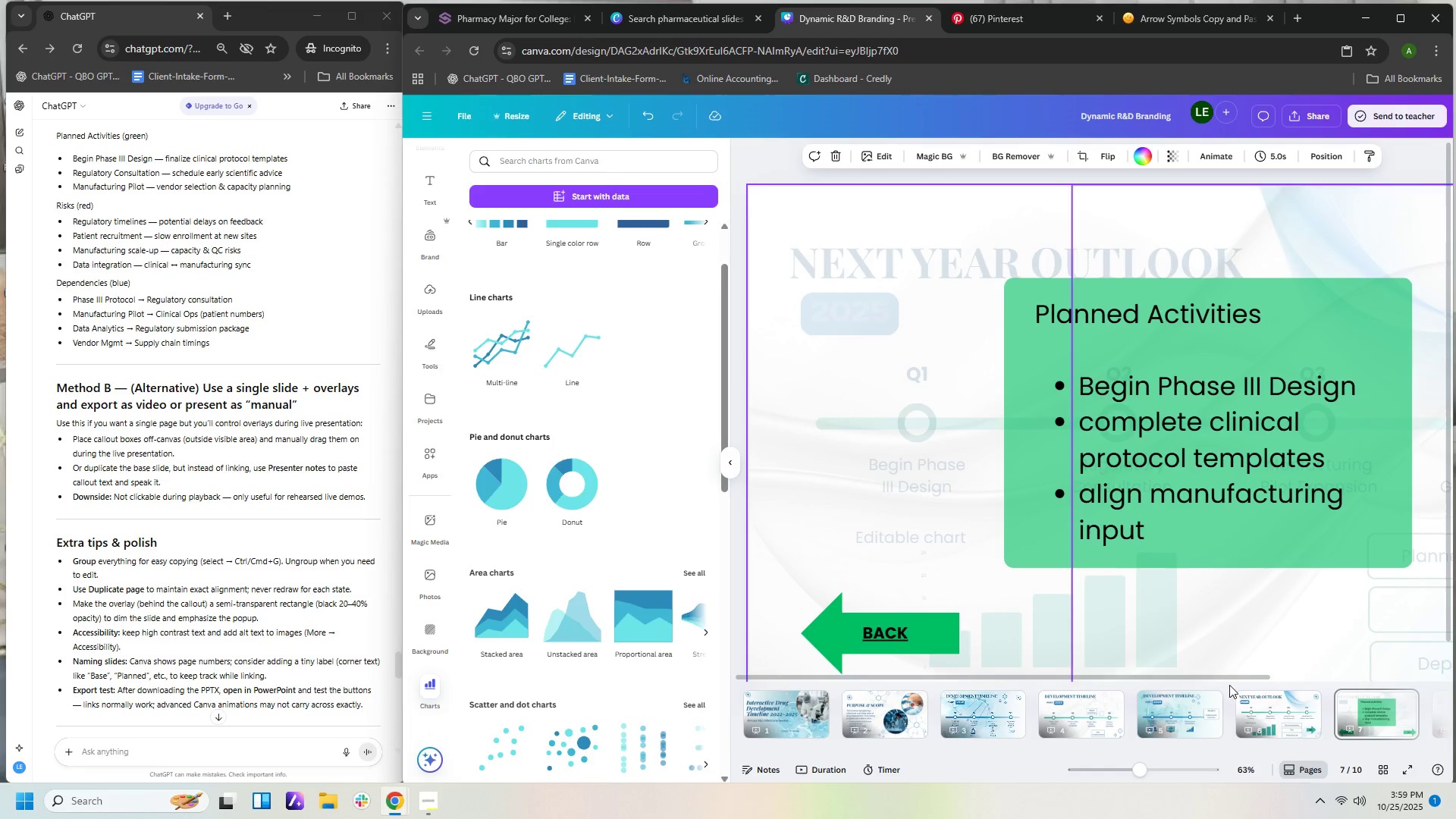 
left_click([1301, 711])
 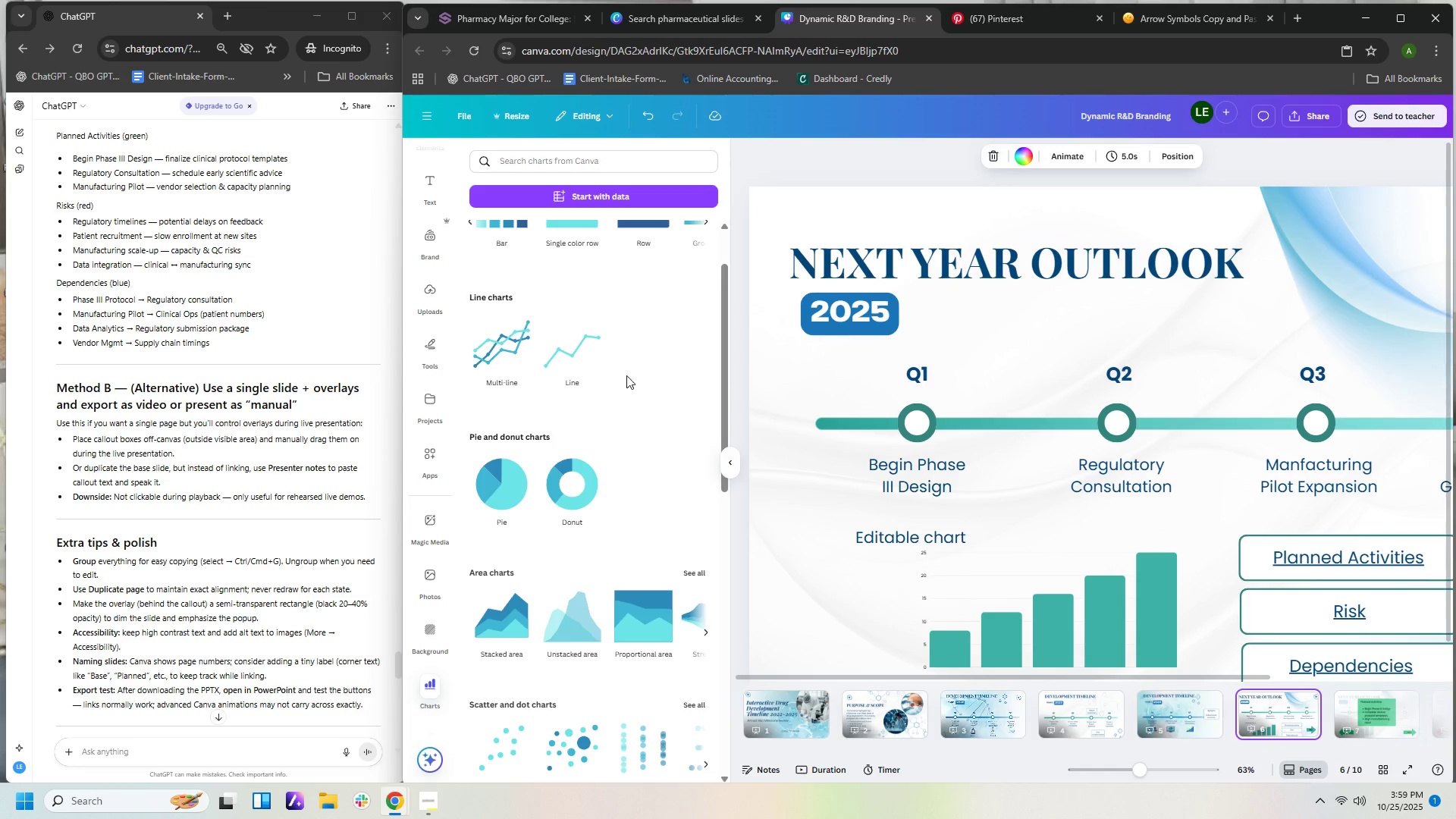 
wait(6.56)
 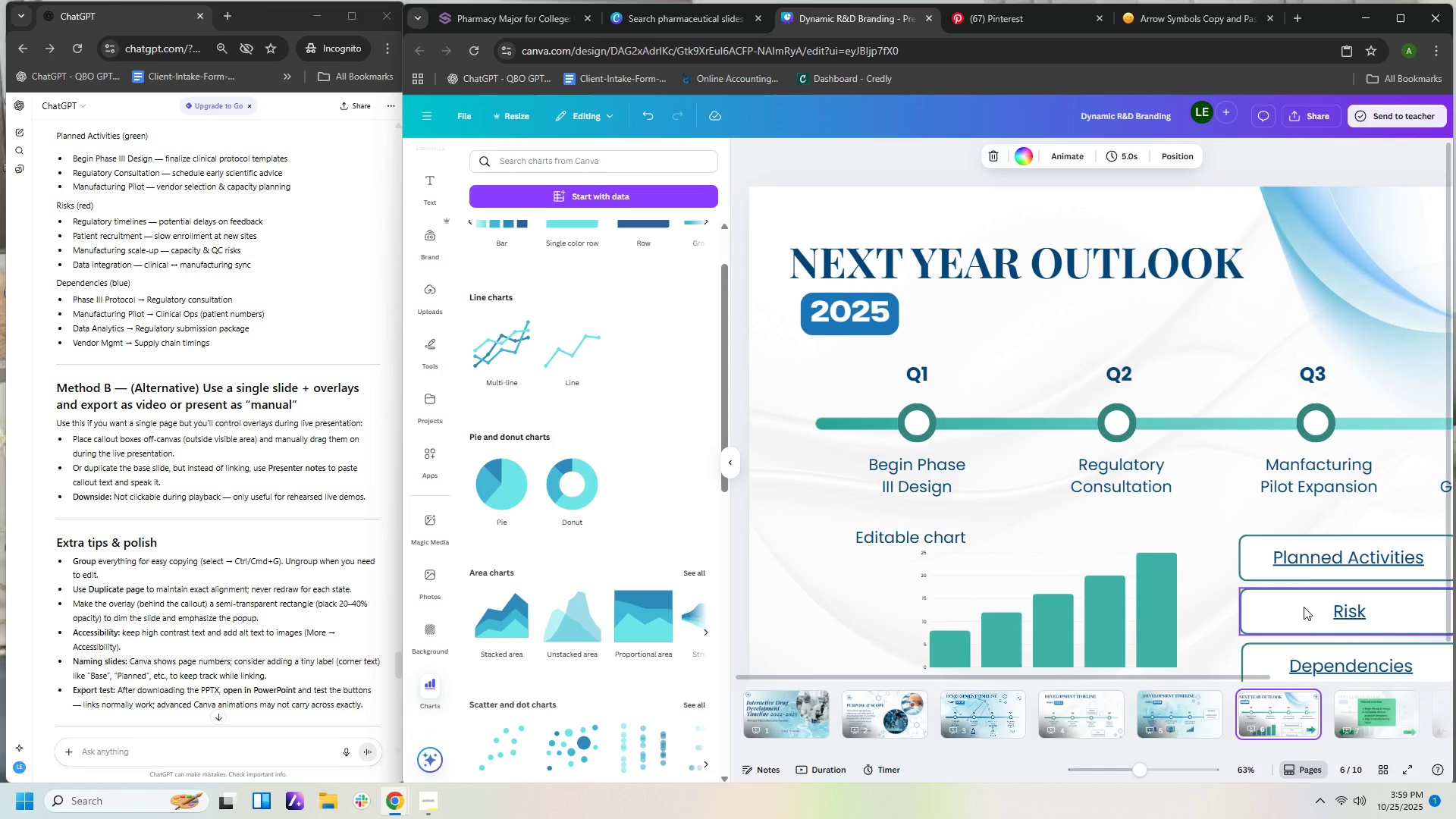 
left_click([733, 466])
 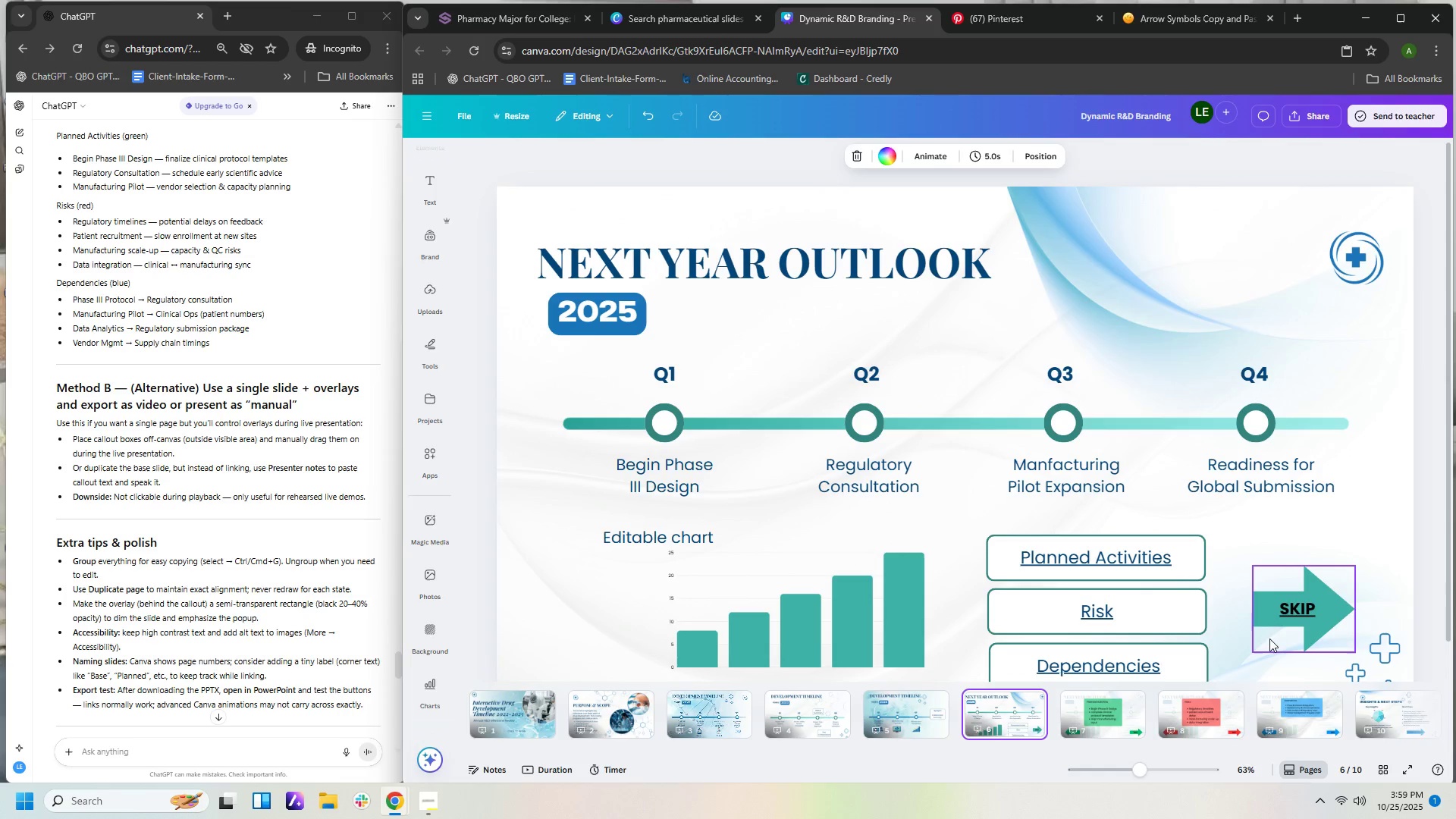 
scroll: coordinate [1338, 557], scroll_direction: down, amount: 2.0
 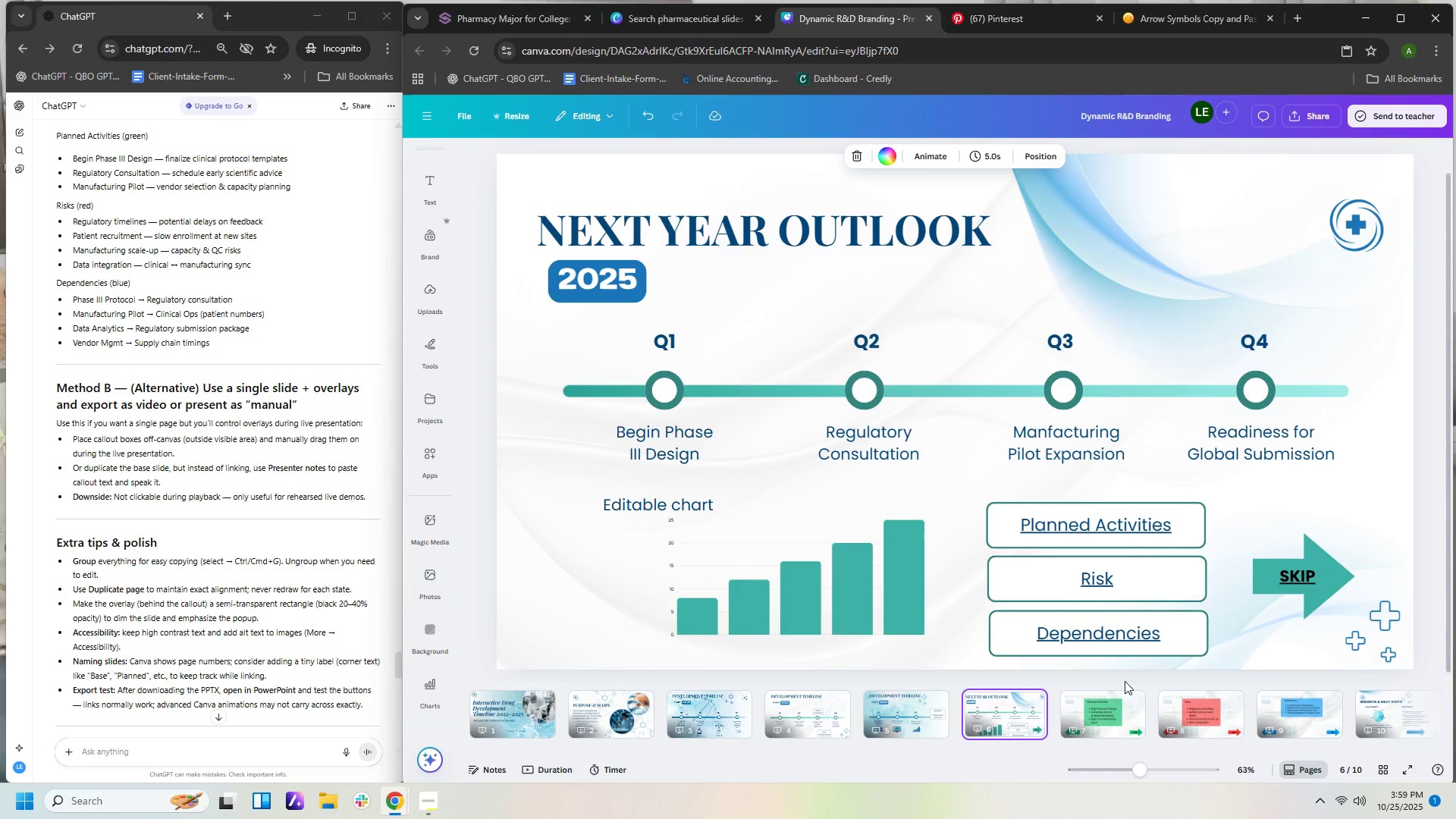 
left_click_drag(start_coordinate=[1040, 675], to_coordinate=[1030, 494])
 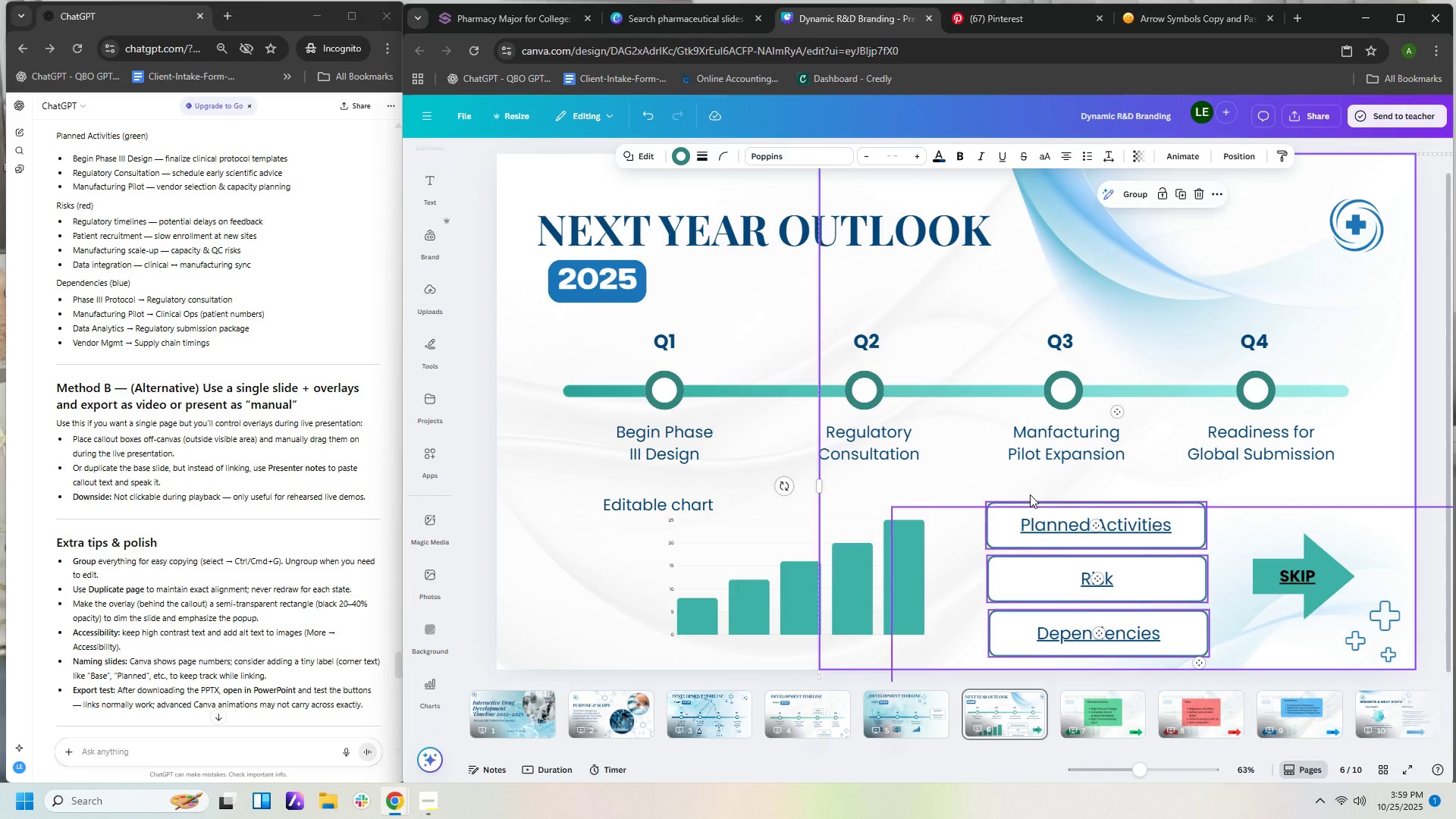 
key(ArrowUp)
 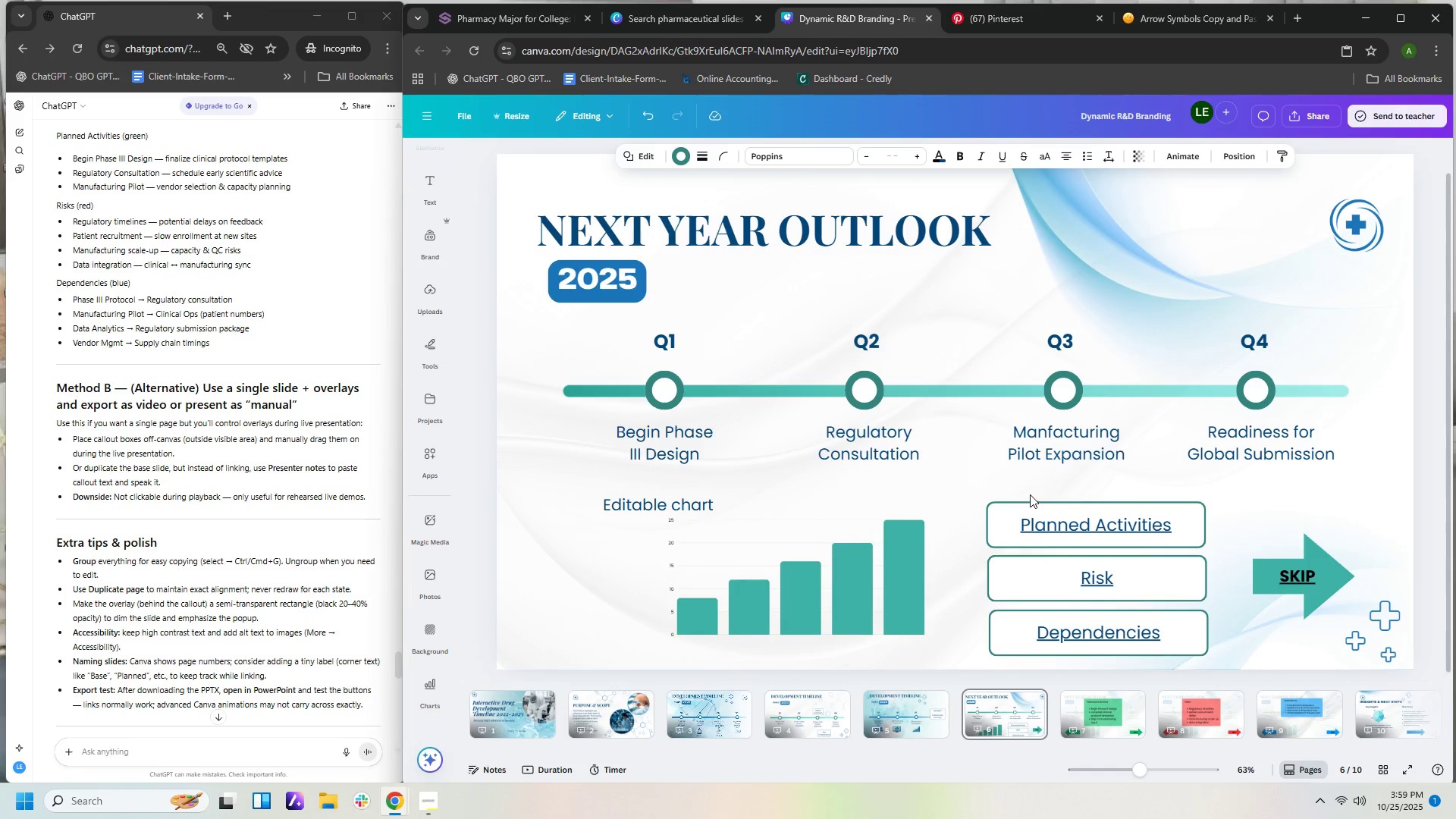 
key(ArrowUp)
 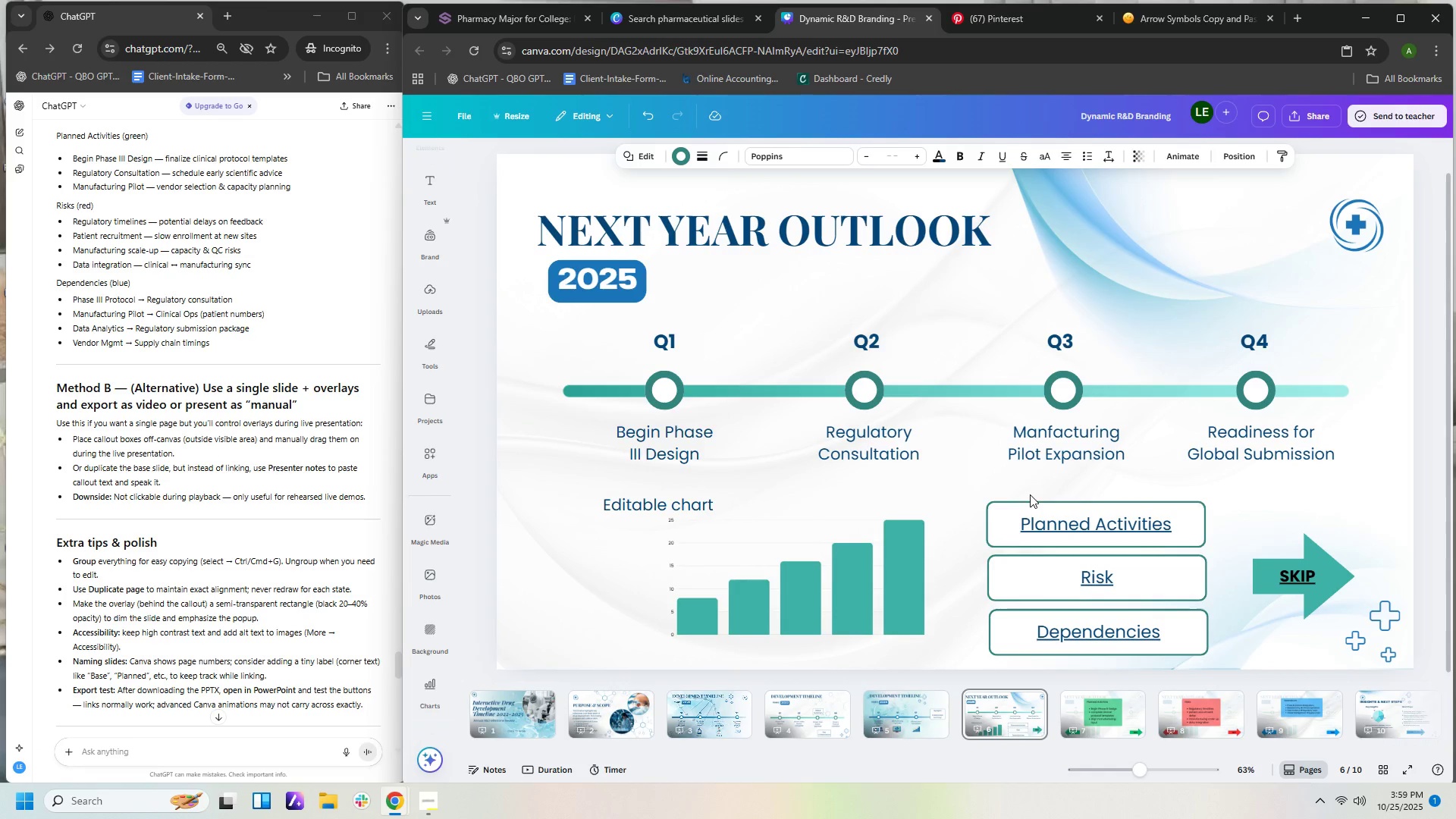 
hold_key(key=ArrowUp, duration=1.51)
 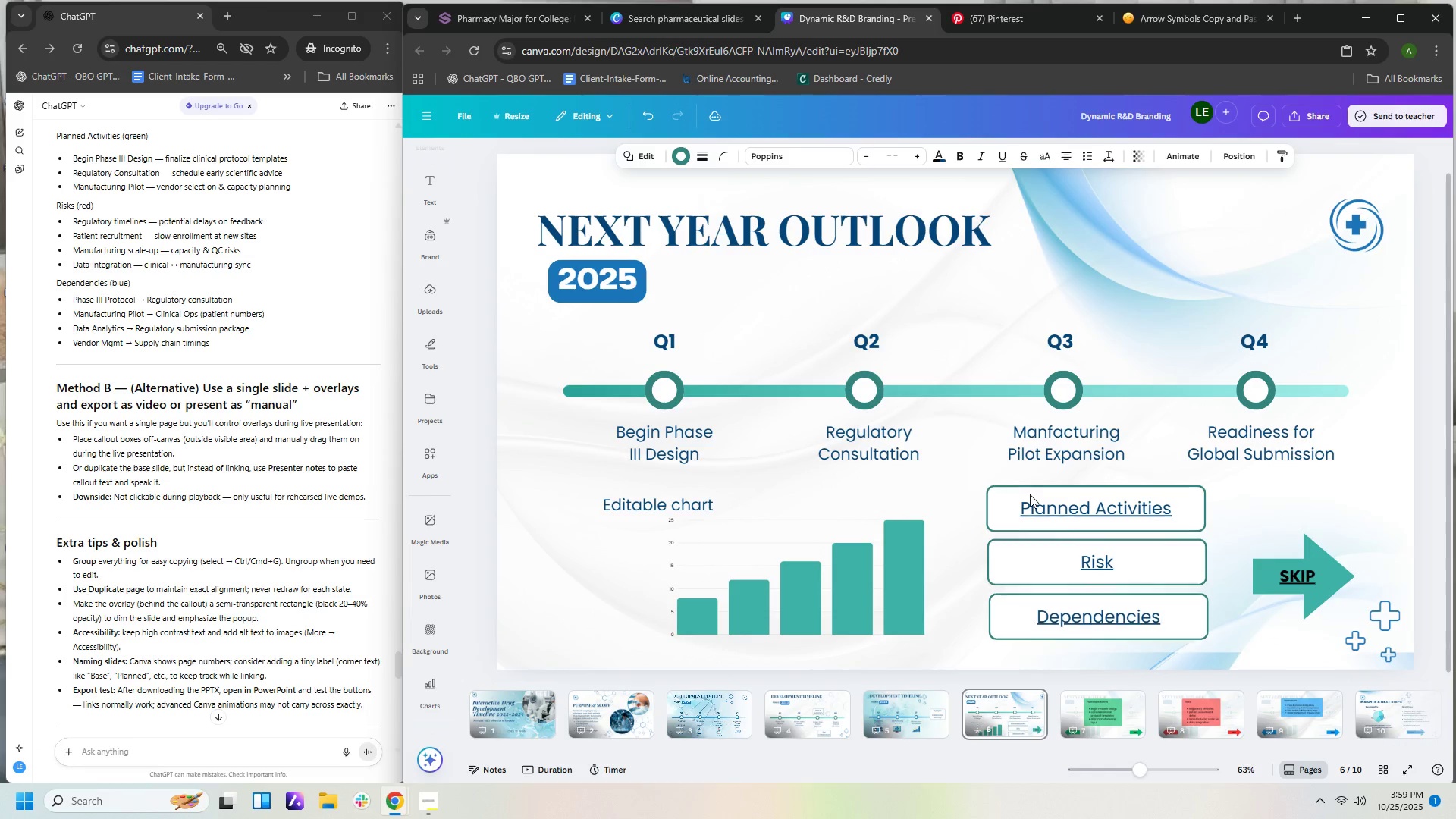 
key(ArrowUp)
 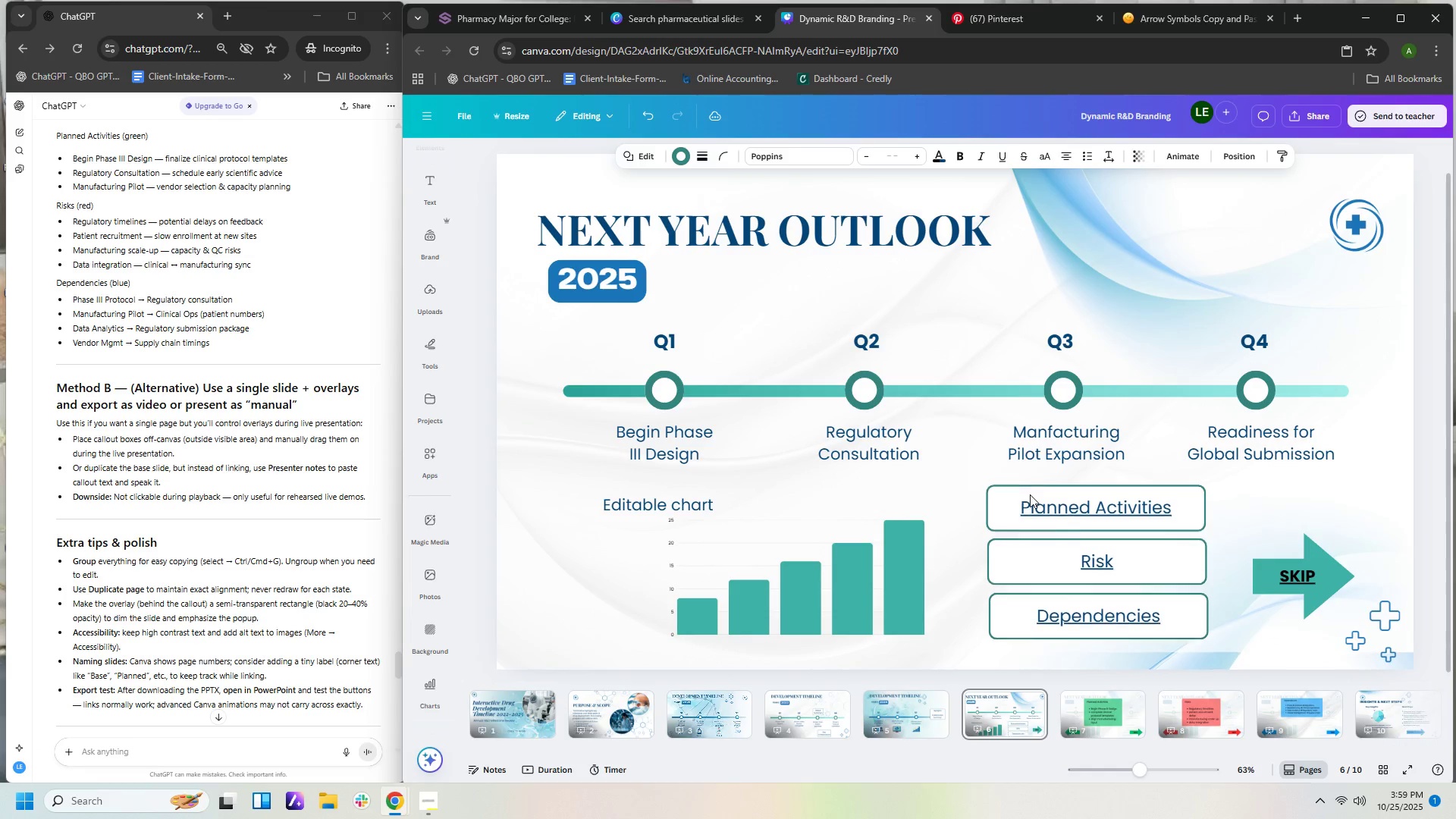 
key(ArrowUp)
 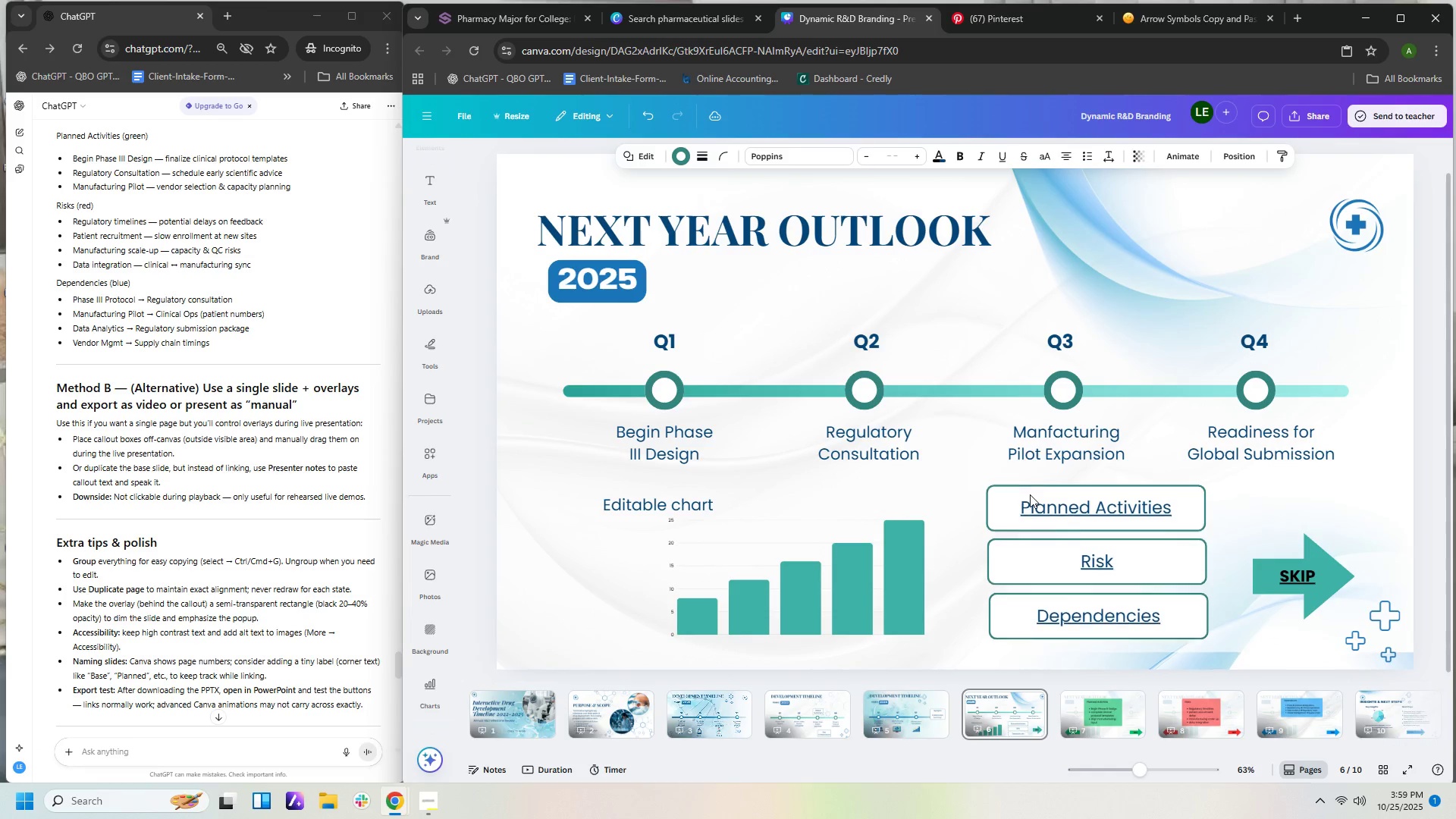 
key(ArrowUp)
 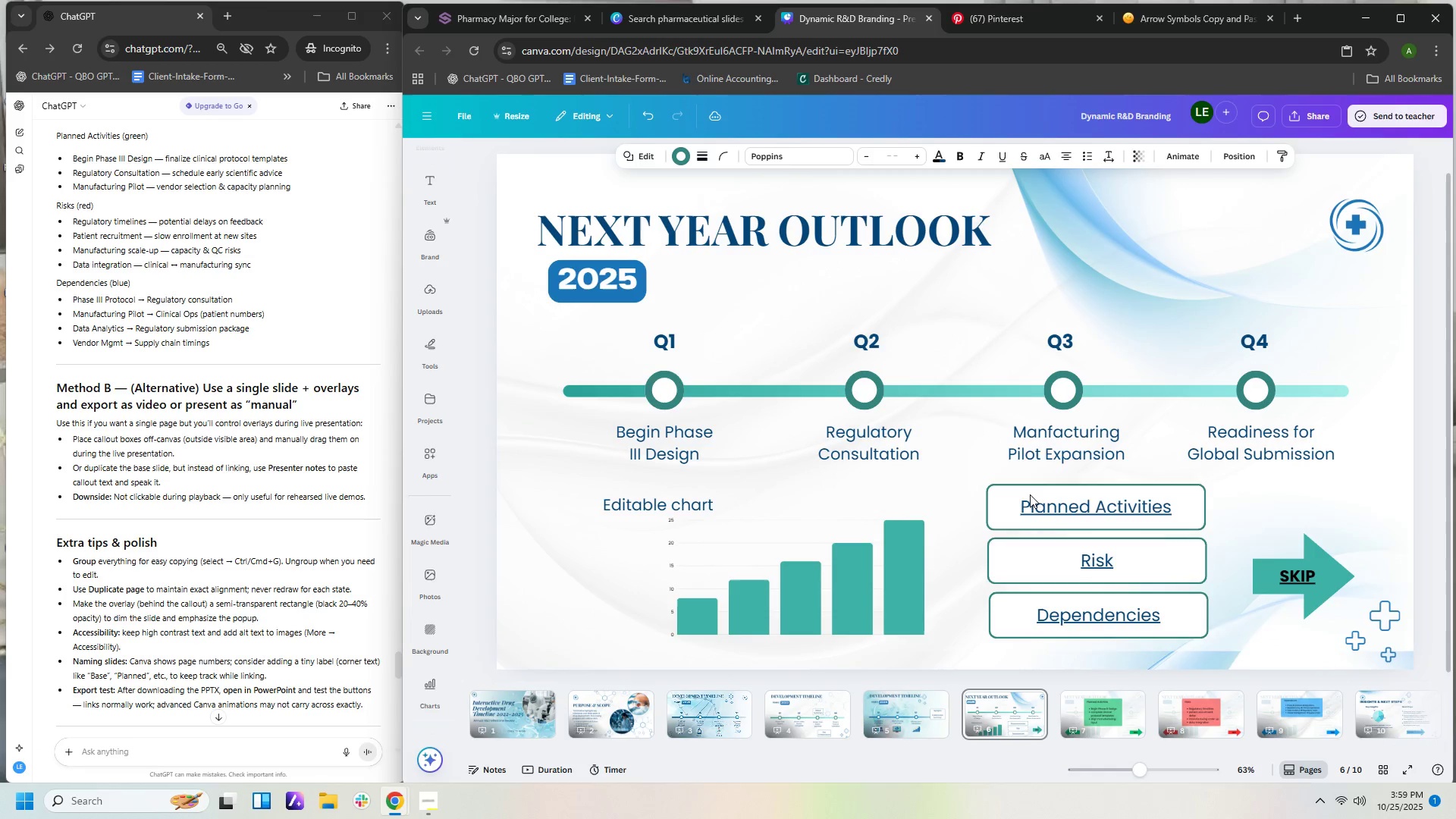 
key(ArrowUp)
 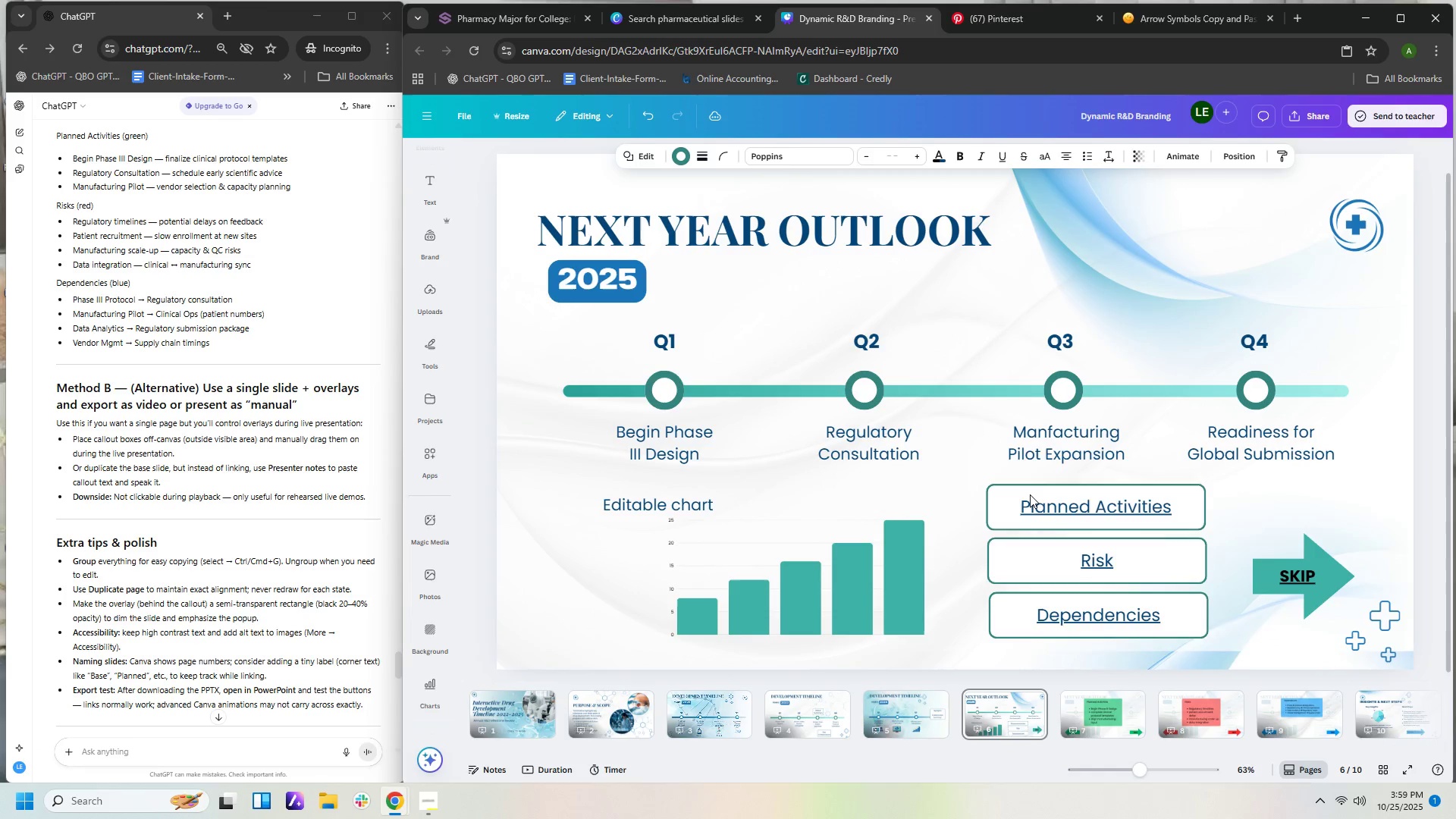 
key(ArrowUp)
 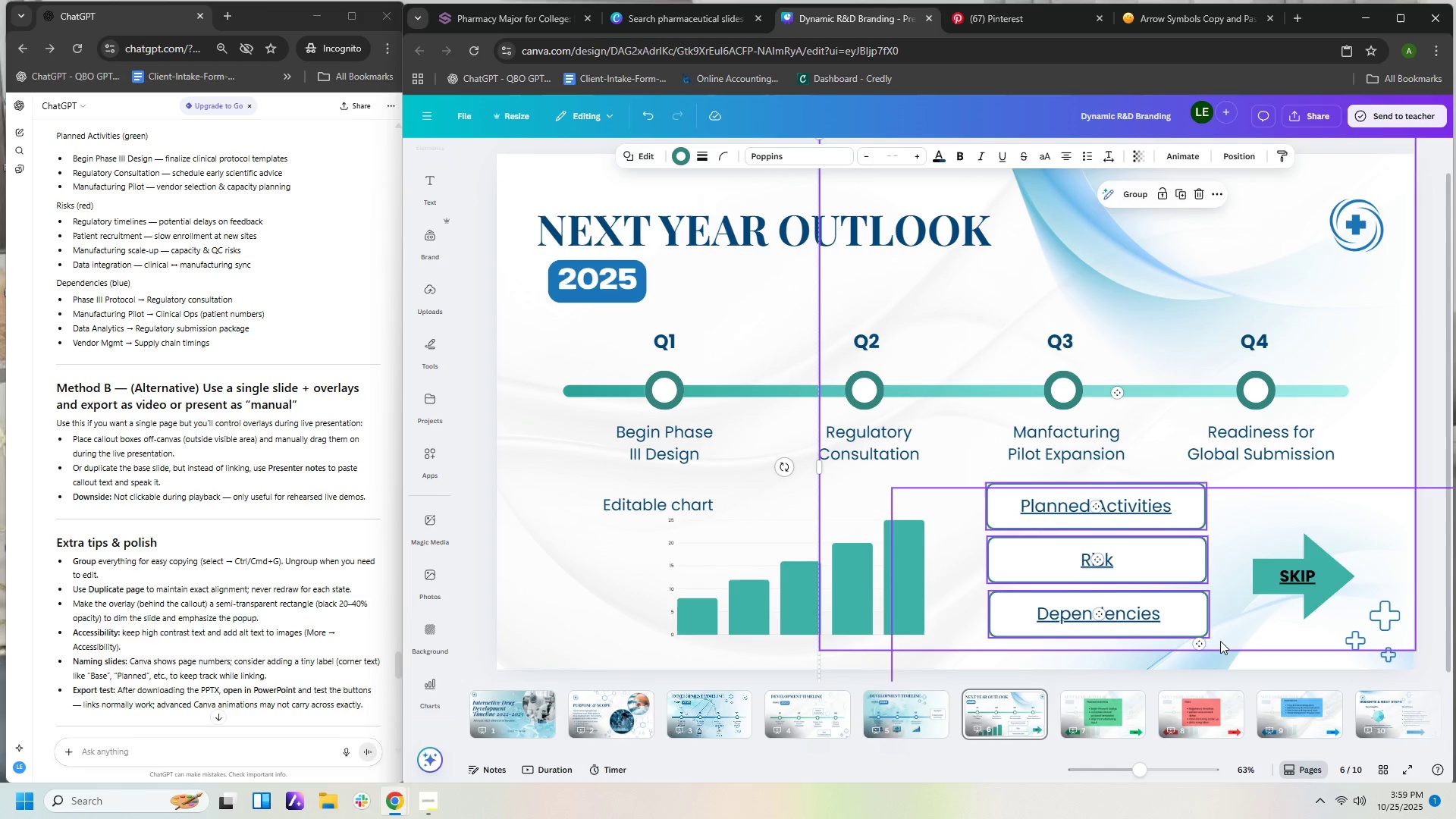 
left_click([1224, 637])
 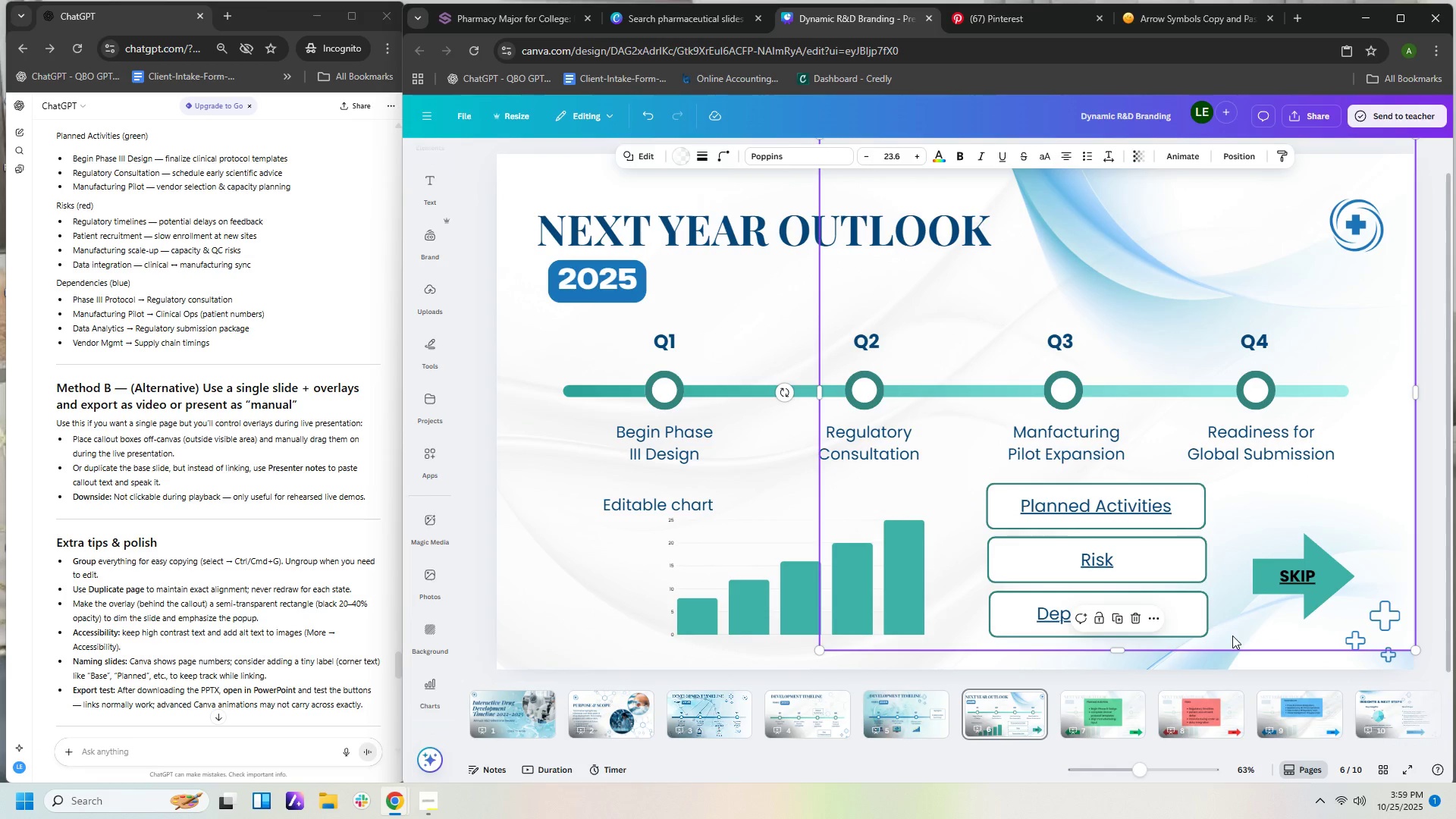 
left_click_drag(start_coordinate=[1232, 635], to_coordinate=[1233, 656])
 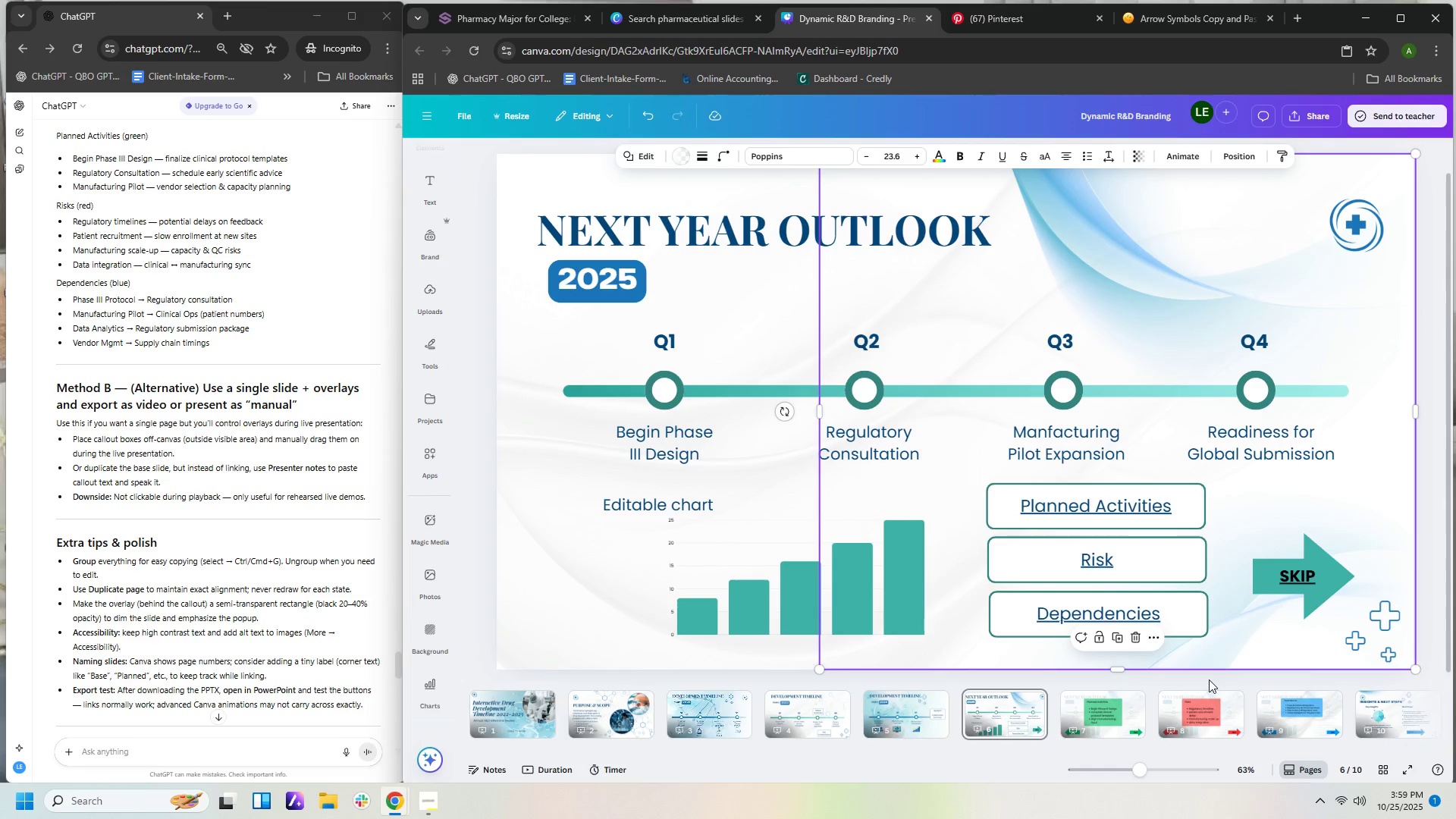 
left_click([1209, 679])
 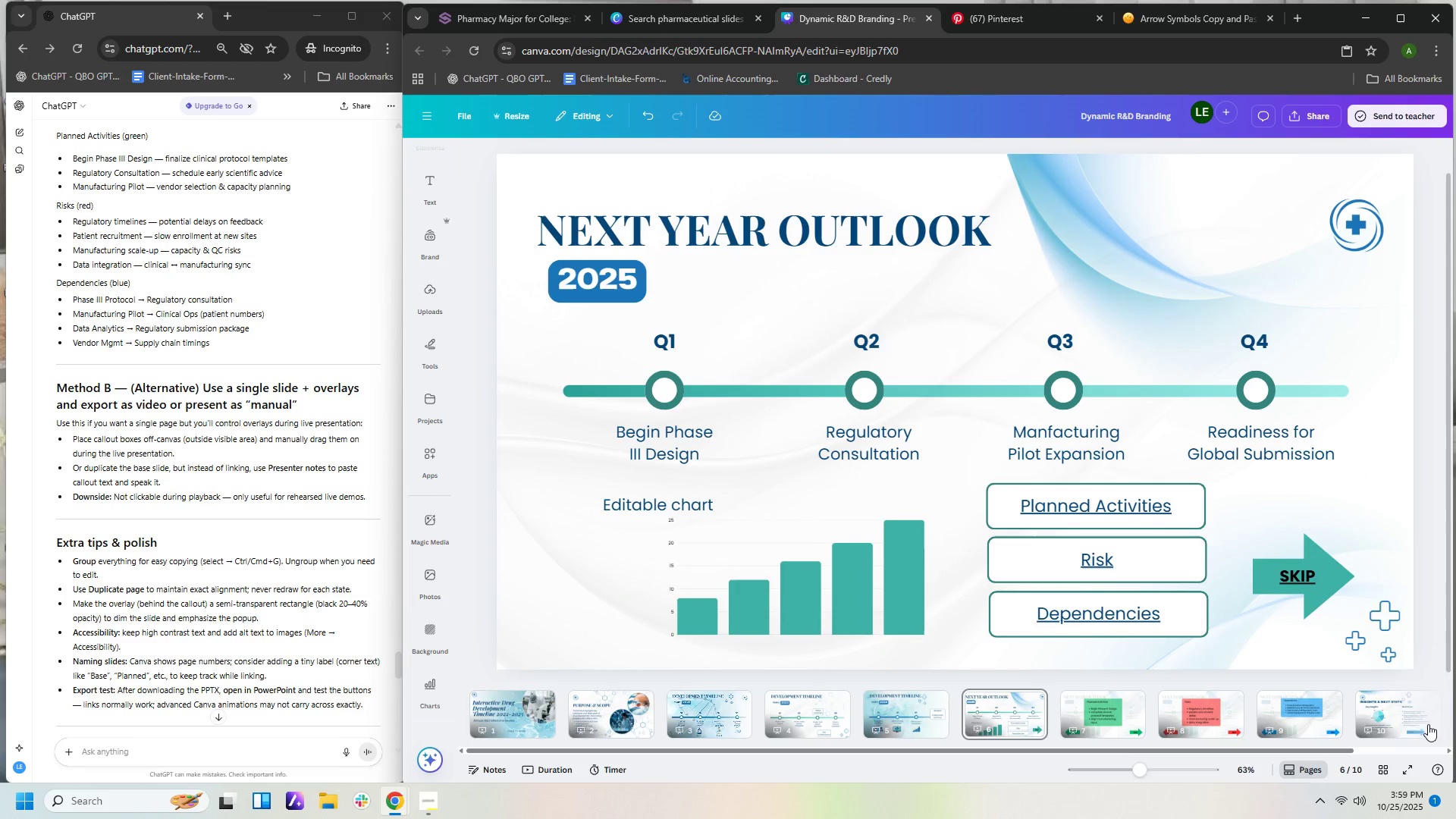 
left_click([1408, 769])
 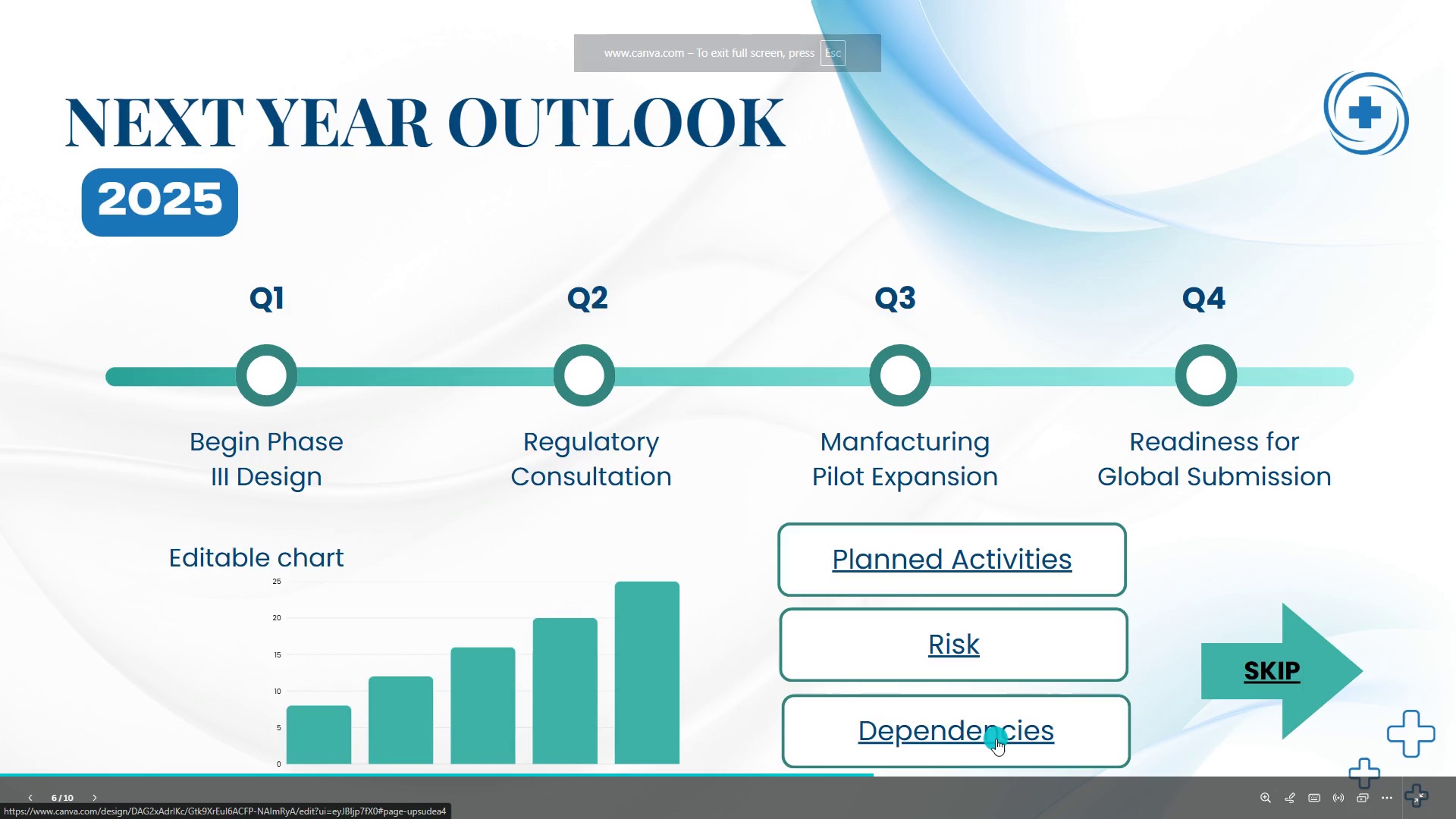 
wait(5.52)
 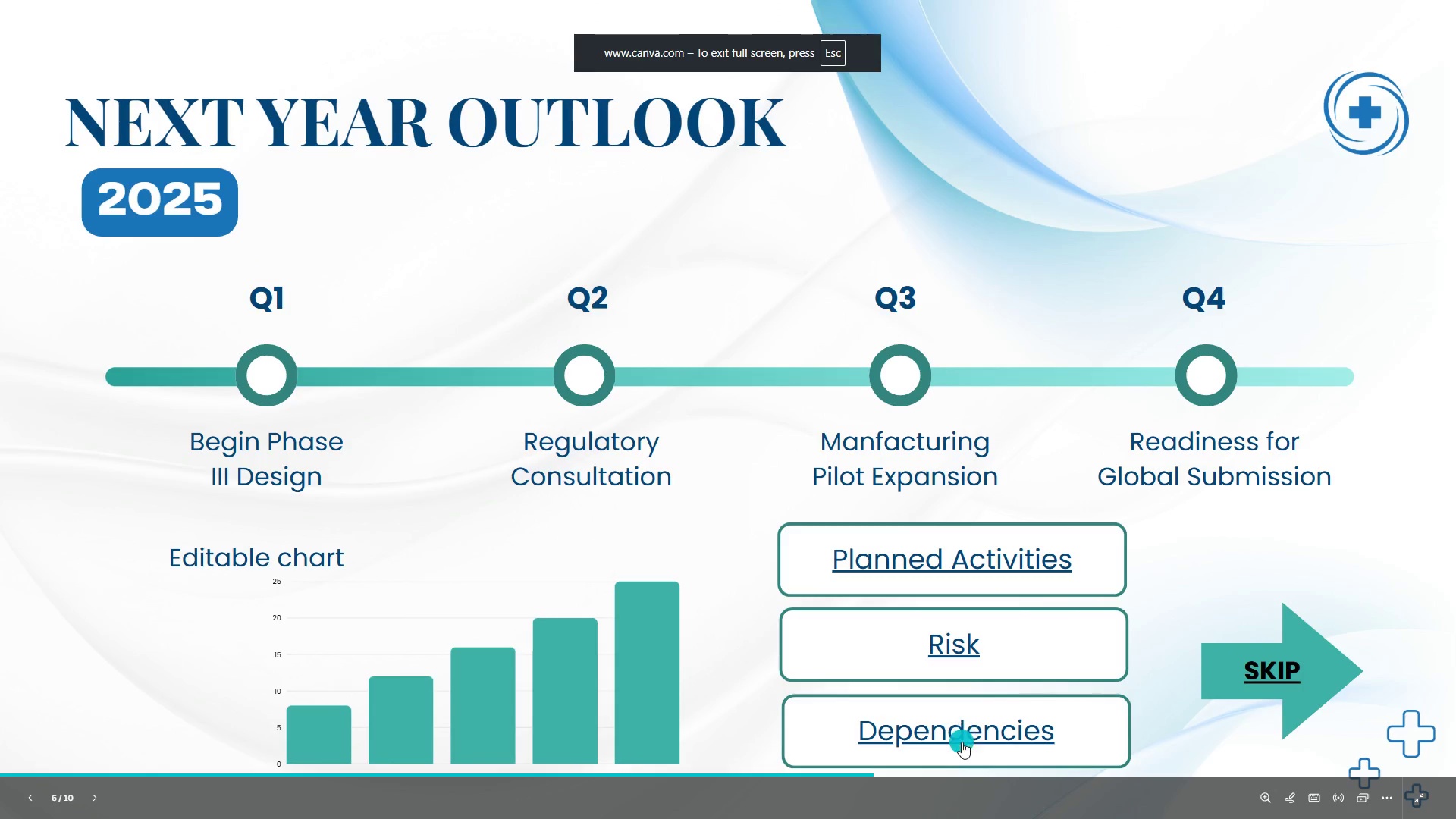 
left_click([1420, 794])
 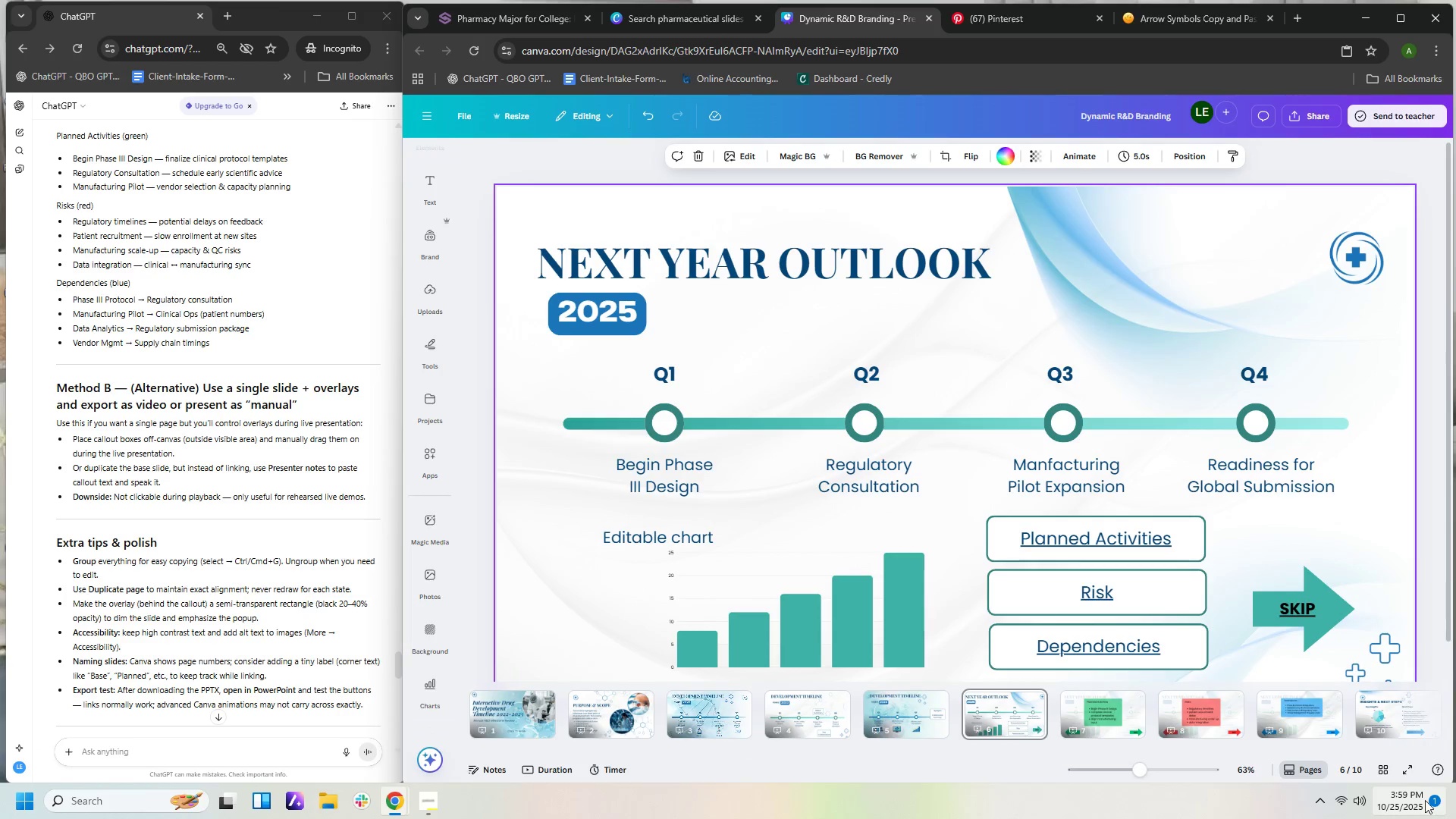 
left_click([1405, 770])
 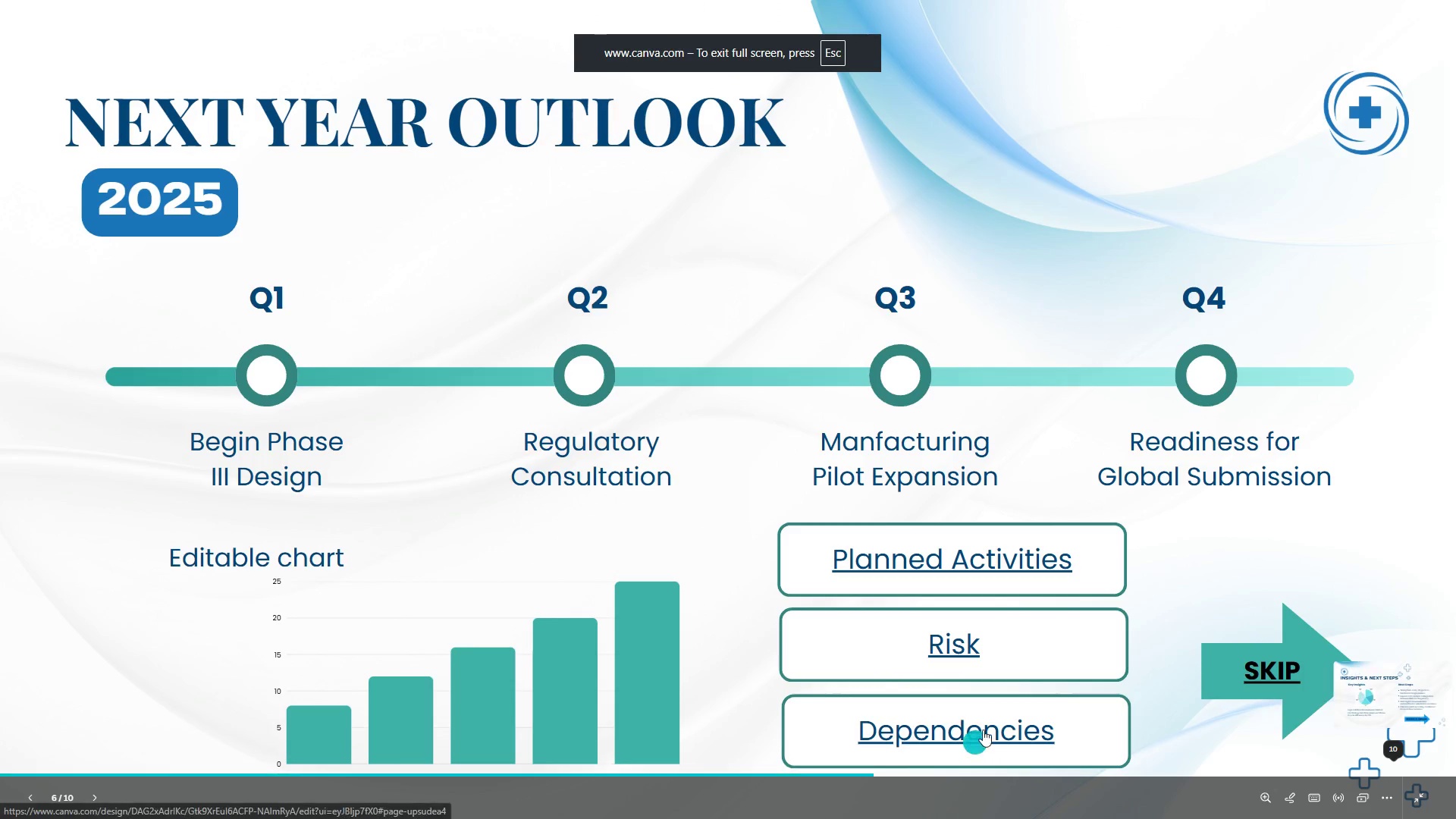 
left_click([983, 730])
 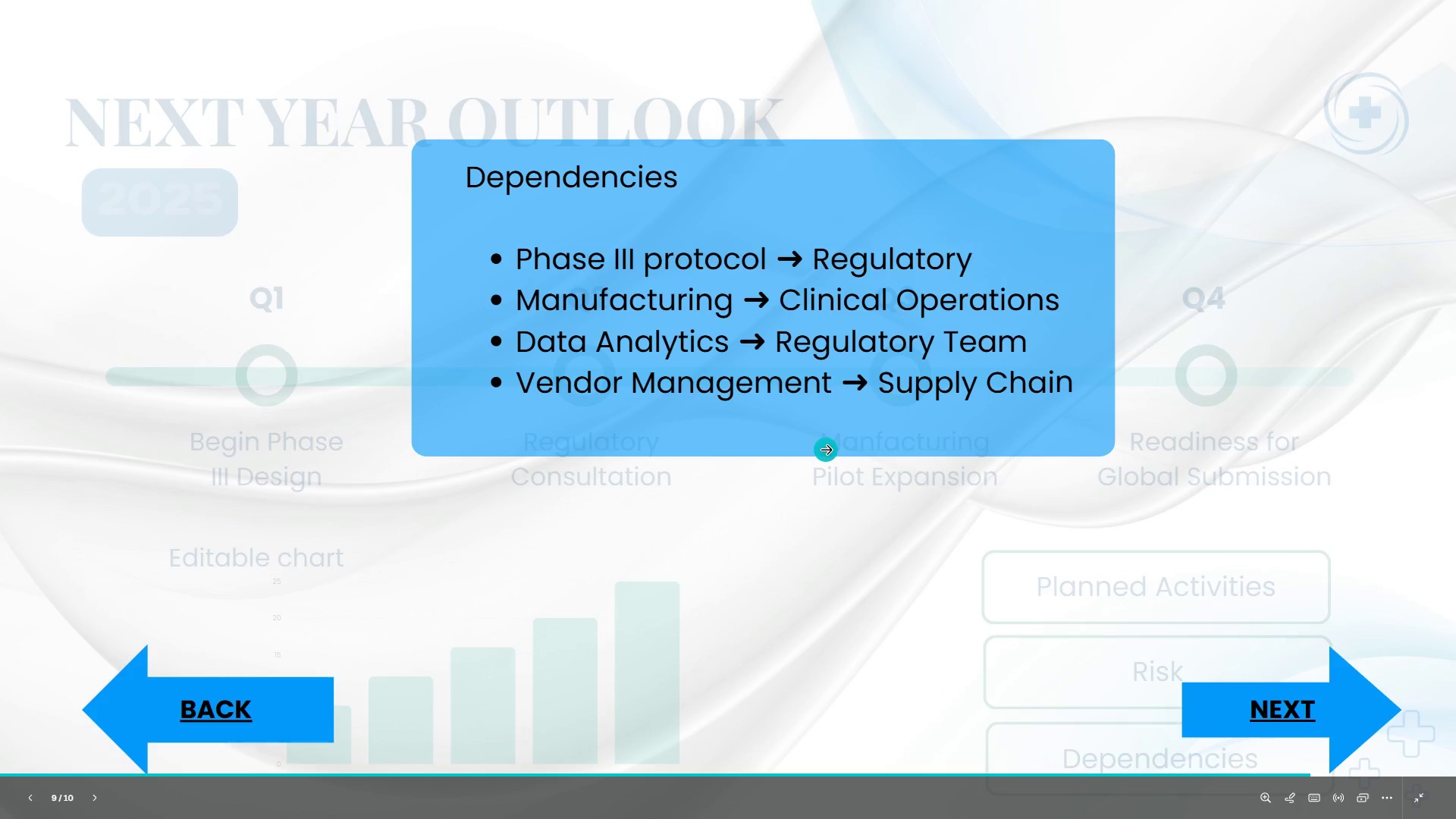 
key(Escape)
 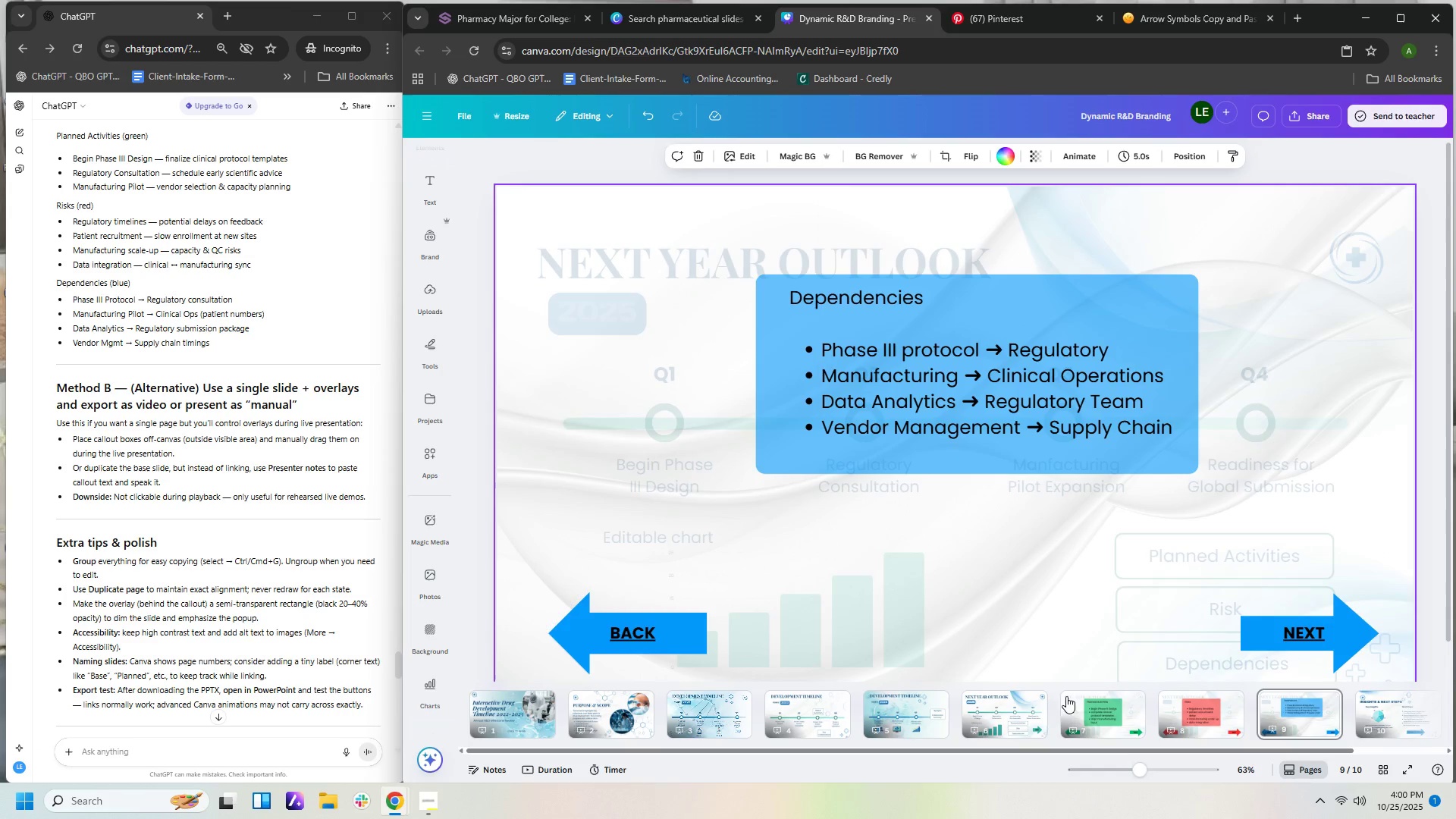 
left_click([1082, 709])
 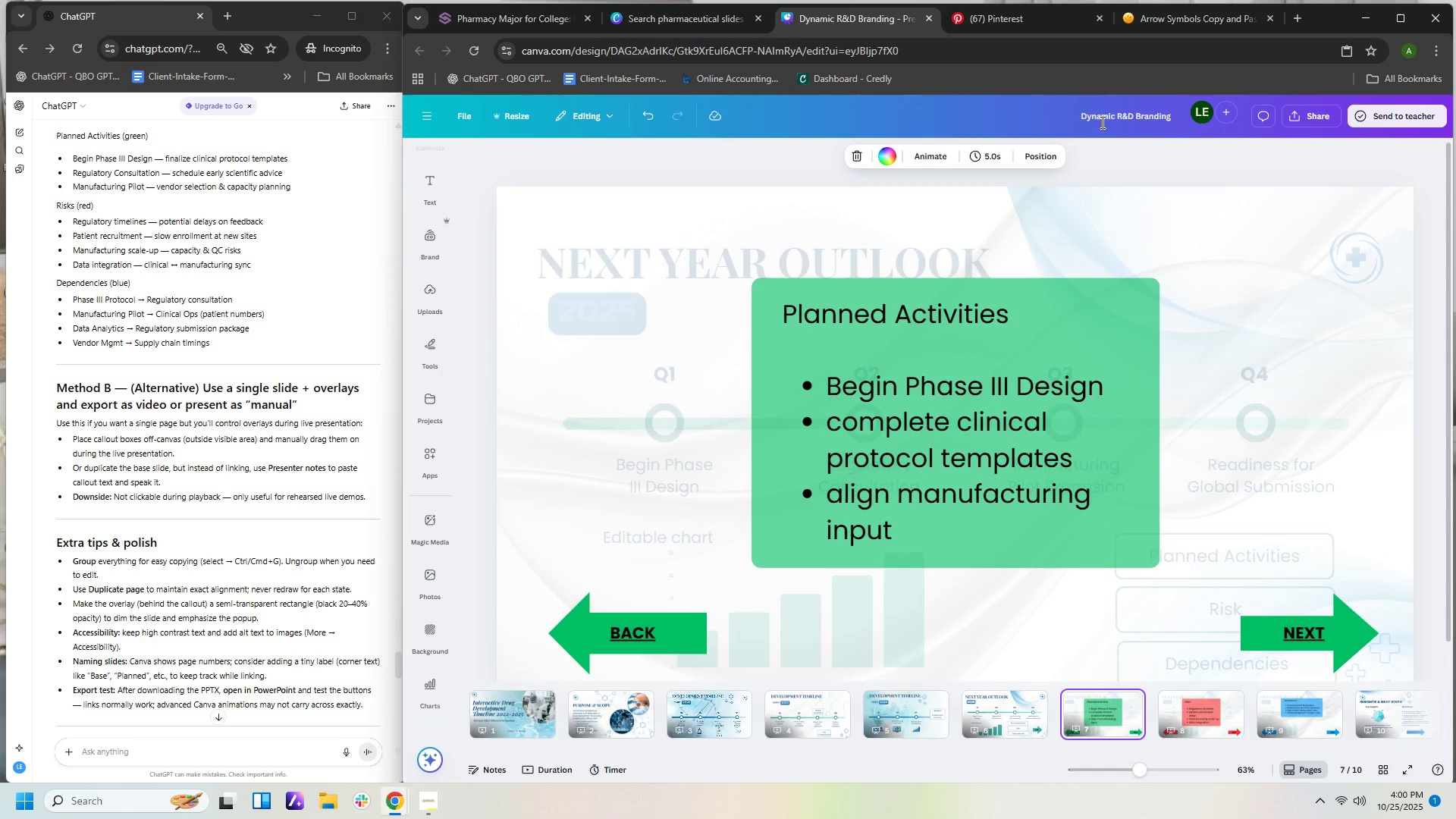 
left_click([1001, 416])
 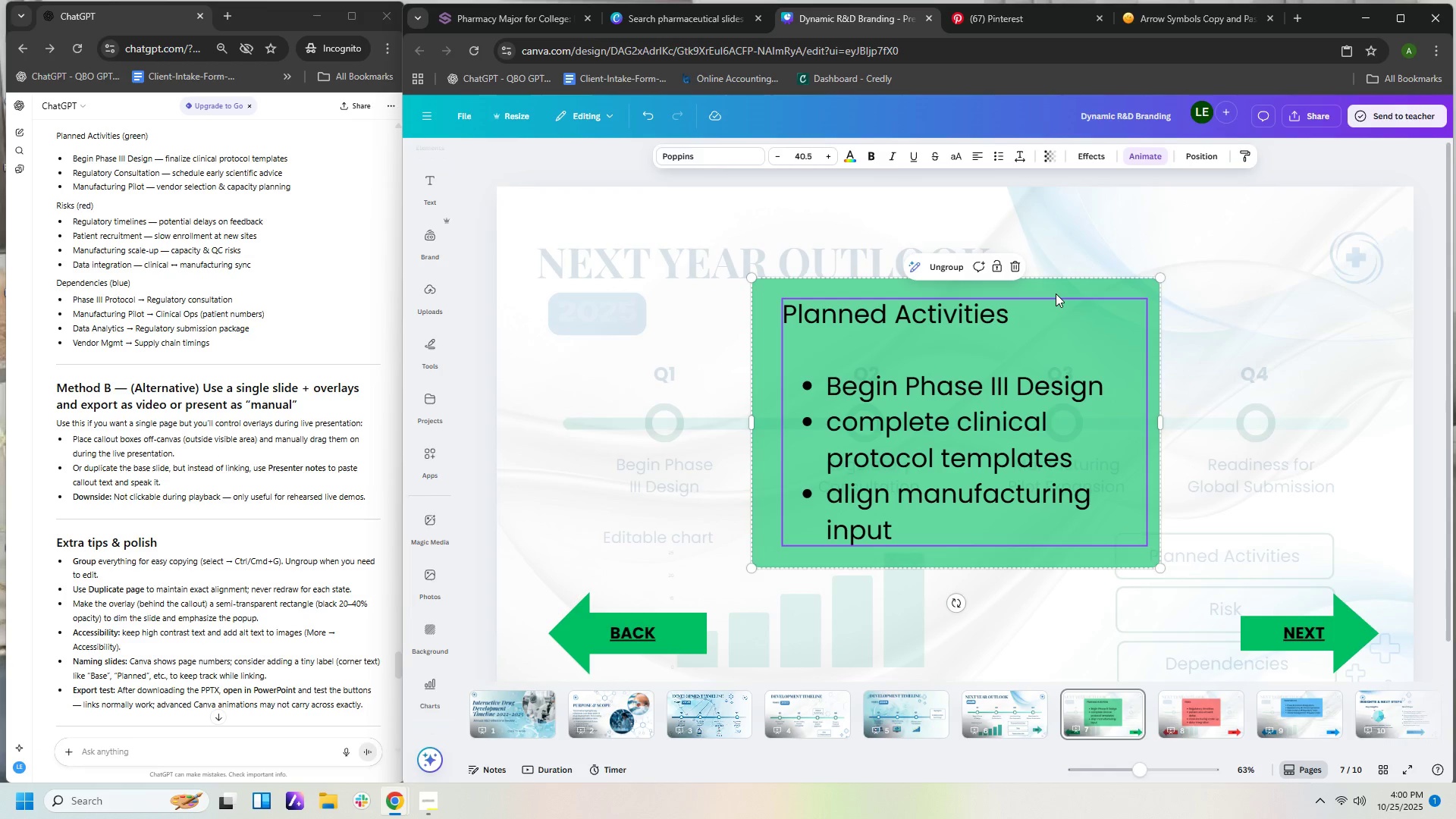 
left_click([1056, 293])
 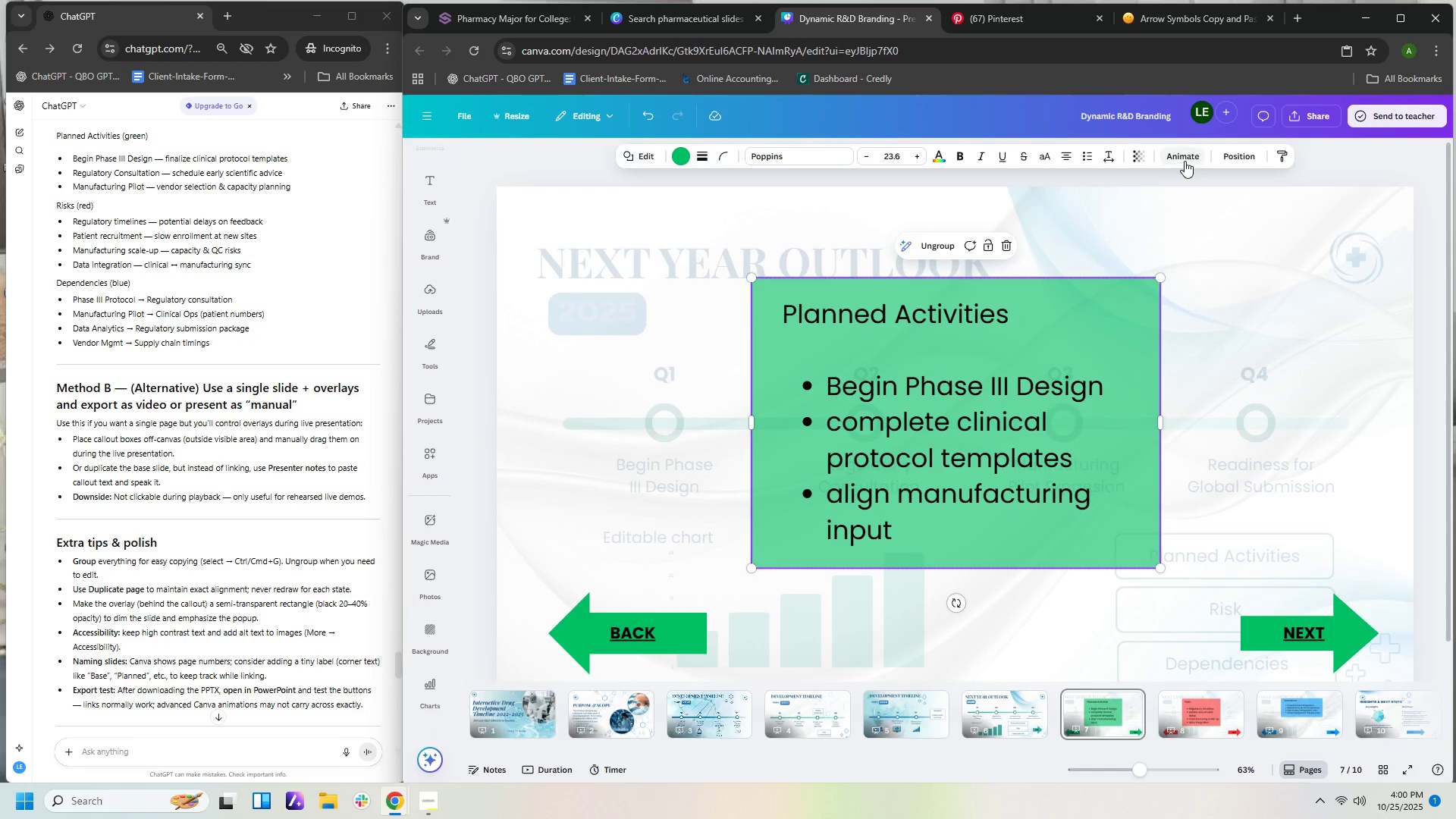 
left_click([1186, 159])
 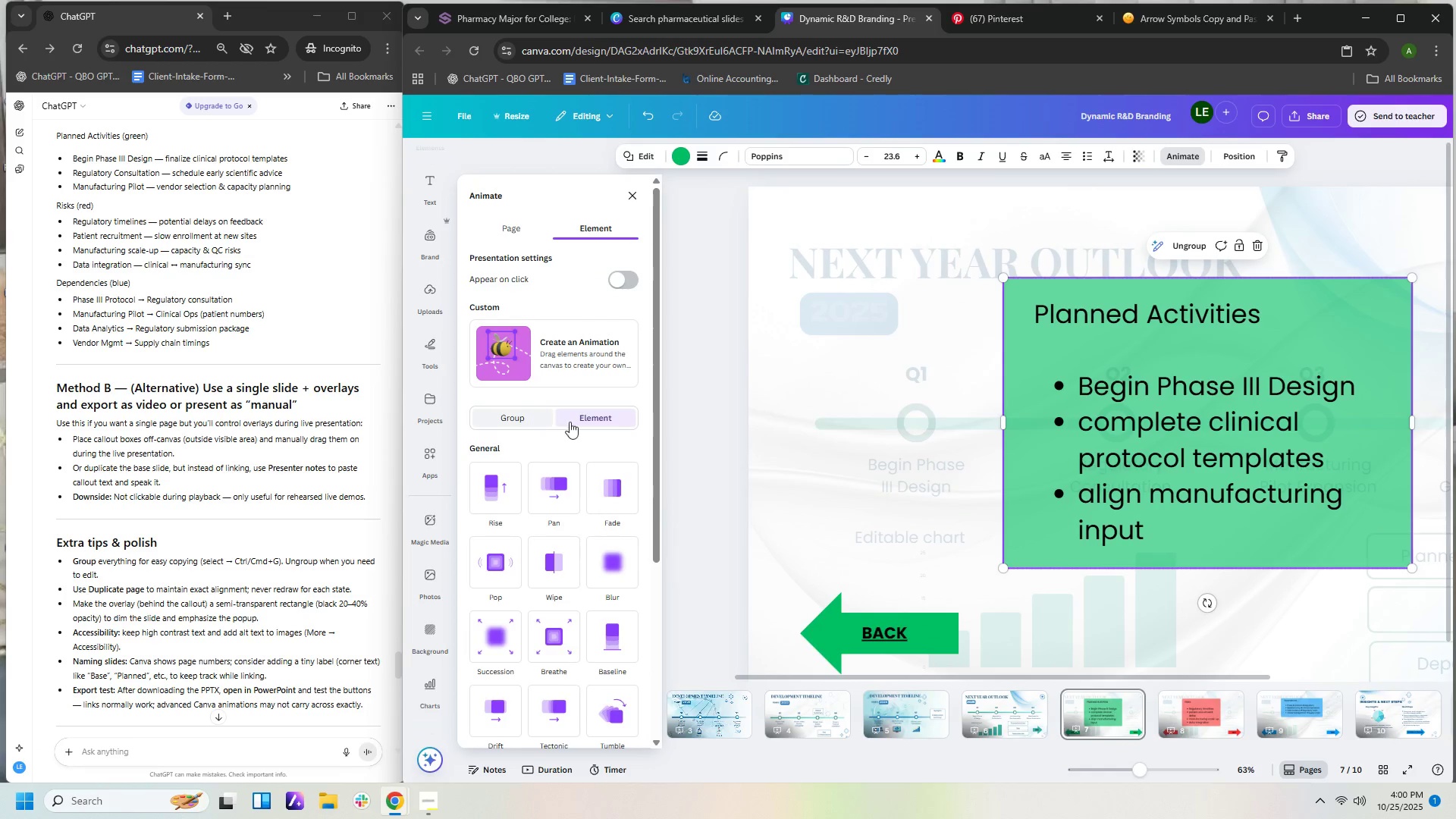 
left_click([591, 422])
 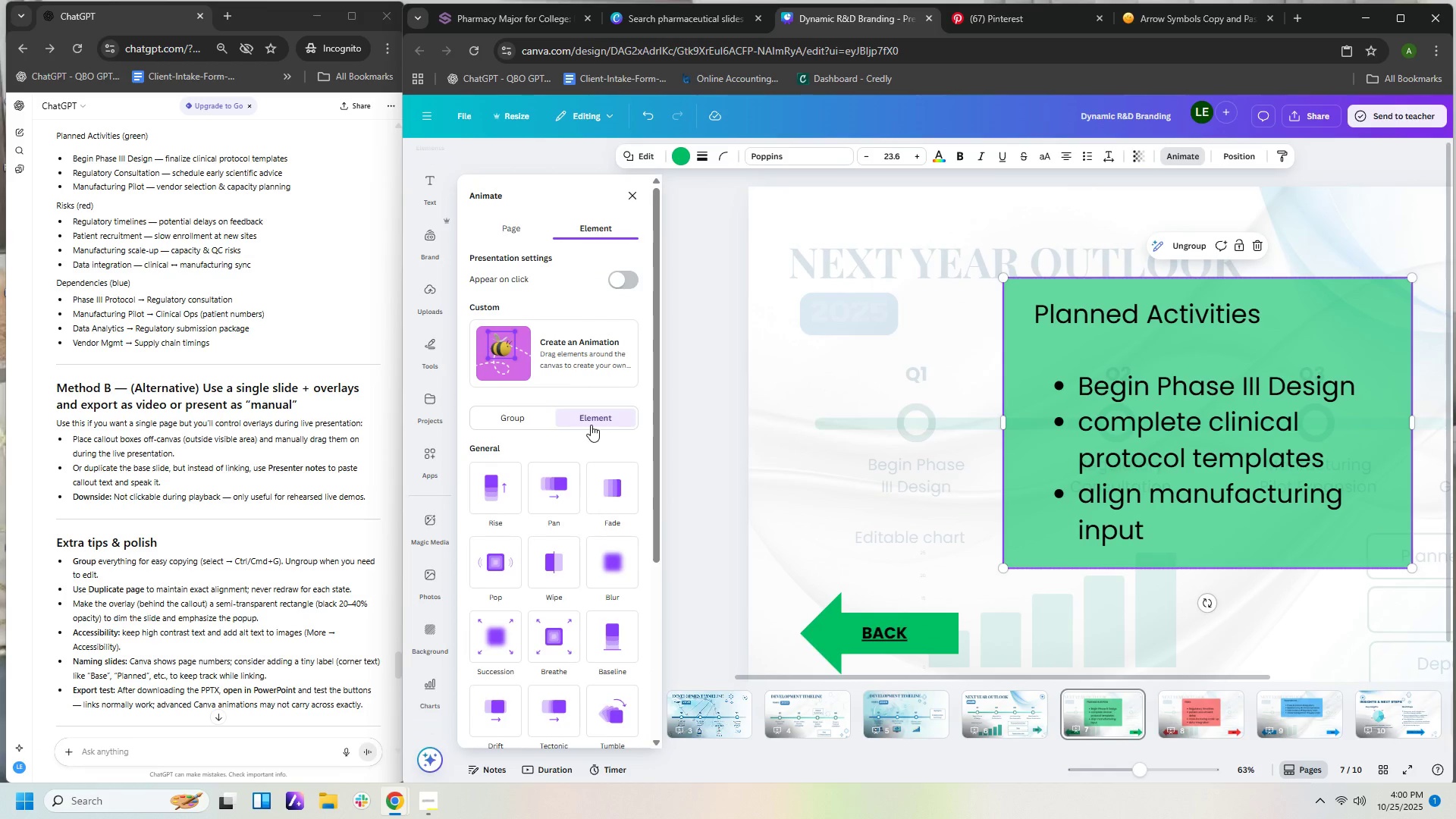 
scroll: coordinate [584, 576], scroll_direction: down, amount: 9.0
 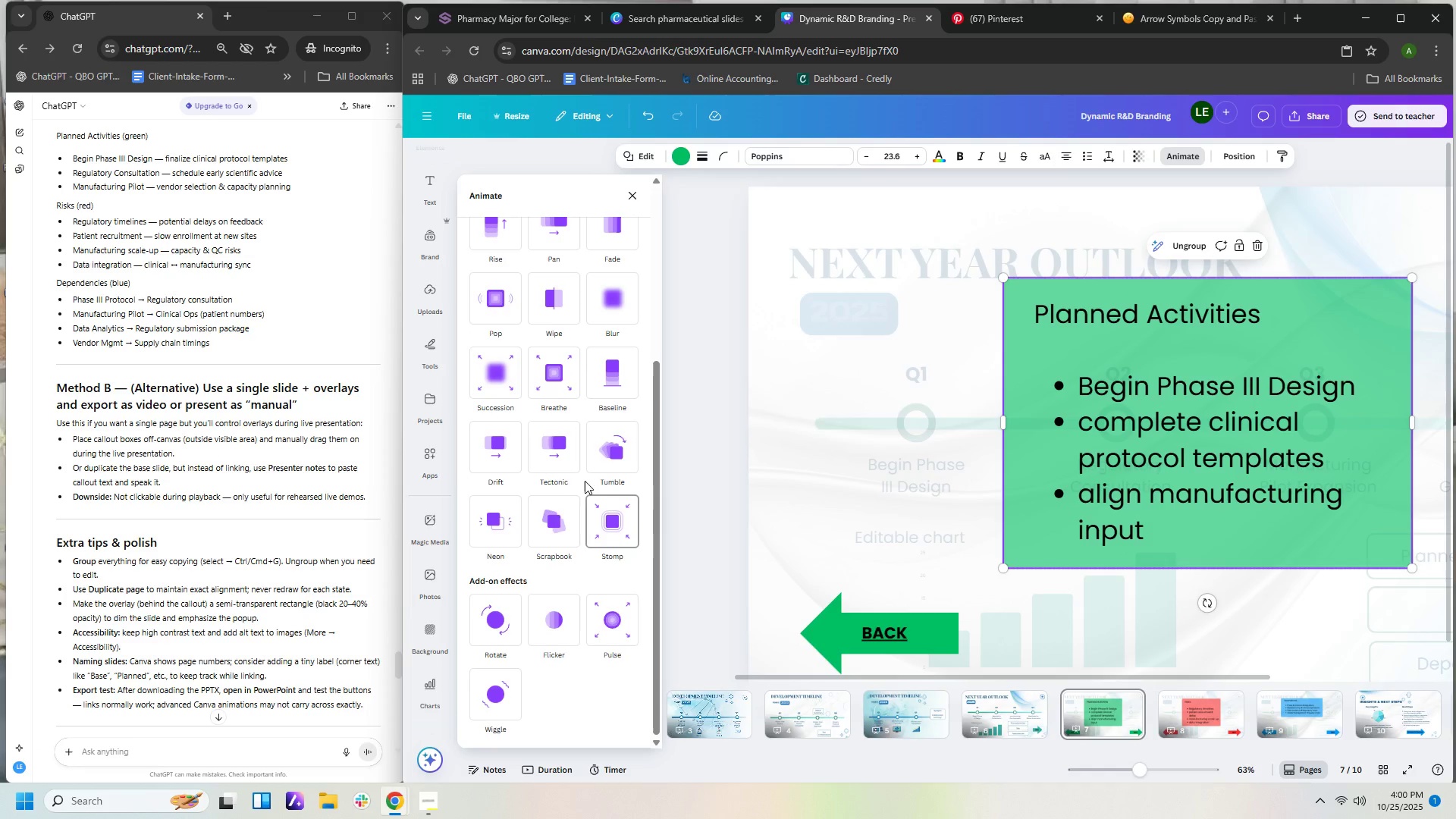 
scroll: coordinate [575, 468], scroll_direction: up, amount: 1.0
 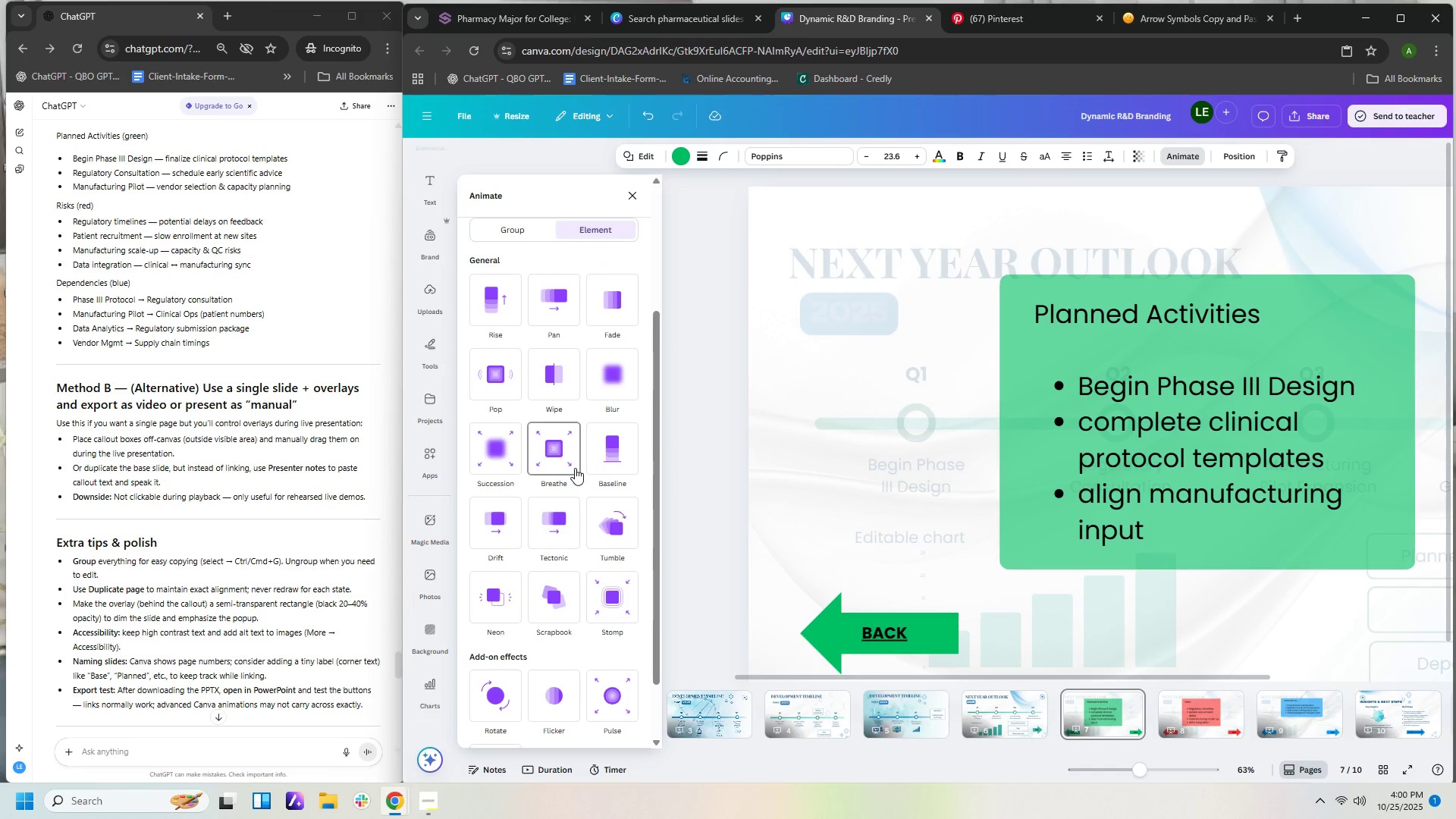 
wait(7.06)
 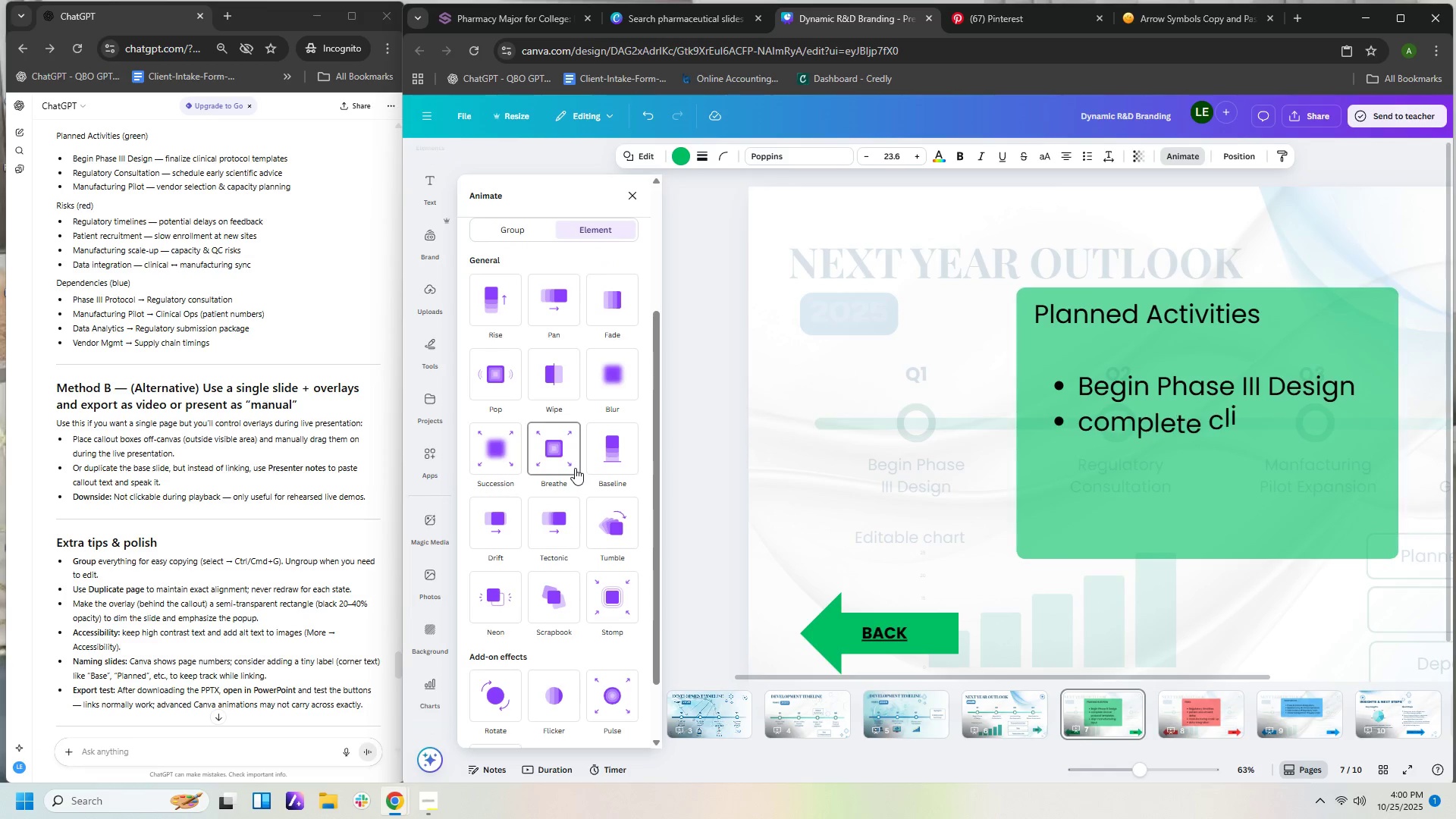 
scroll: coordinate [574, 668], scroll_direction: down, amount: 2.0
 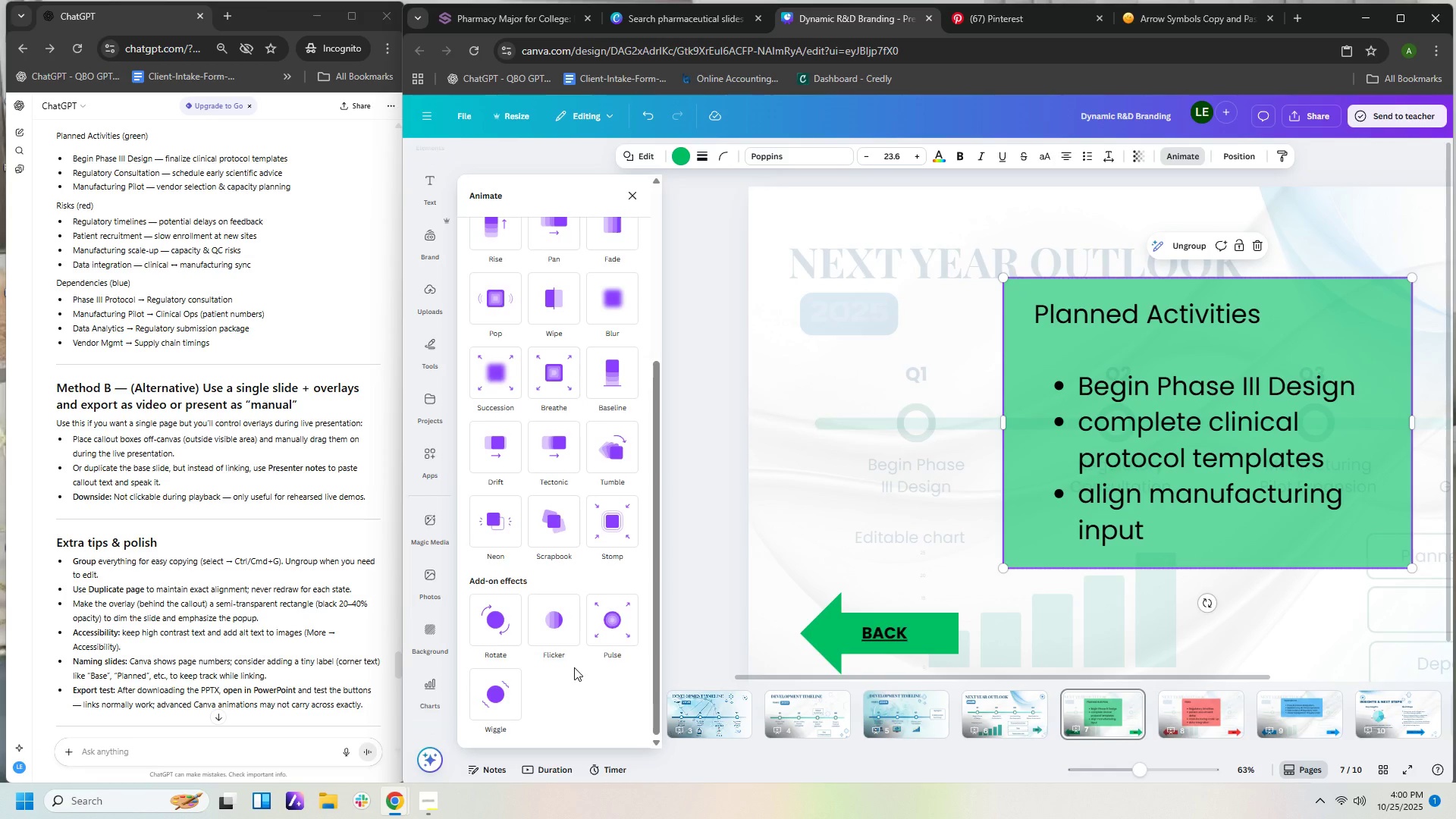 
scroll: coordinate [572, 636], scroll_direction: up, amount: 4.0
 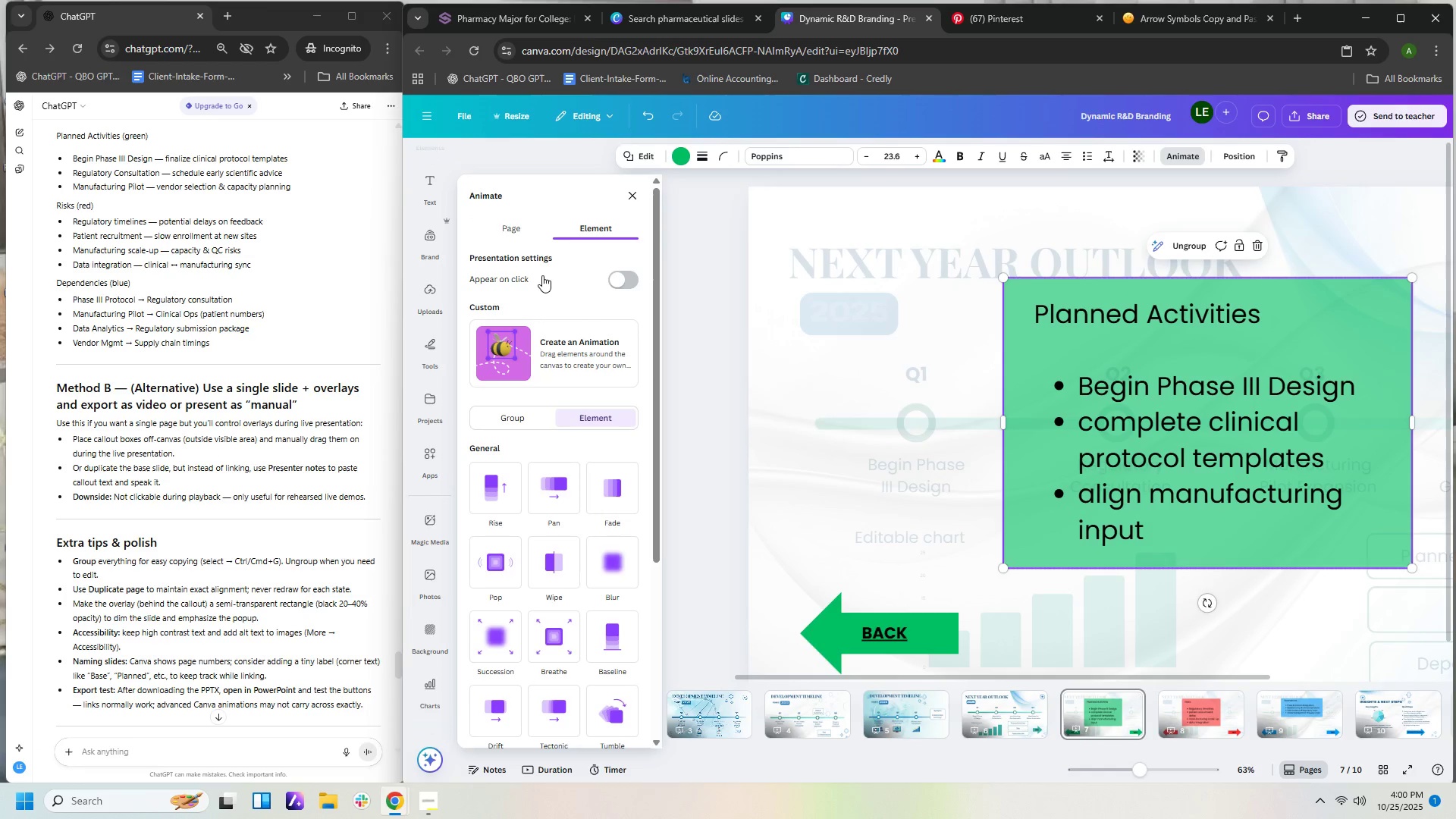 
wait(6.58)
 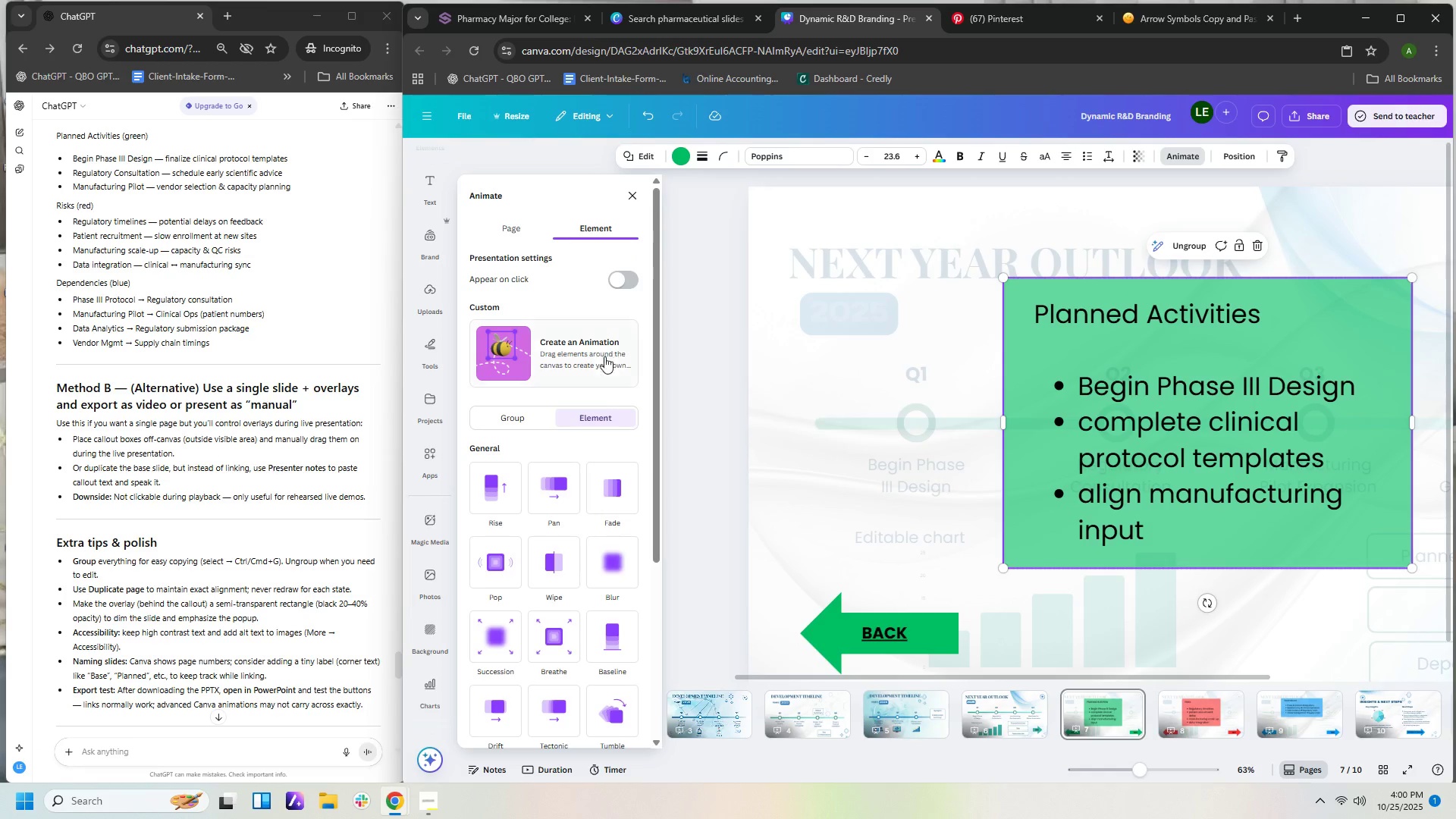 
left_click([541, 256])
 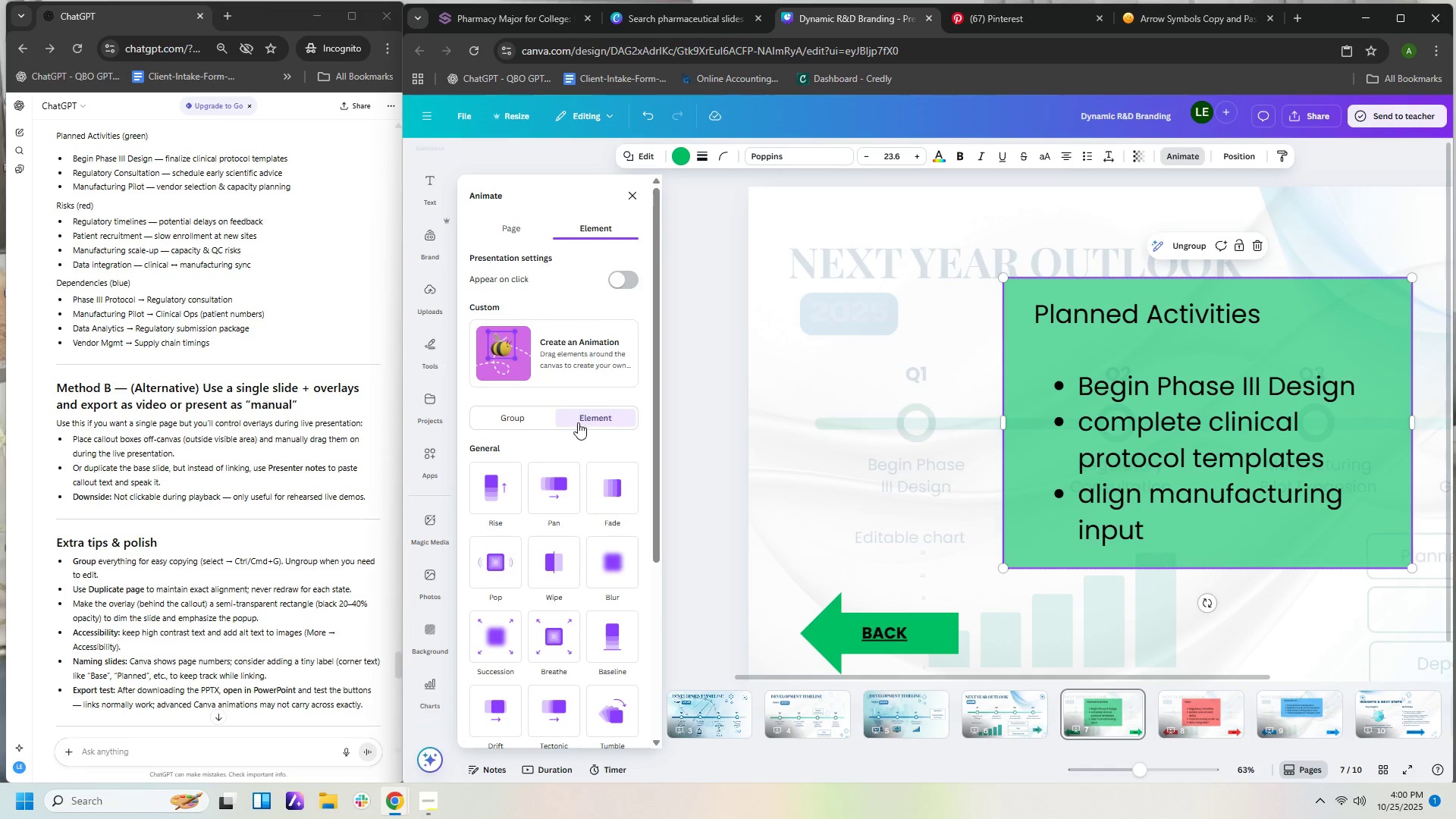 
left_click([537, 422])
 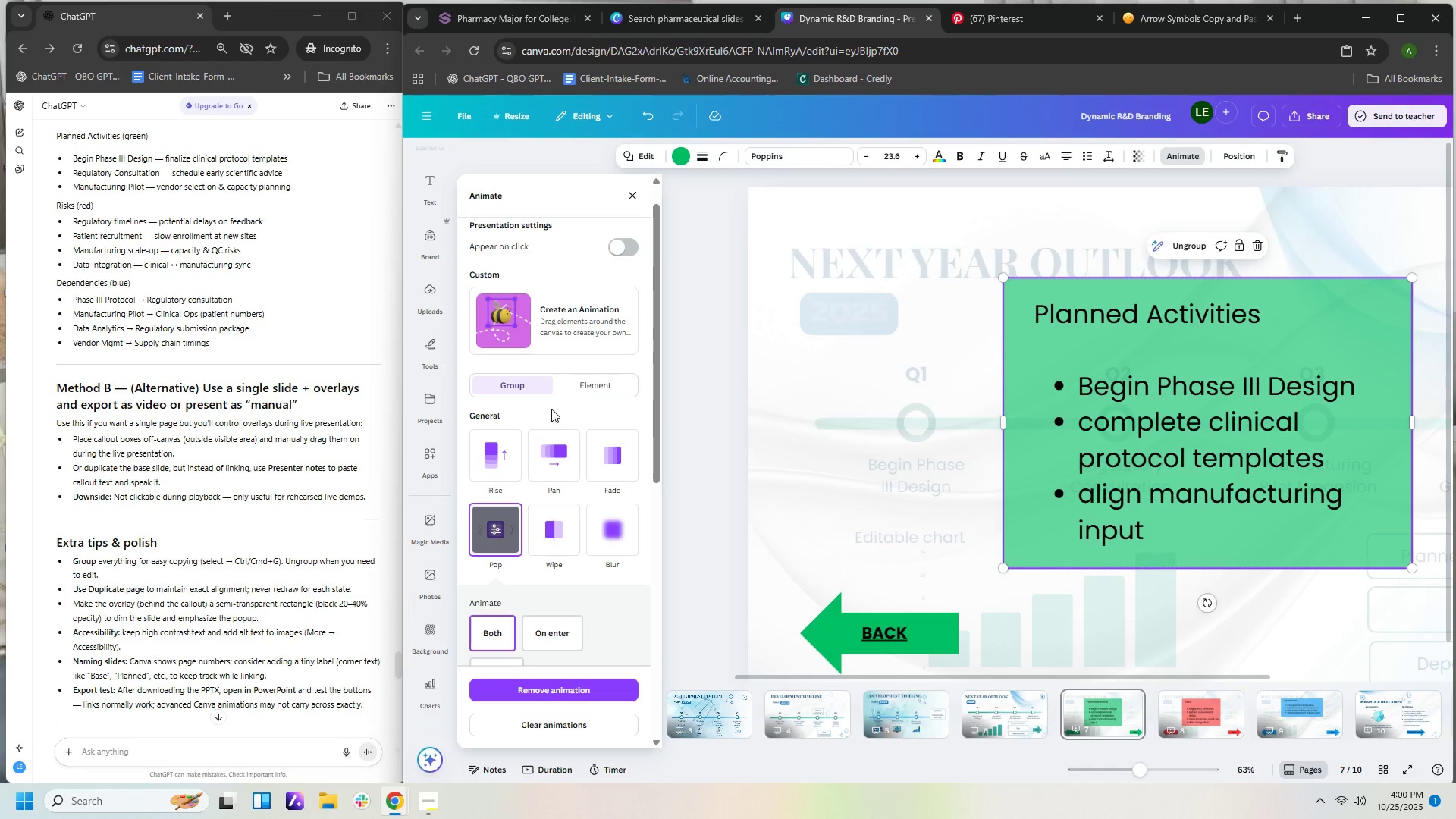 
left_click([591, 385])
 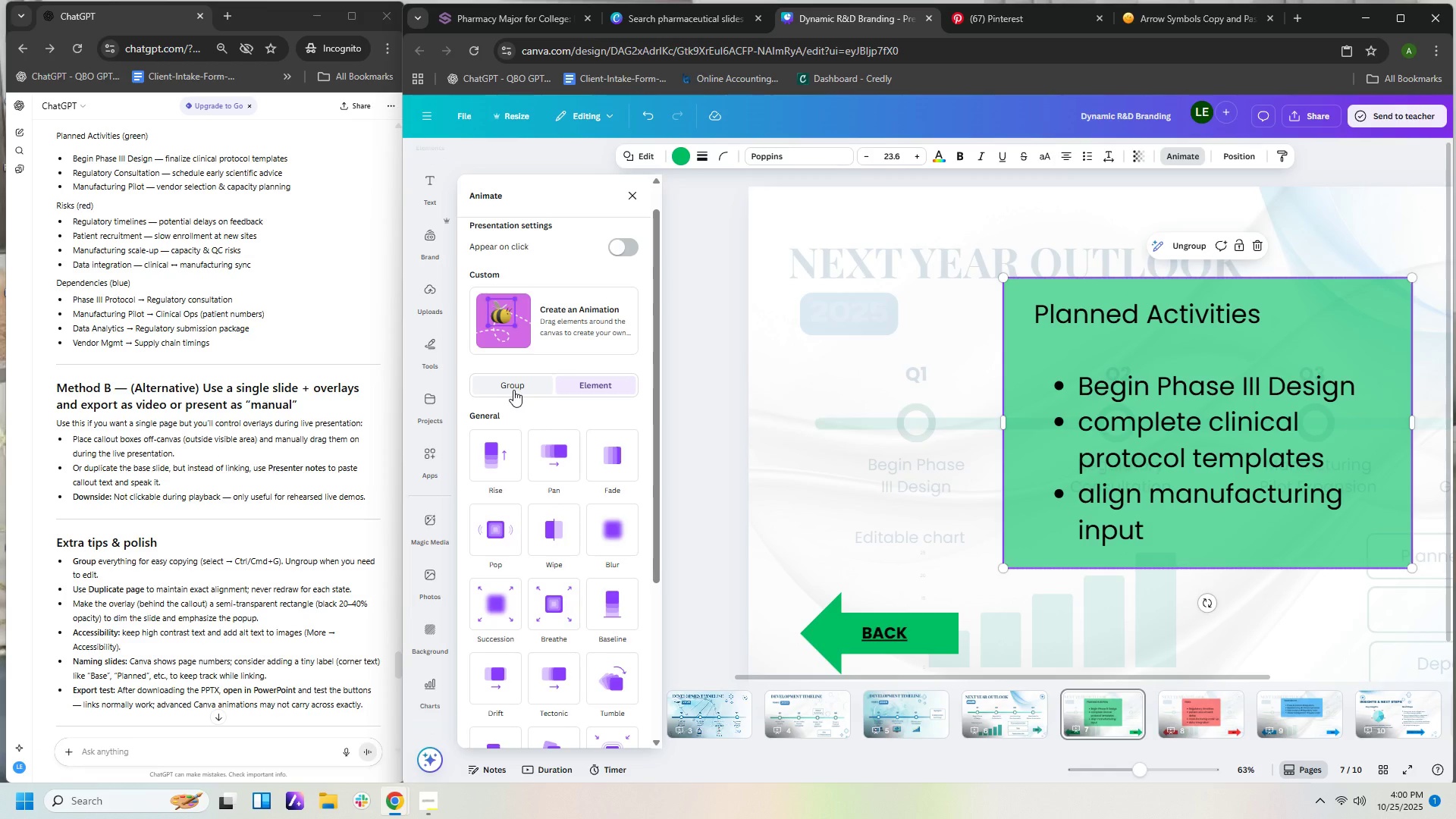 
left_click([513, 390])
 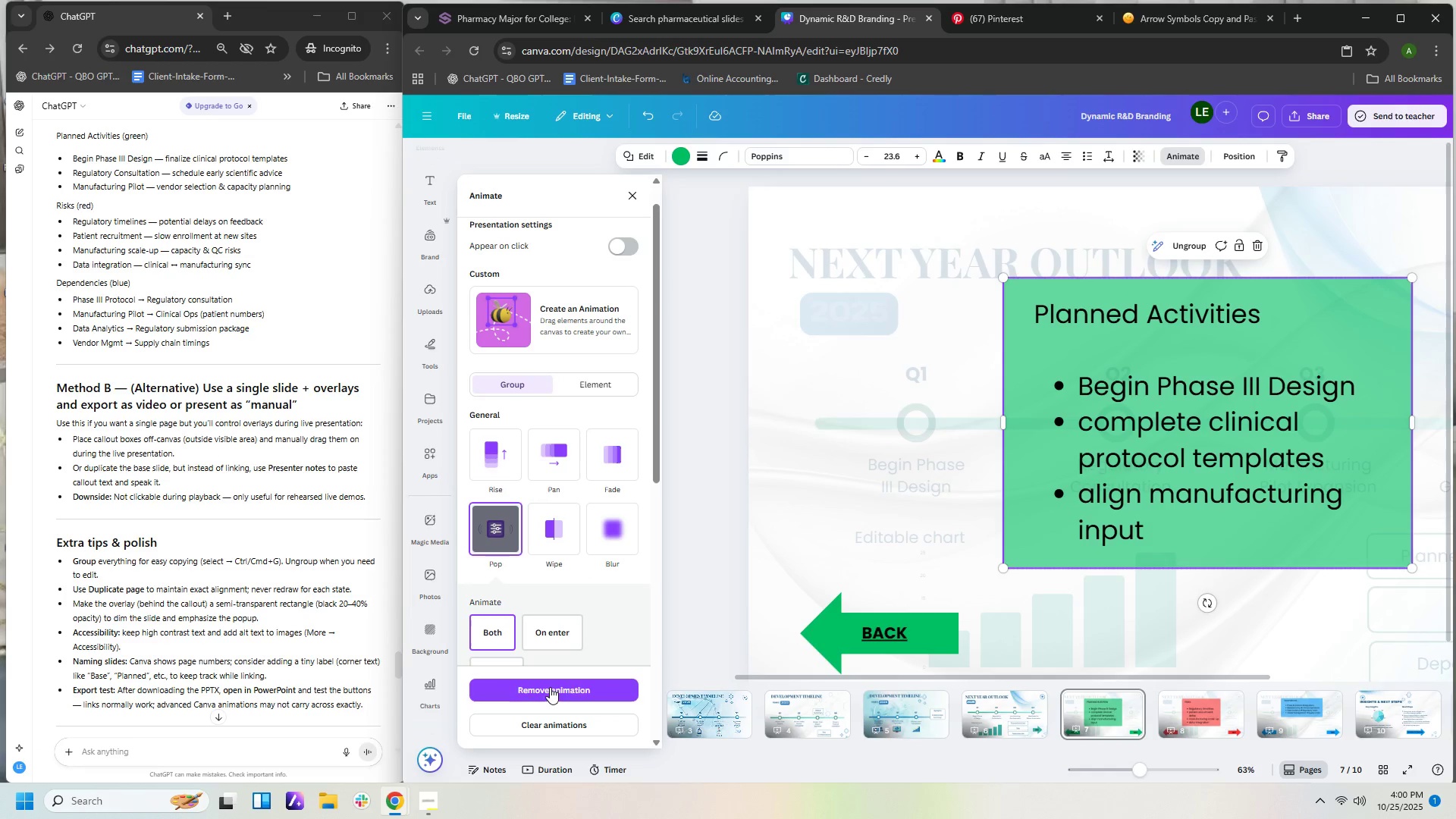 
left_click([549, 688])
 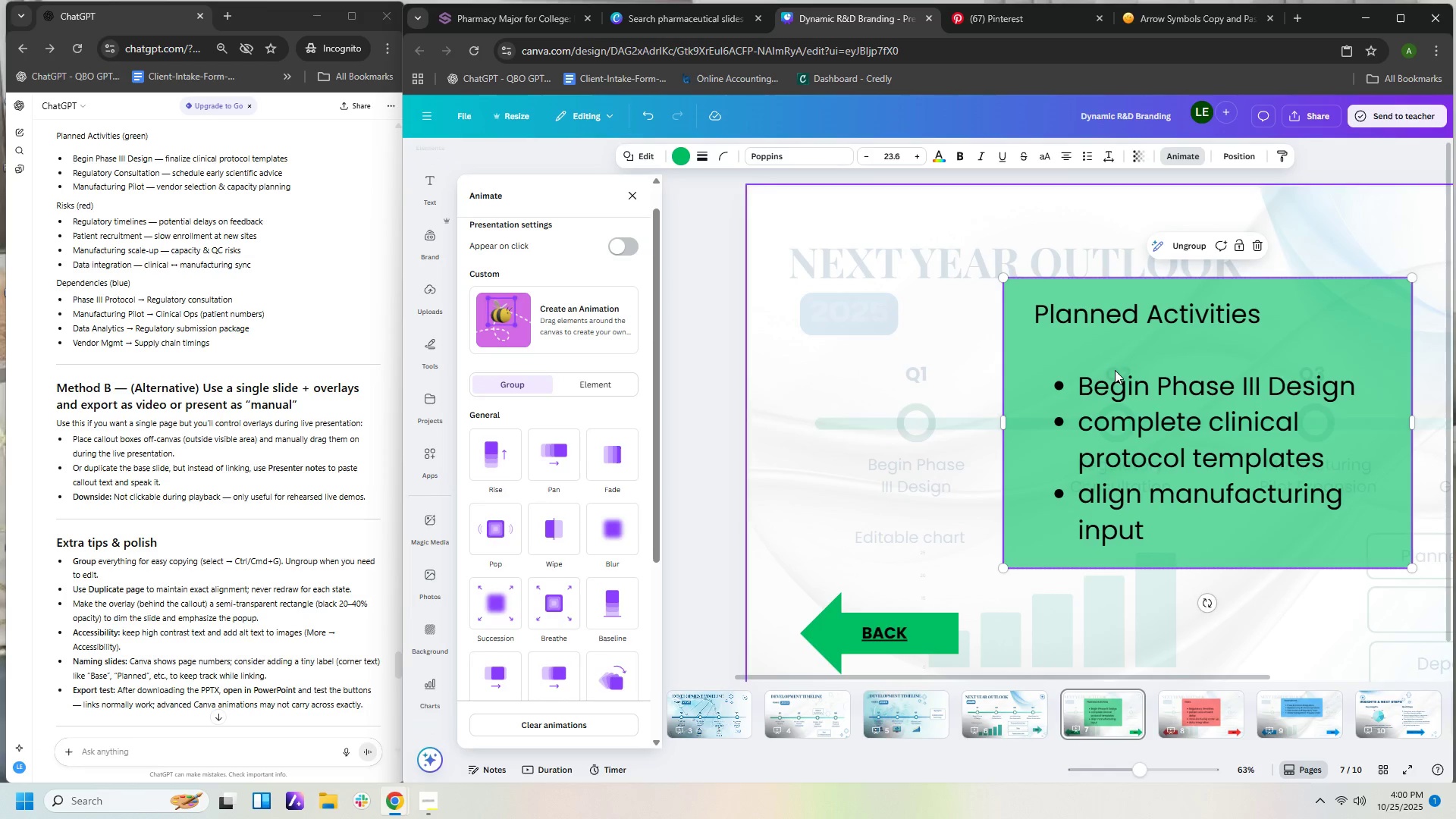 
left_click([1119, 358])
 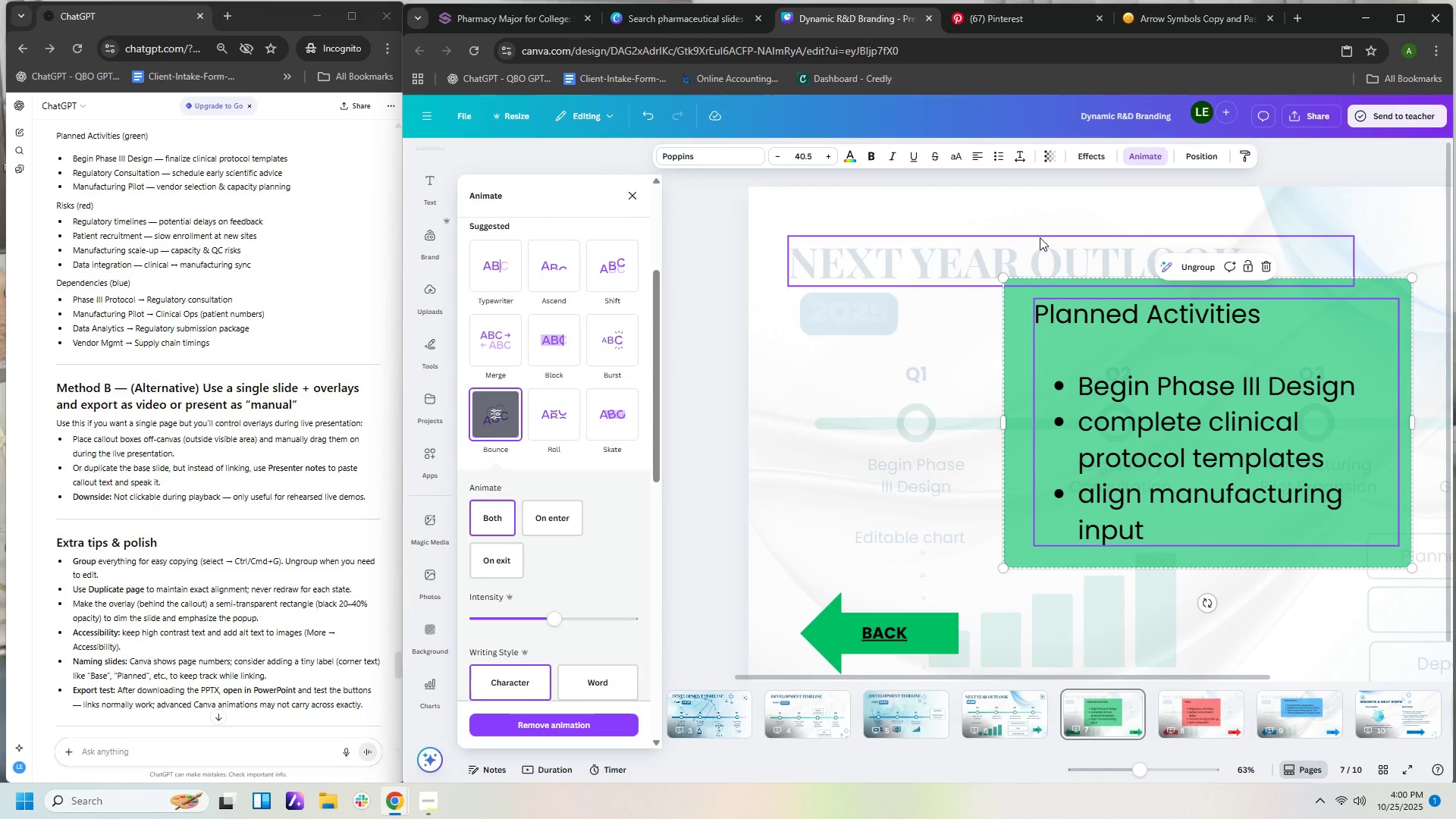 
left_click_drag(start_coordinate=[1050, 208], to_coordinate=[1095, 334])
 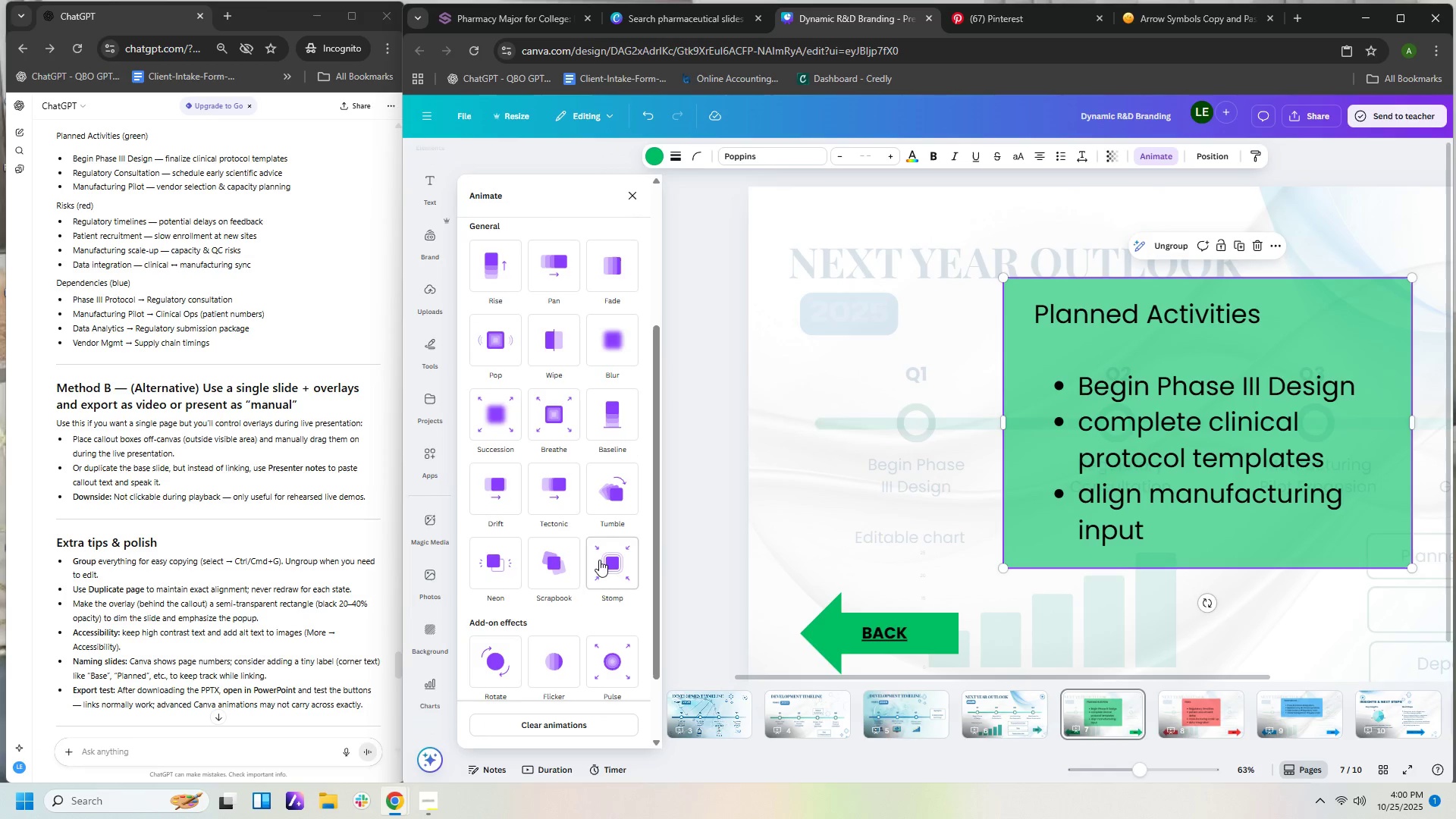 
scroll: coordinate [594, 392], scroll_direction: up, amount: 3.0
 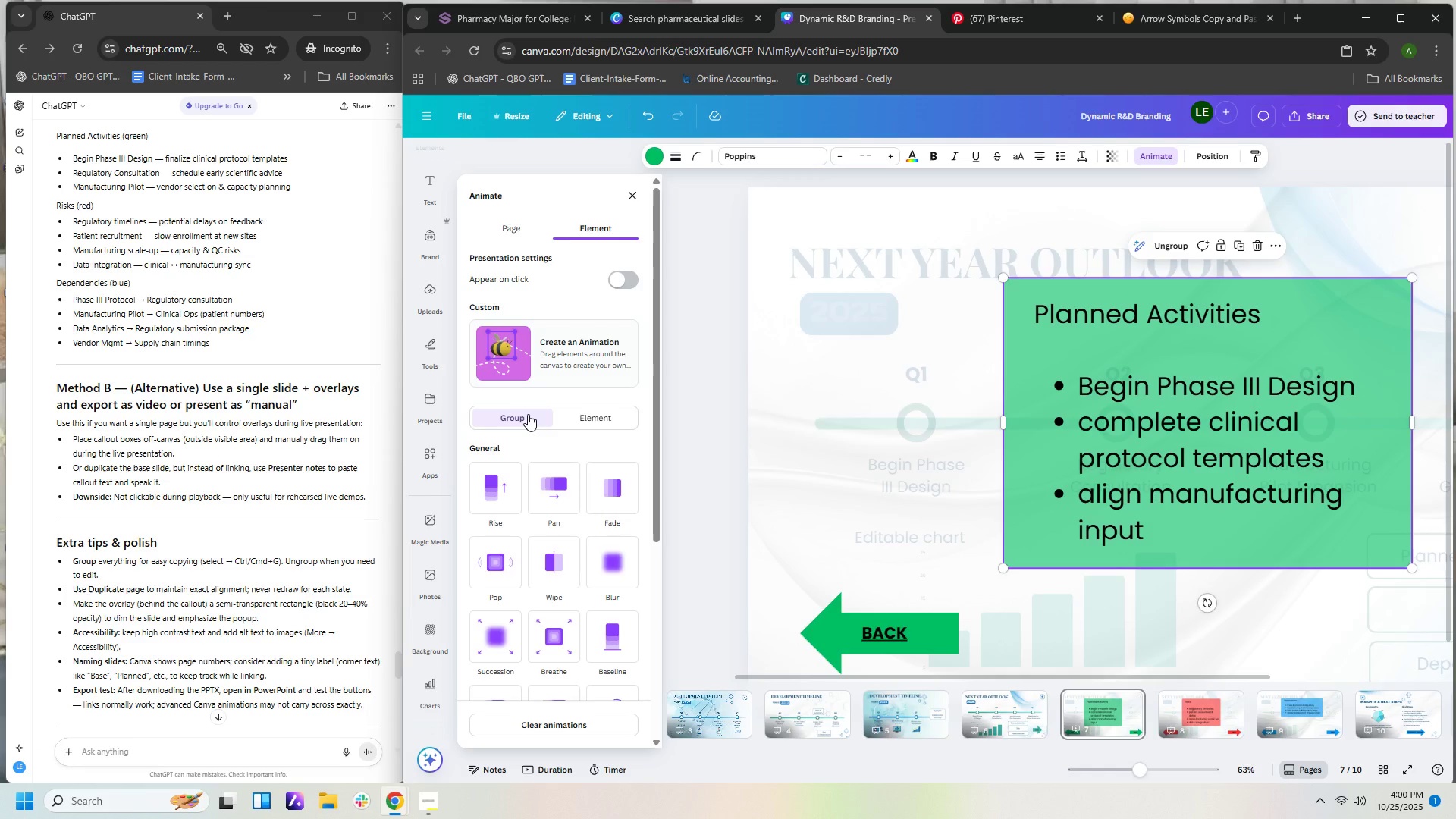 
left_click([528, 414])
 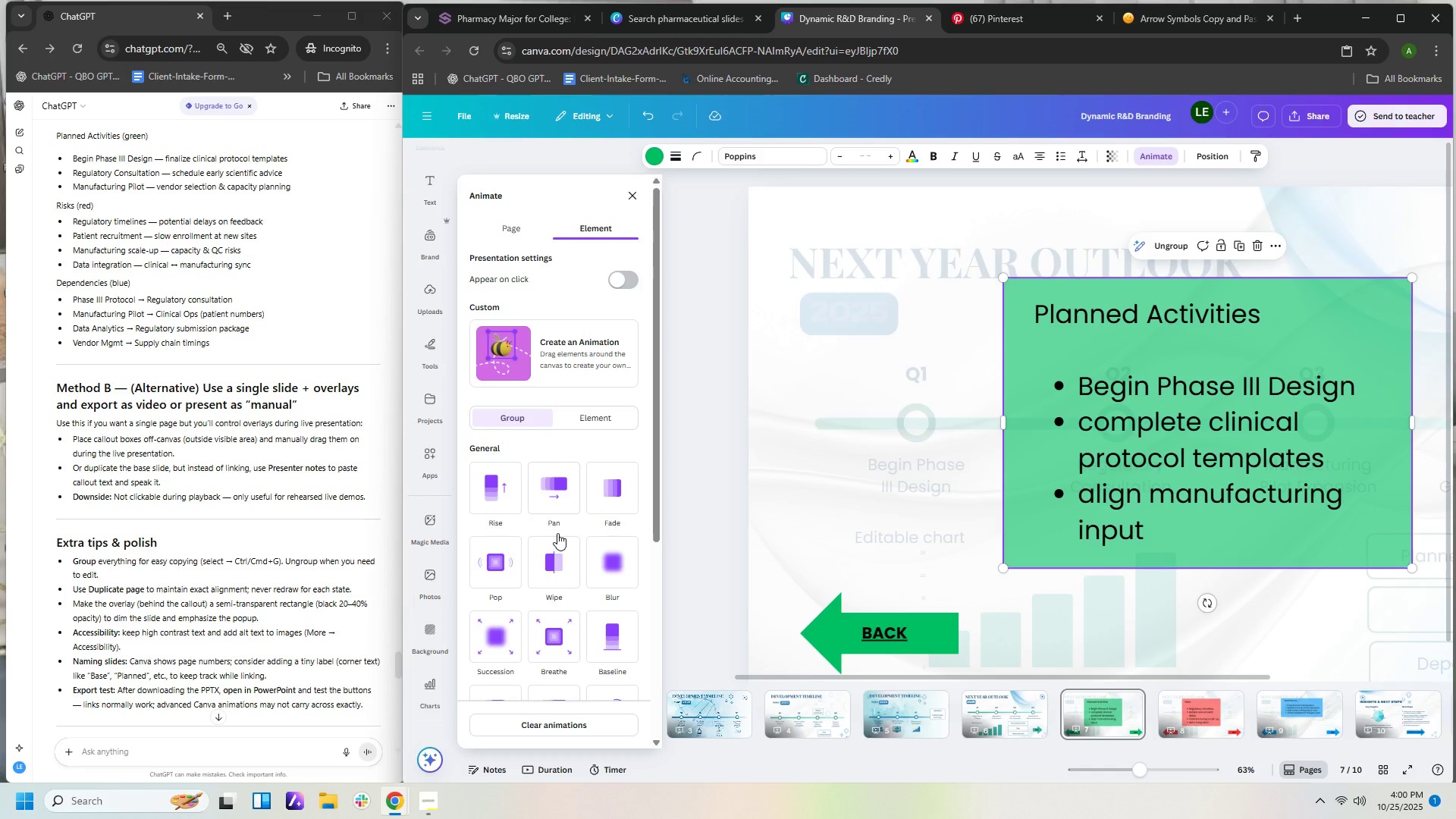 
scroll: coordinate [522, 634], scroll_direction: down, amount: 4.0
 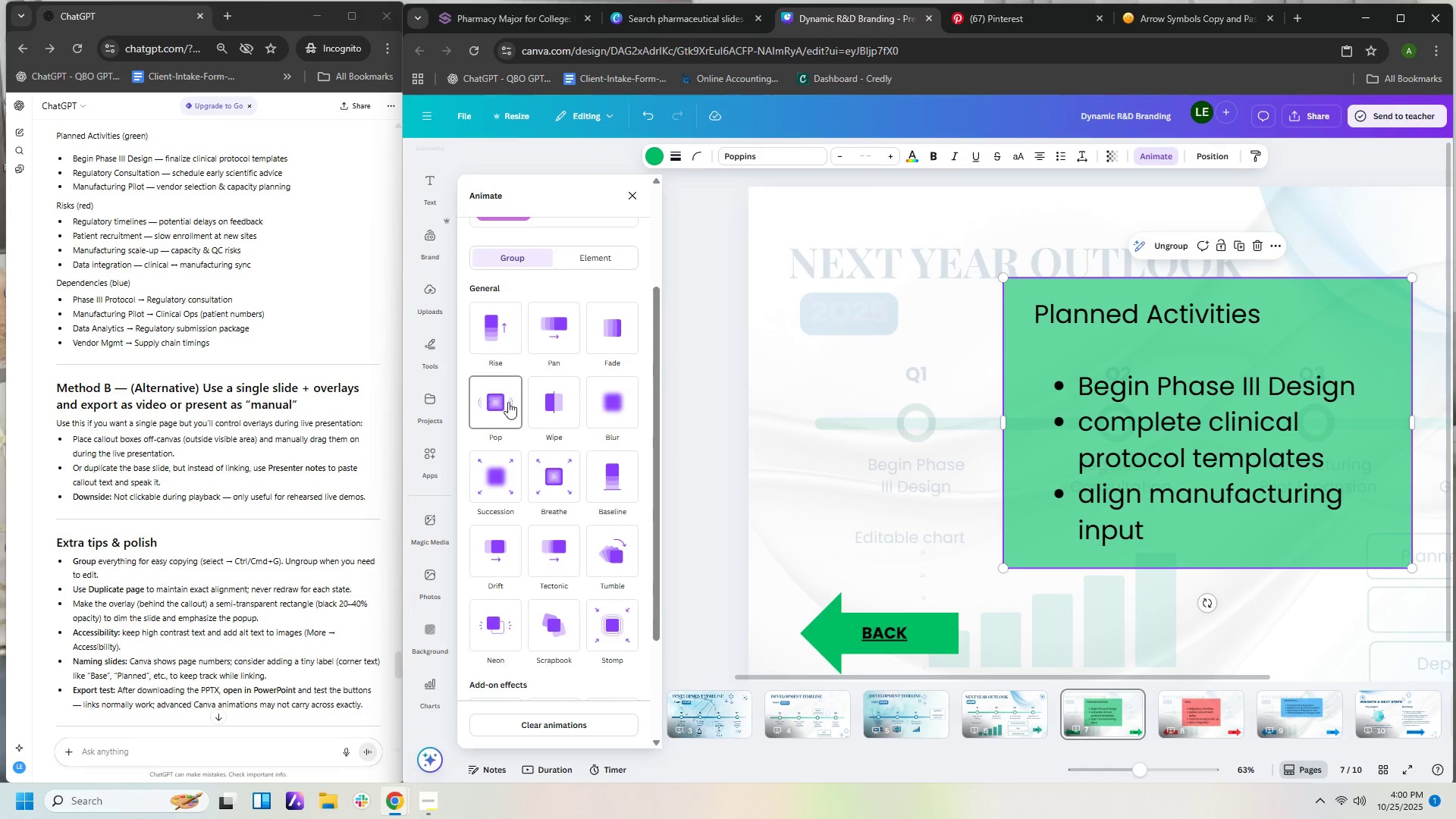 
left_click([511, 404])
 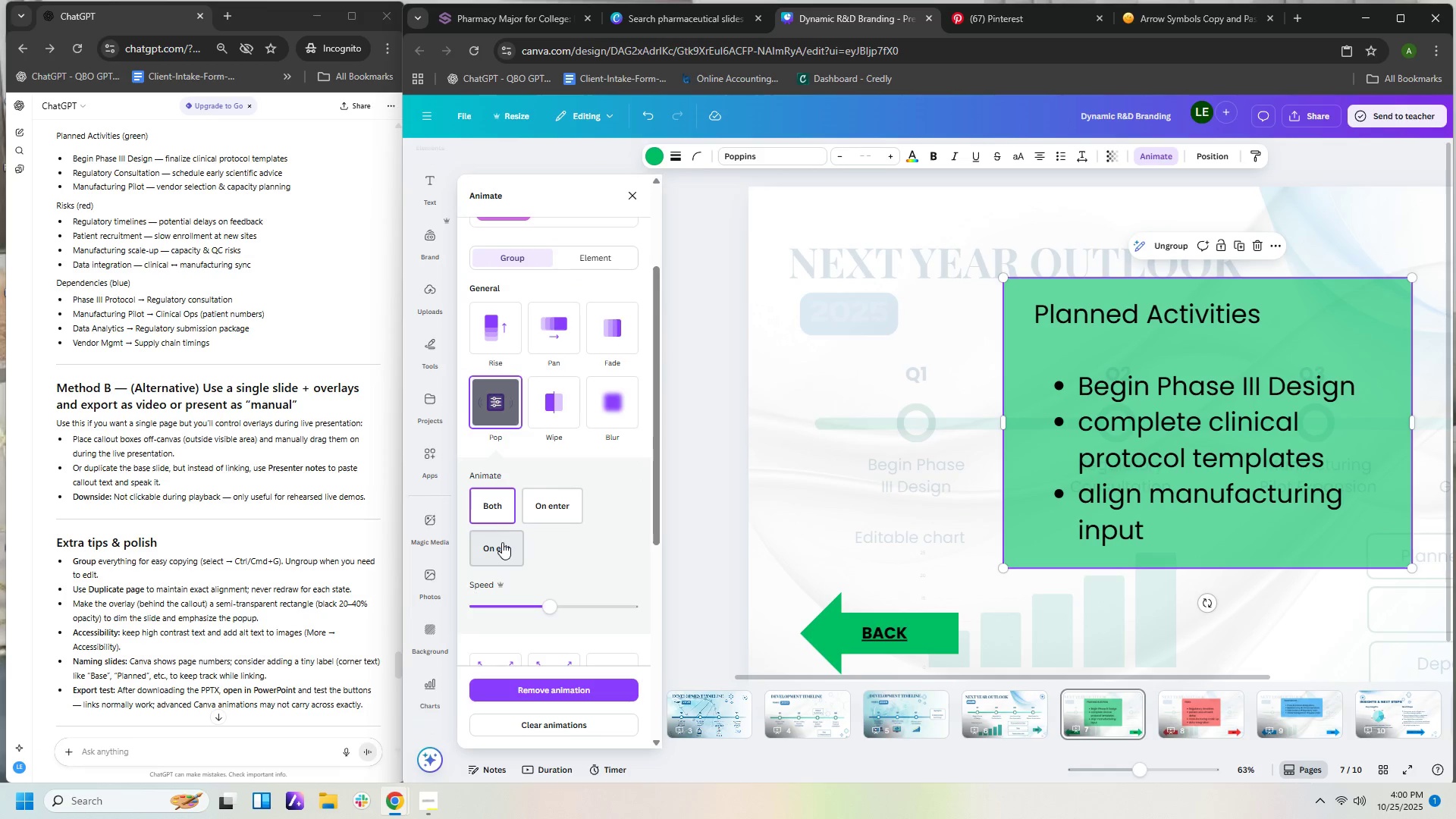 
wait(6.12)
 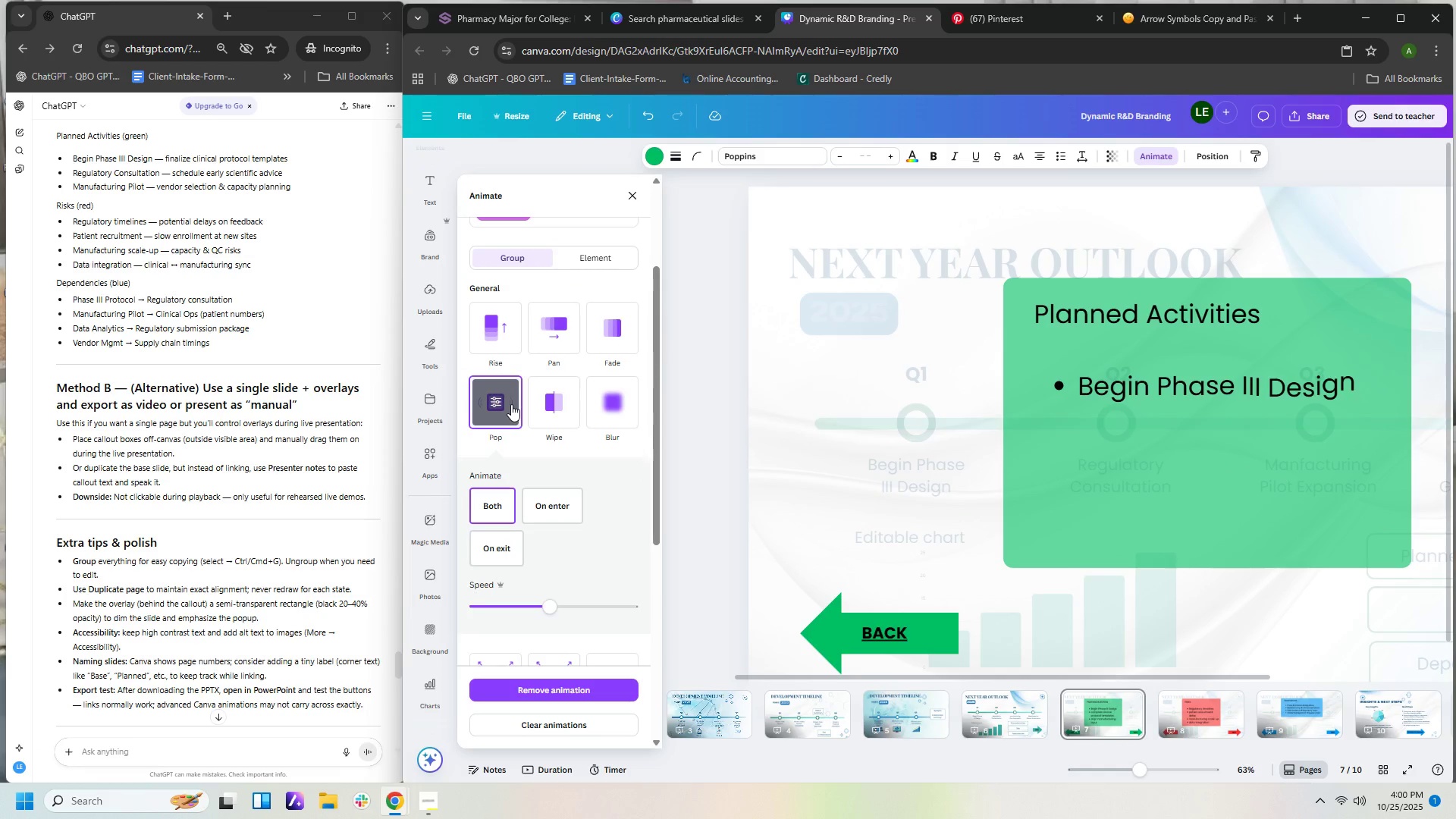 
left_click([551, 507])
 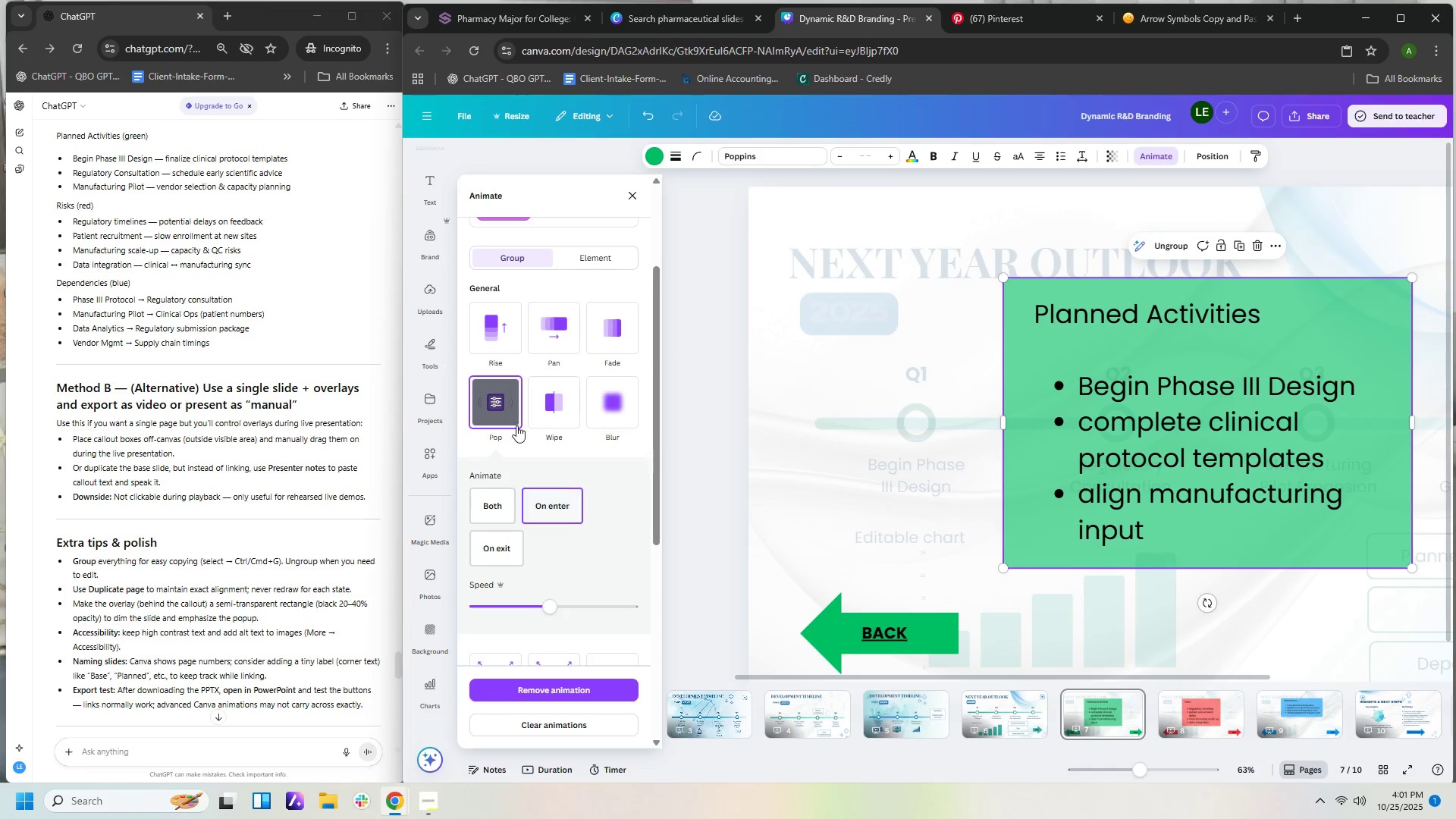 
left_click([560, 406])
 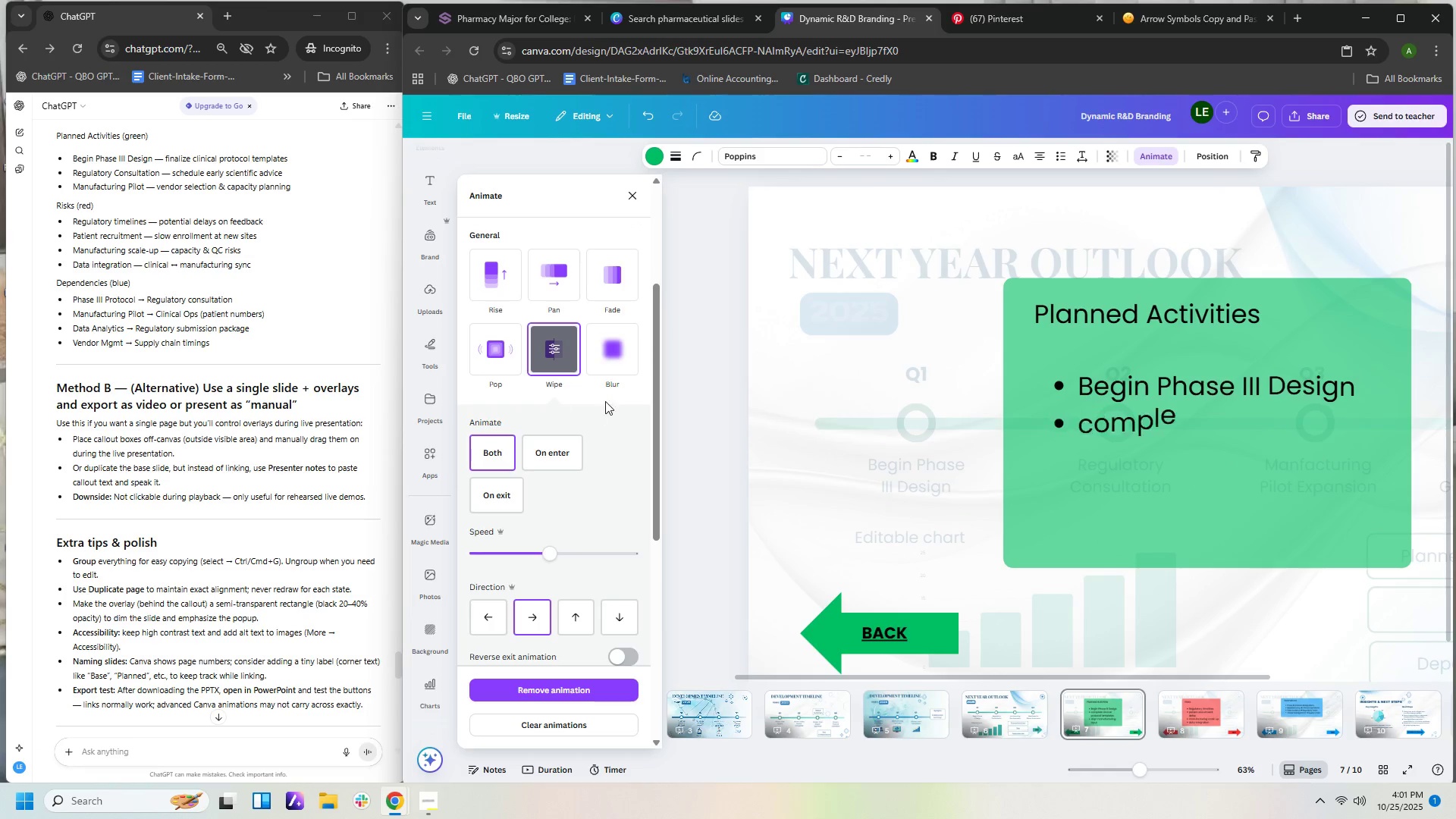 
left_click([613, 358])
 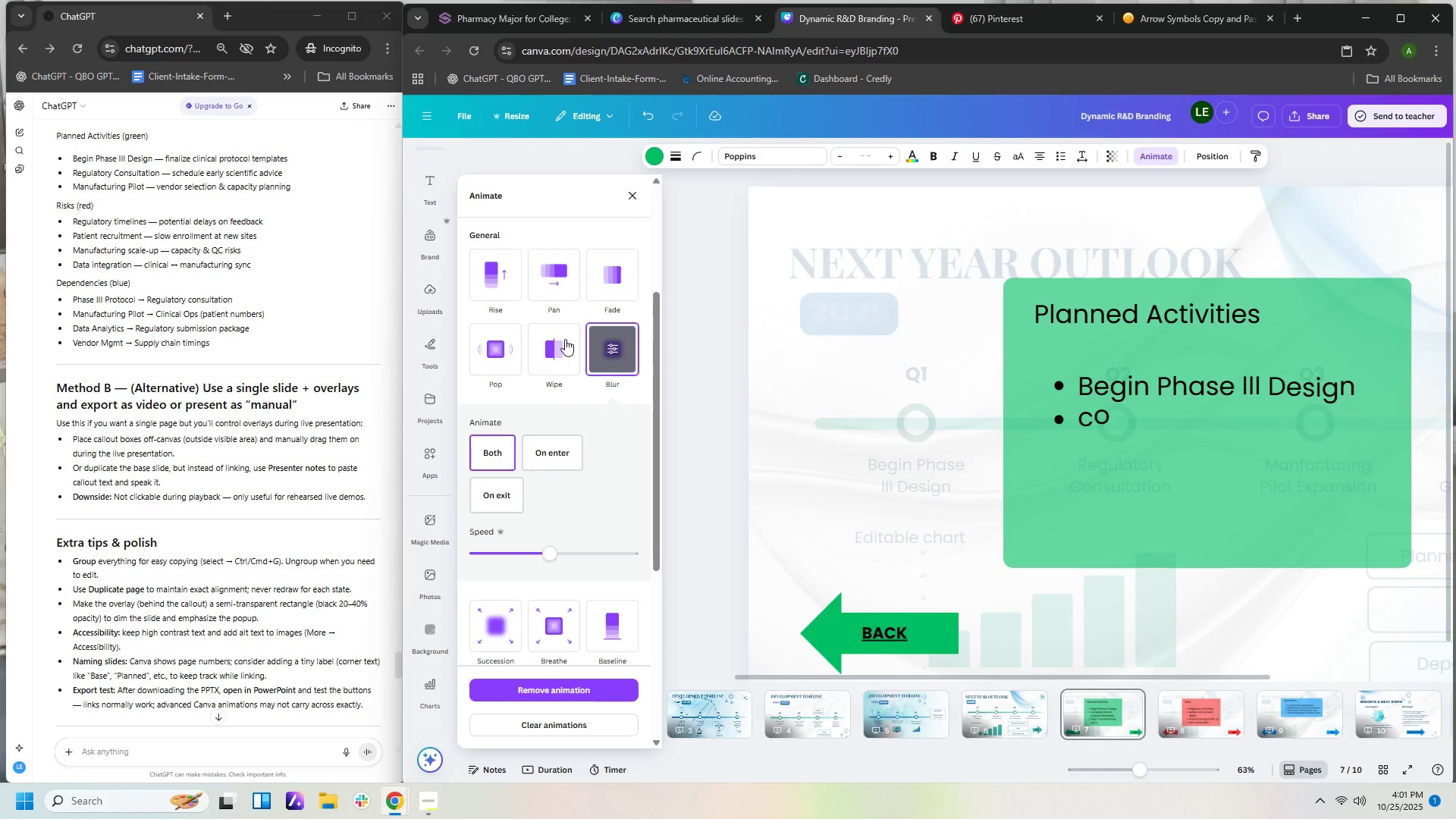 
left_click([491, 289])
 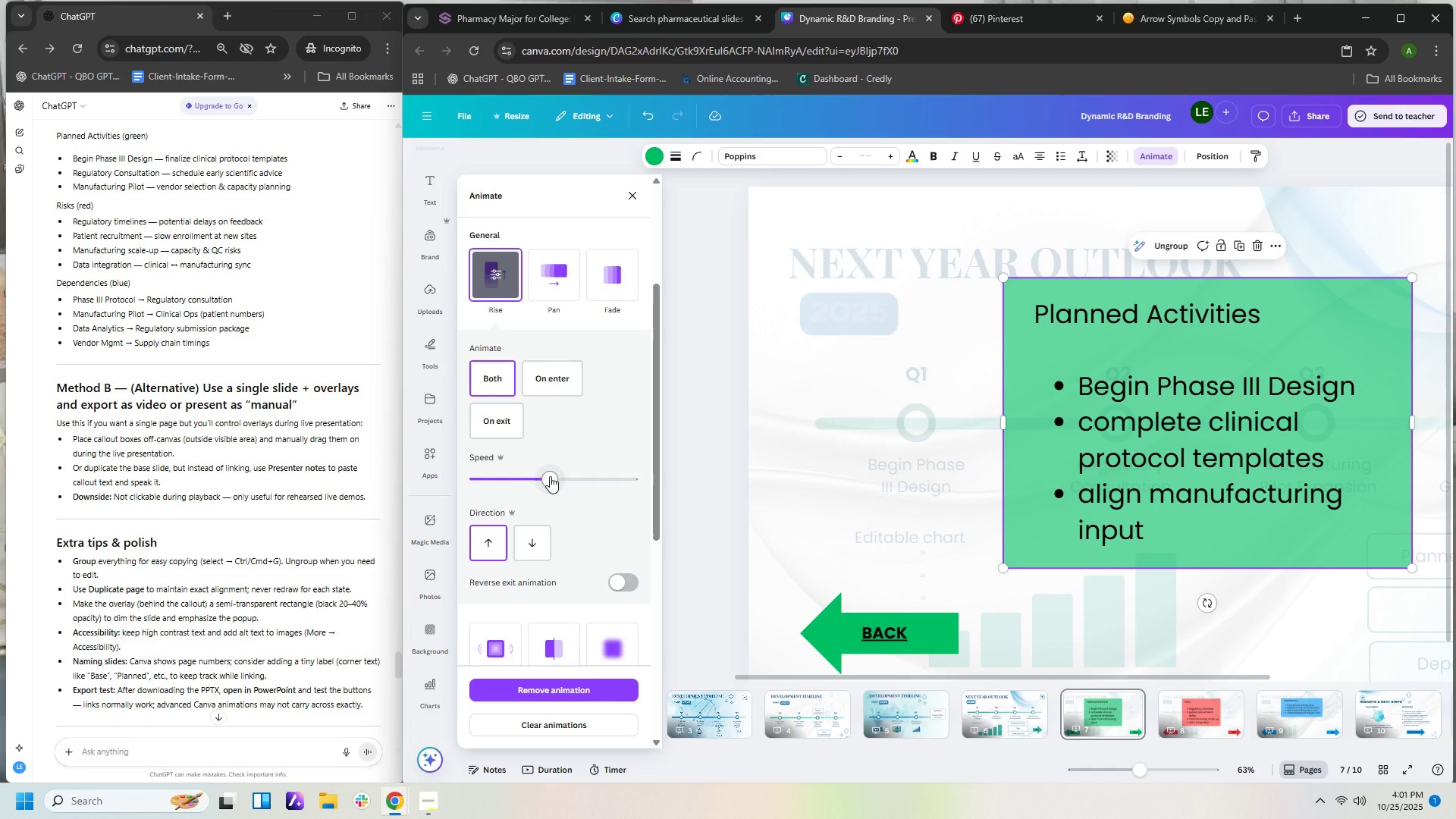 
wait(7.32)
 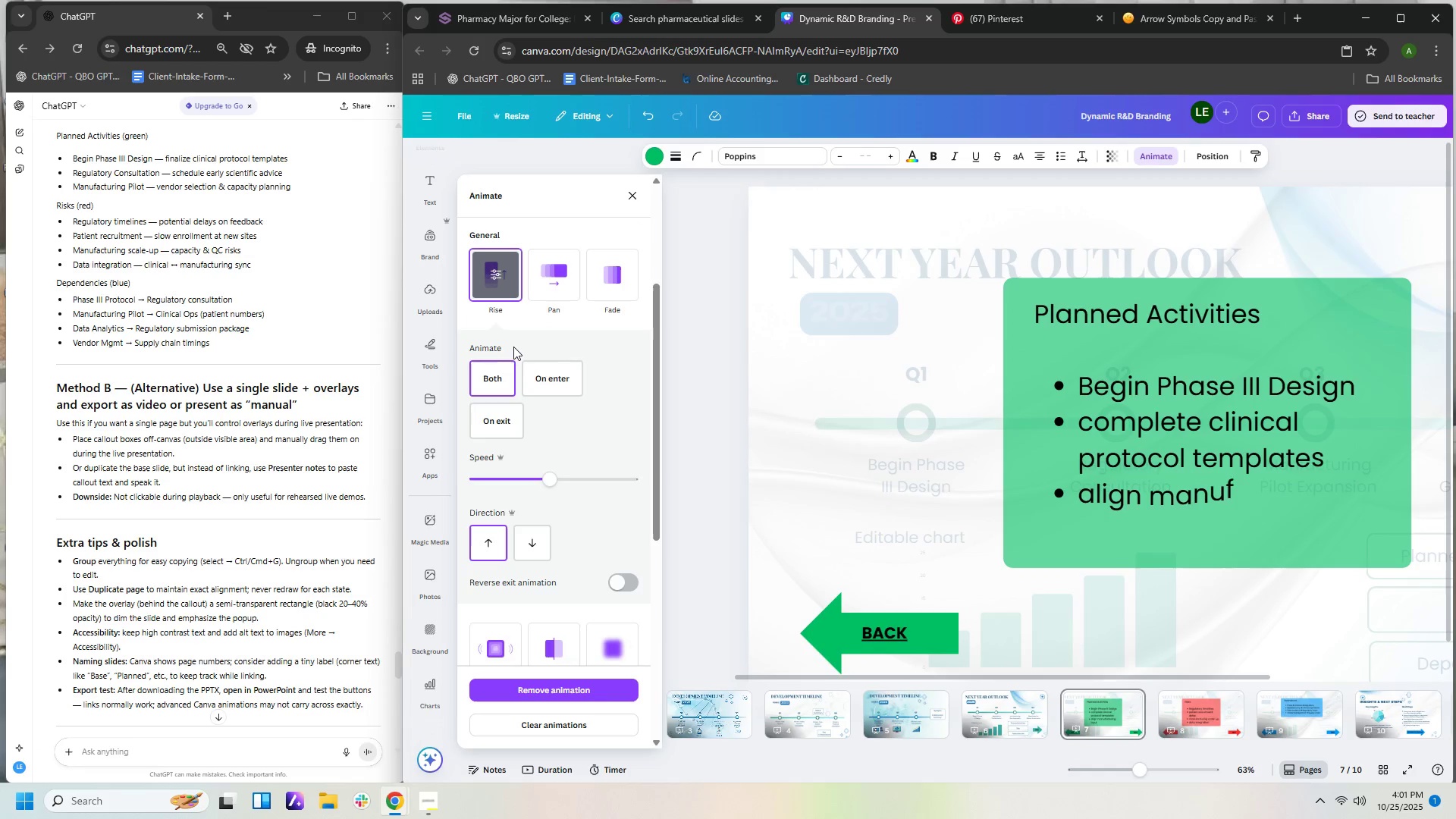 
scroll: coordinate [577, 550], scroll_direction: down, amount: 10.0
 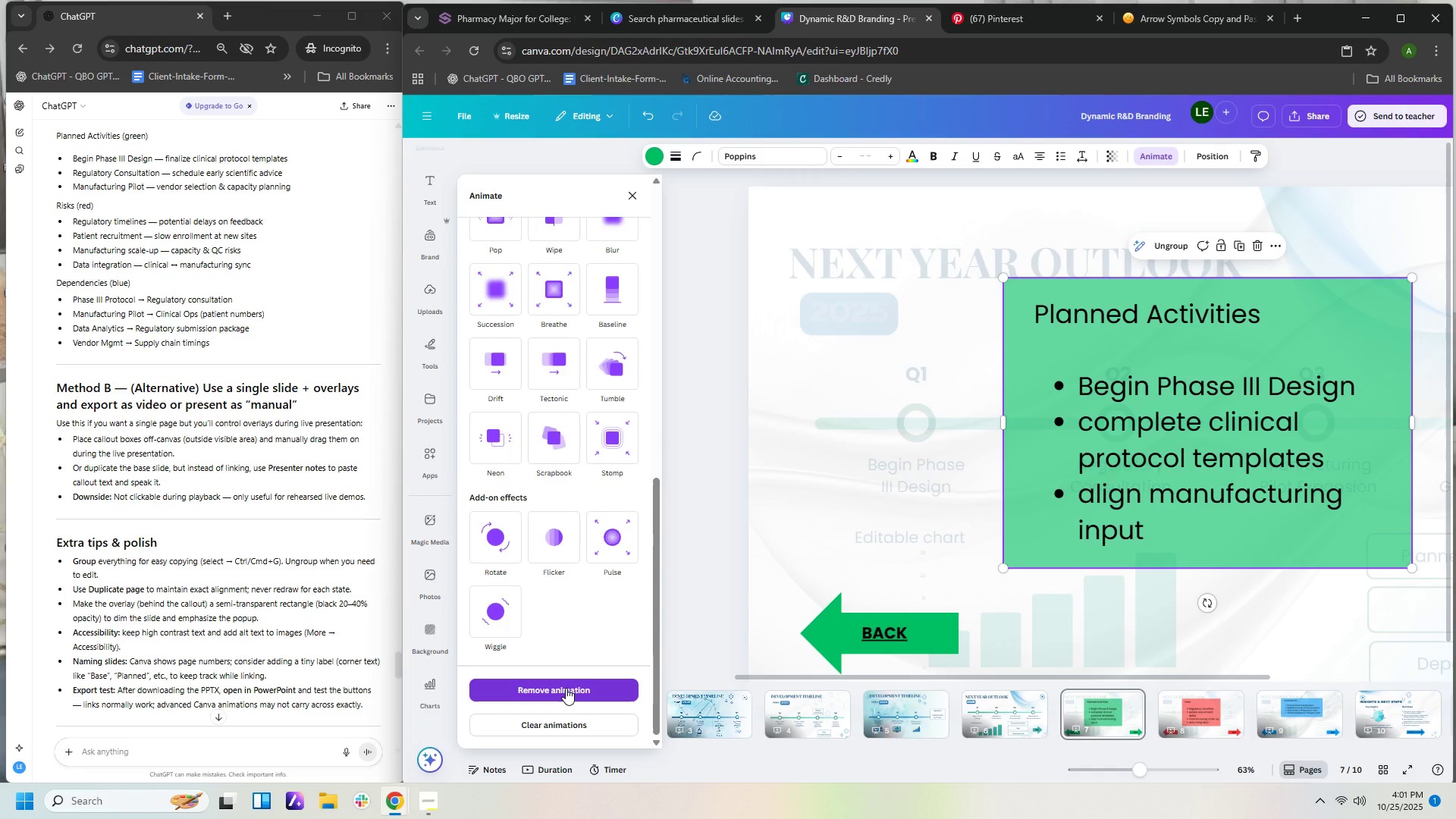 
scroll: coordinate [643, 517], scroll_direction: up, amount: 16.0
 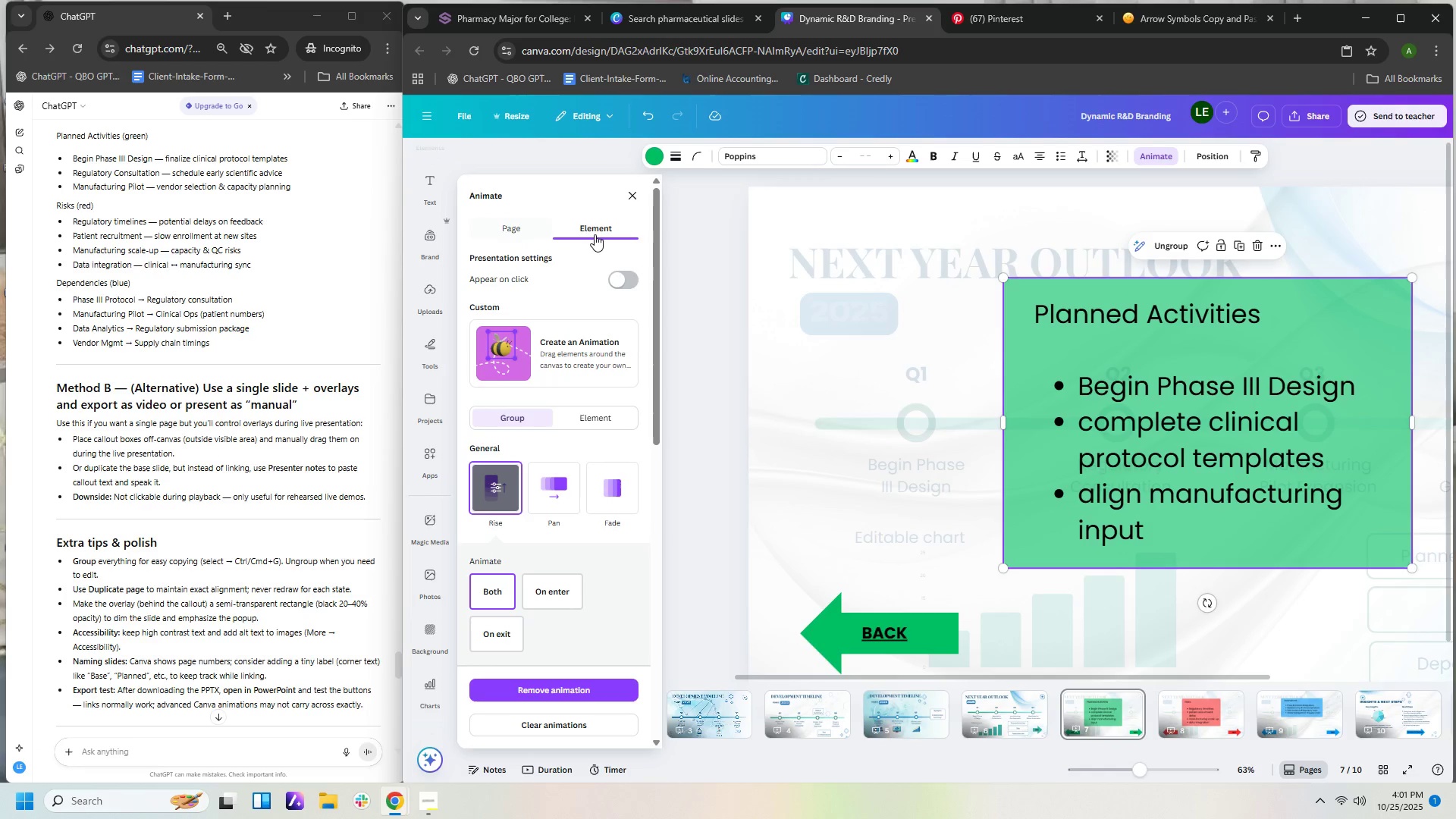 
left_click([532, 225])
 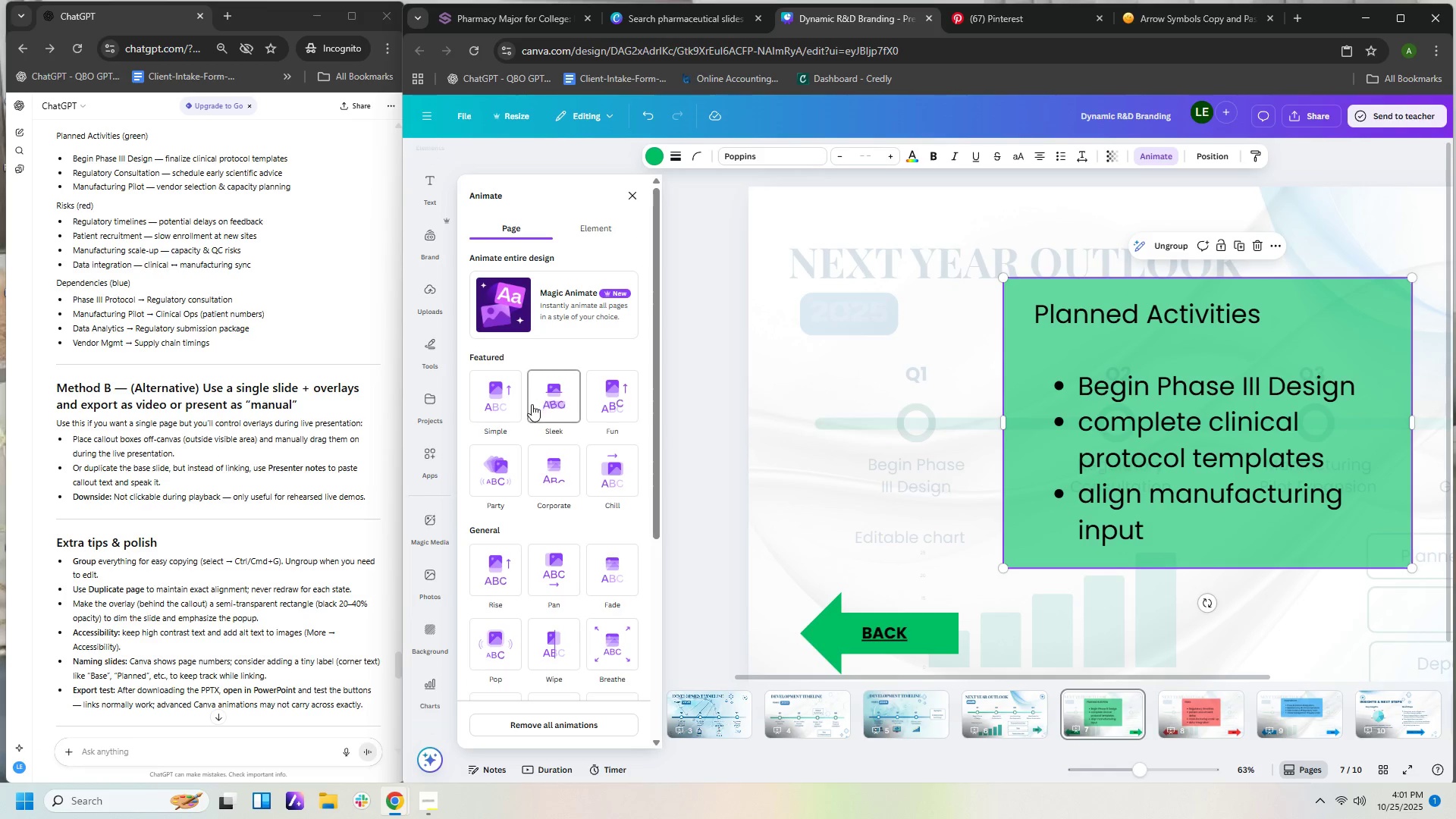 
left_click([500, 403])
 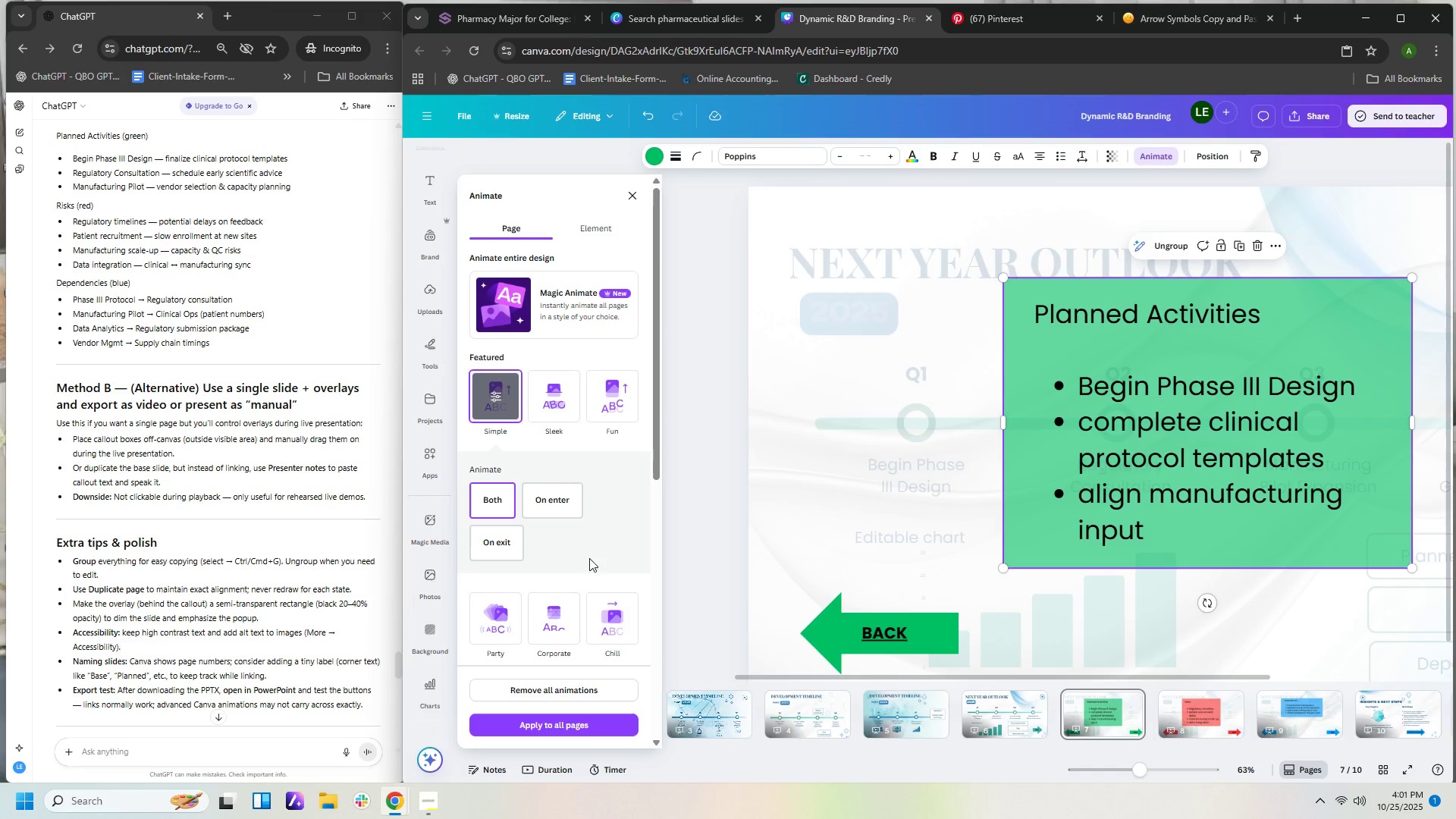 
wait(7.96)
 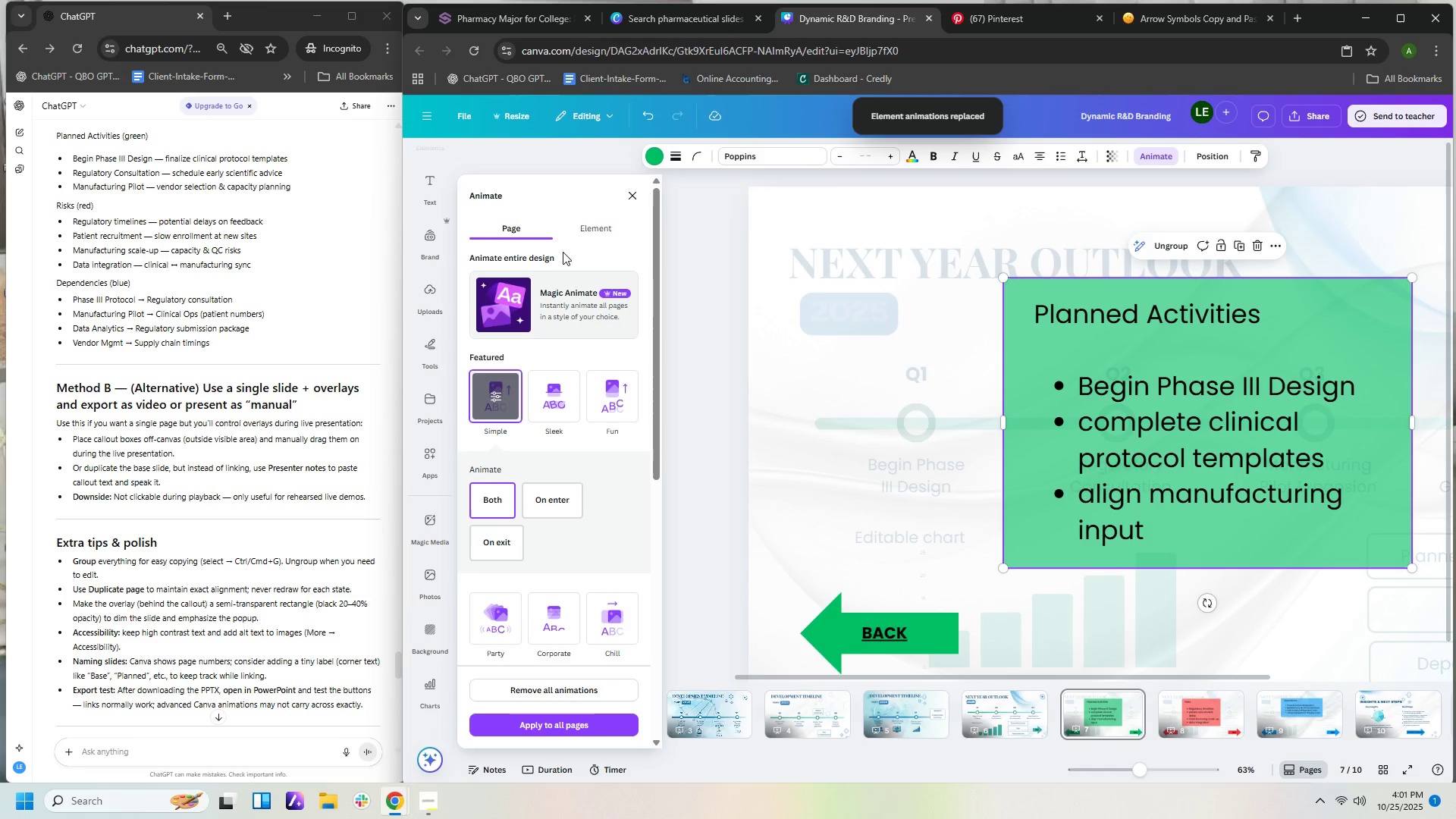 
left_click([582, 686])
 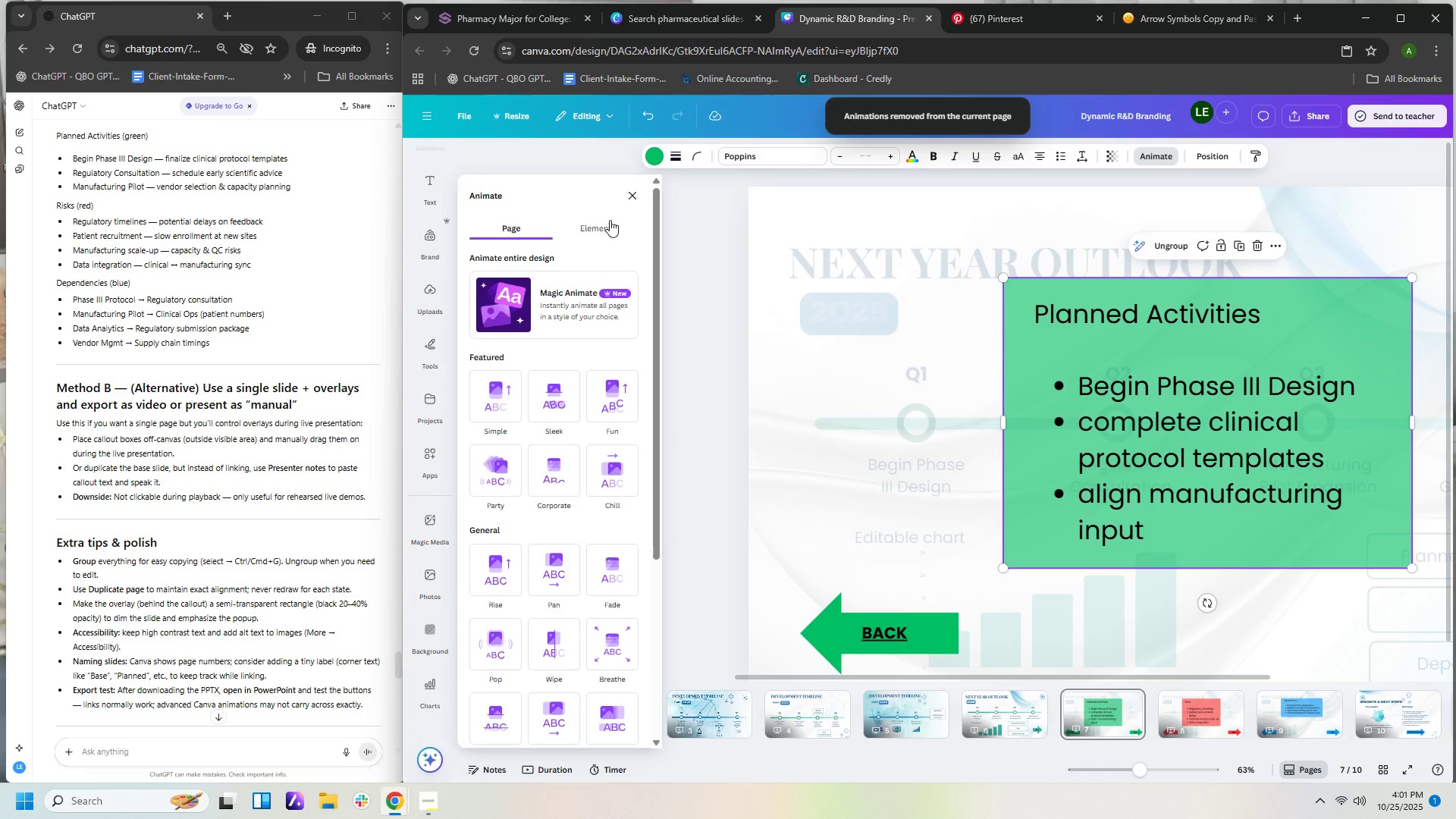 
left_click([604, 228])
 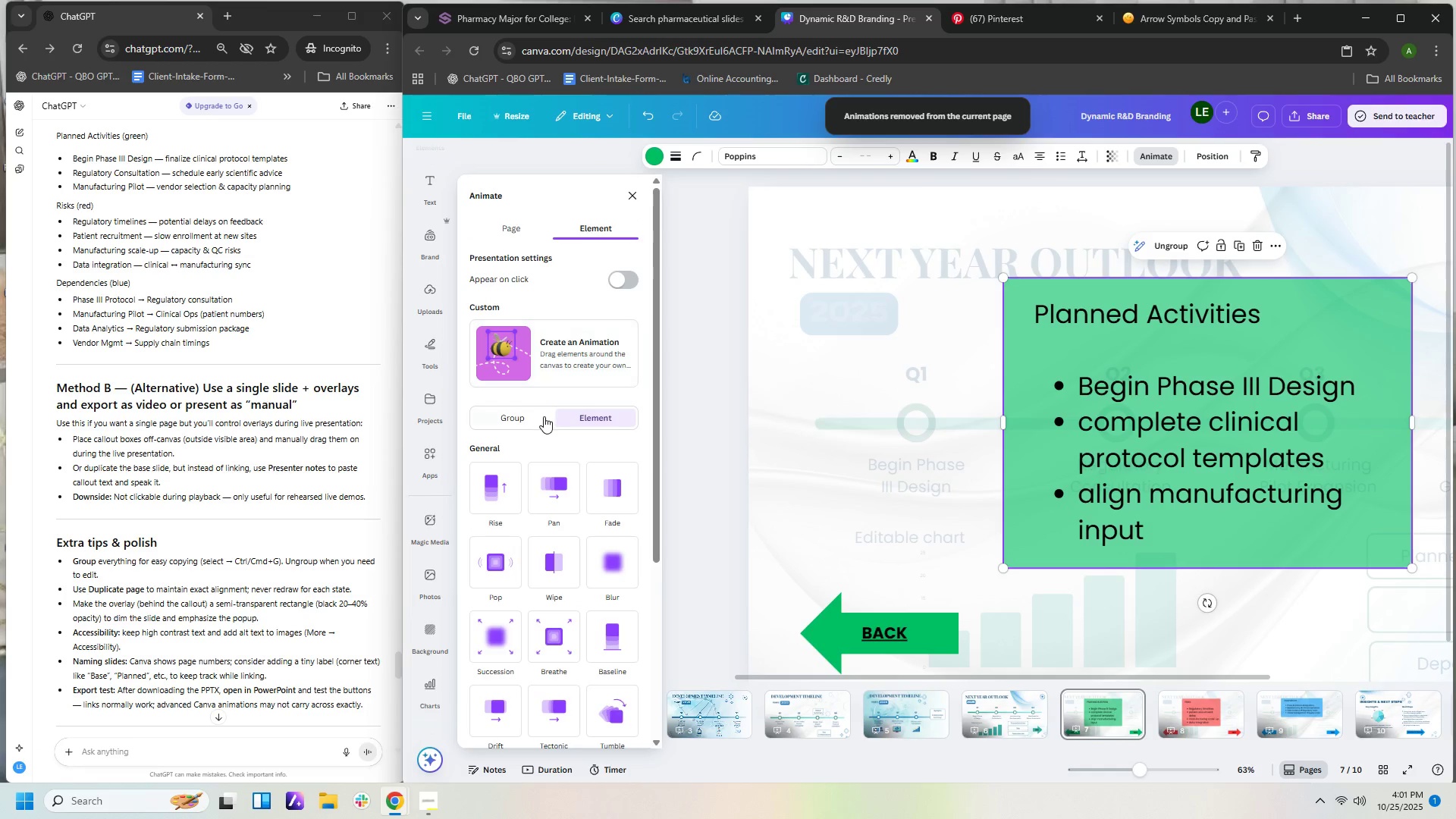 
left_click([541, 416])
 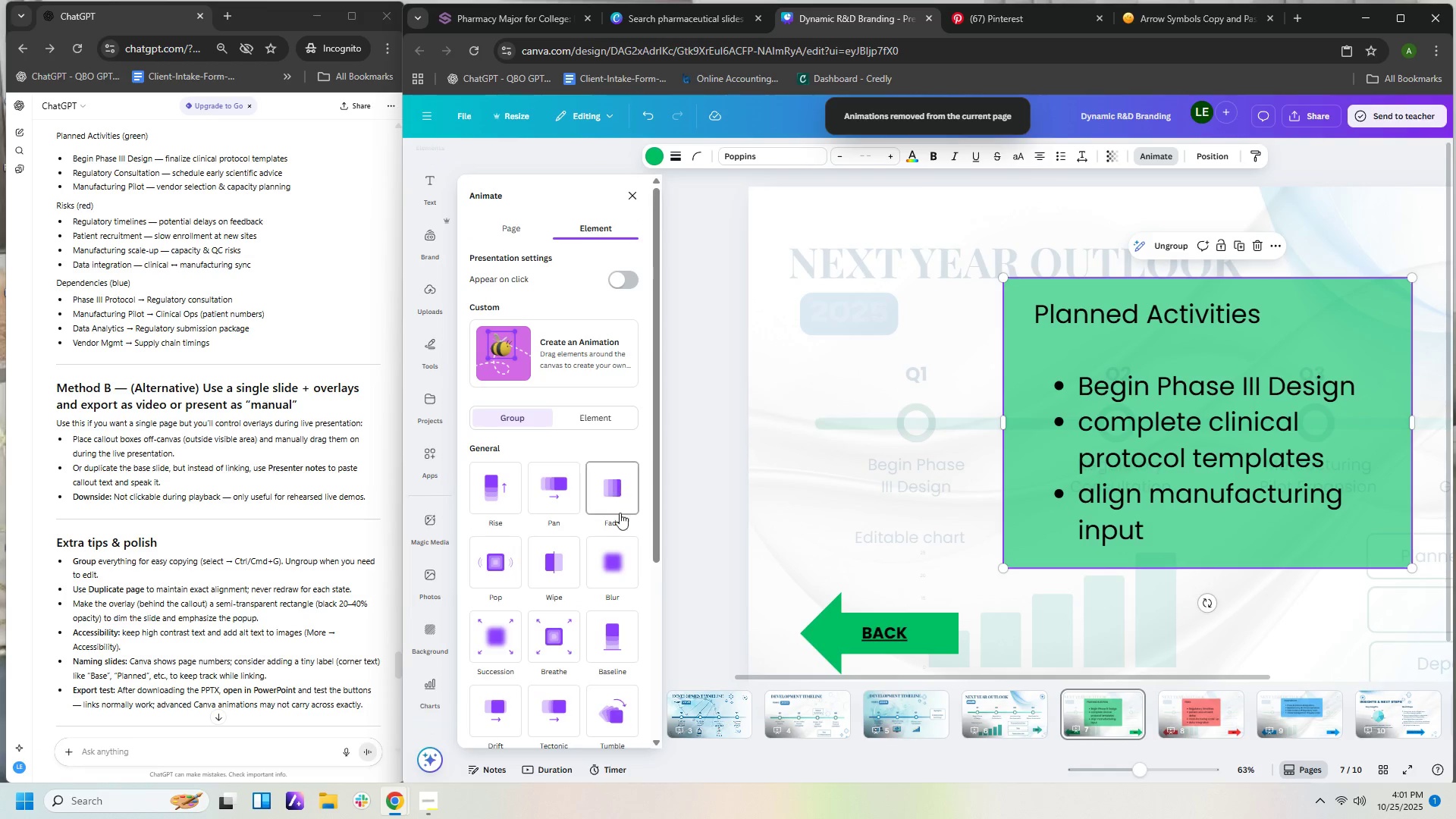 
scroll: coordinate [623, 556], scroll_direction: down, amount: 6.0
 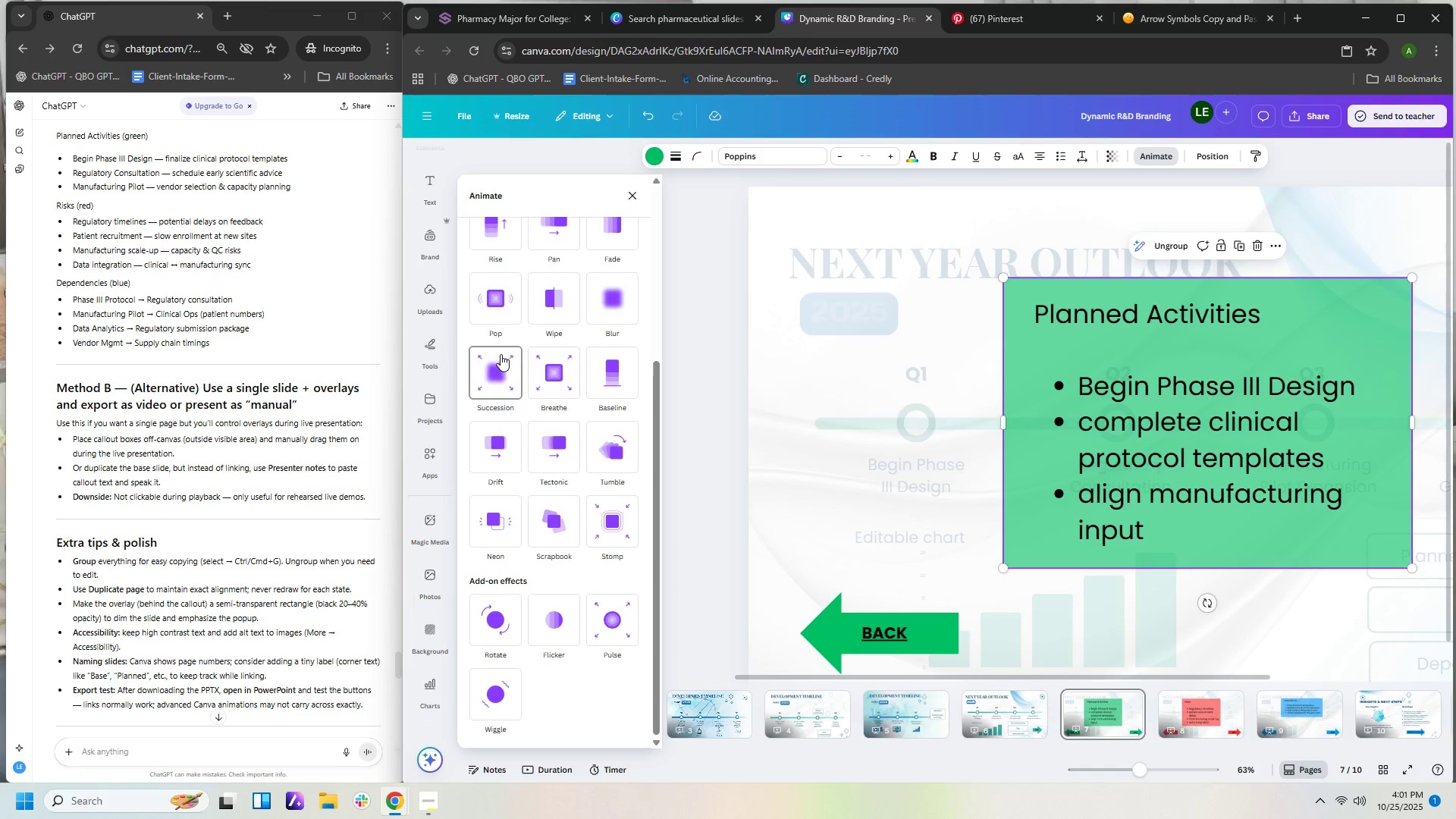 
left_click([485, 302])
 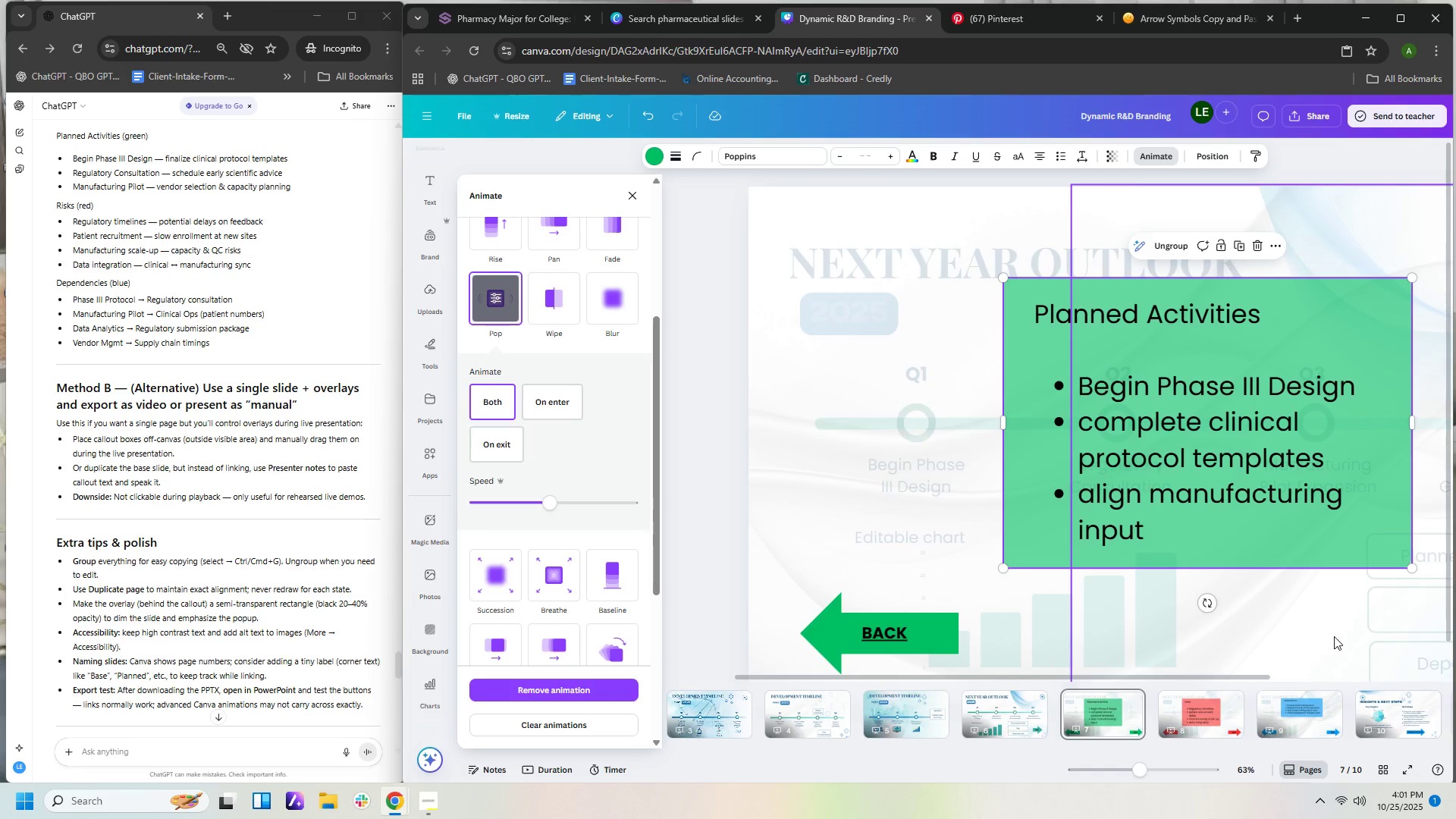 
left_click([1206, 717])
 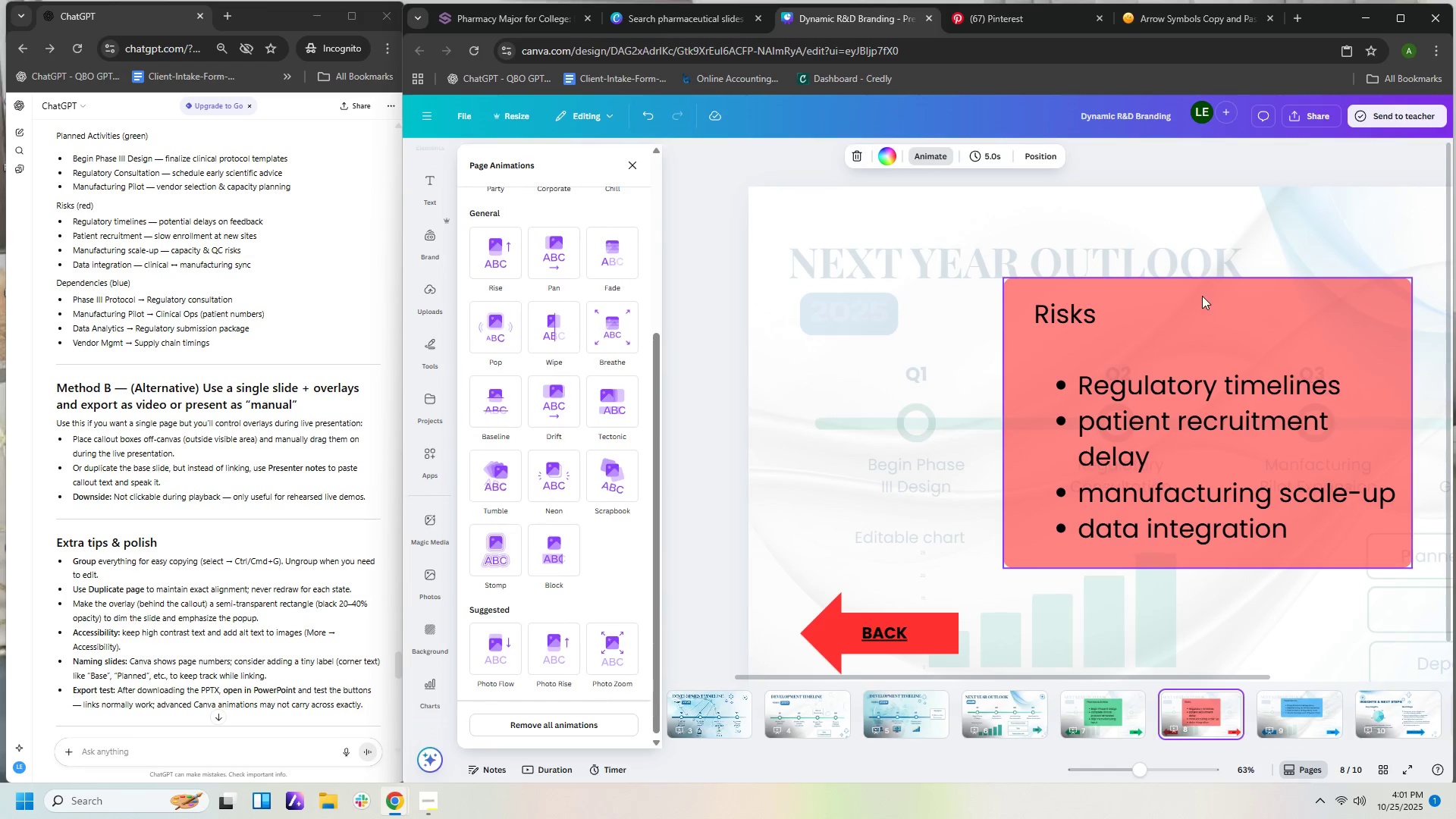 
left_click([1200, 294])
 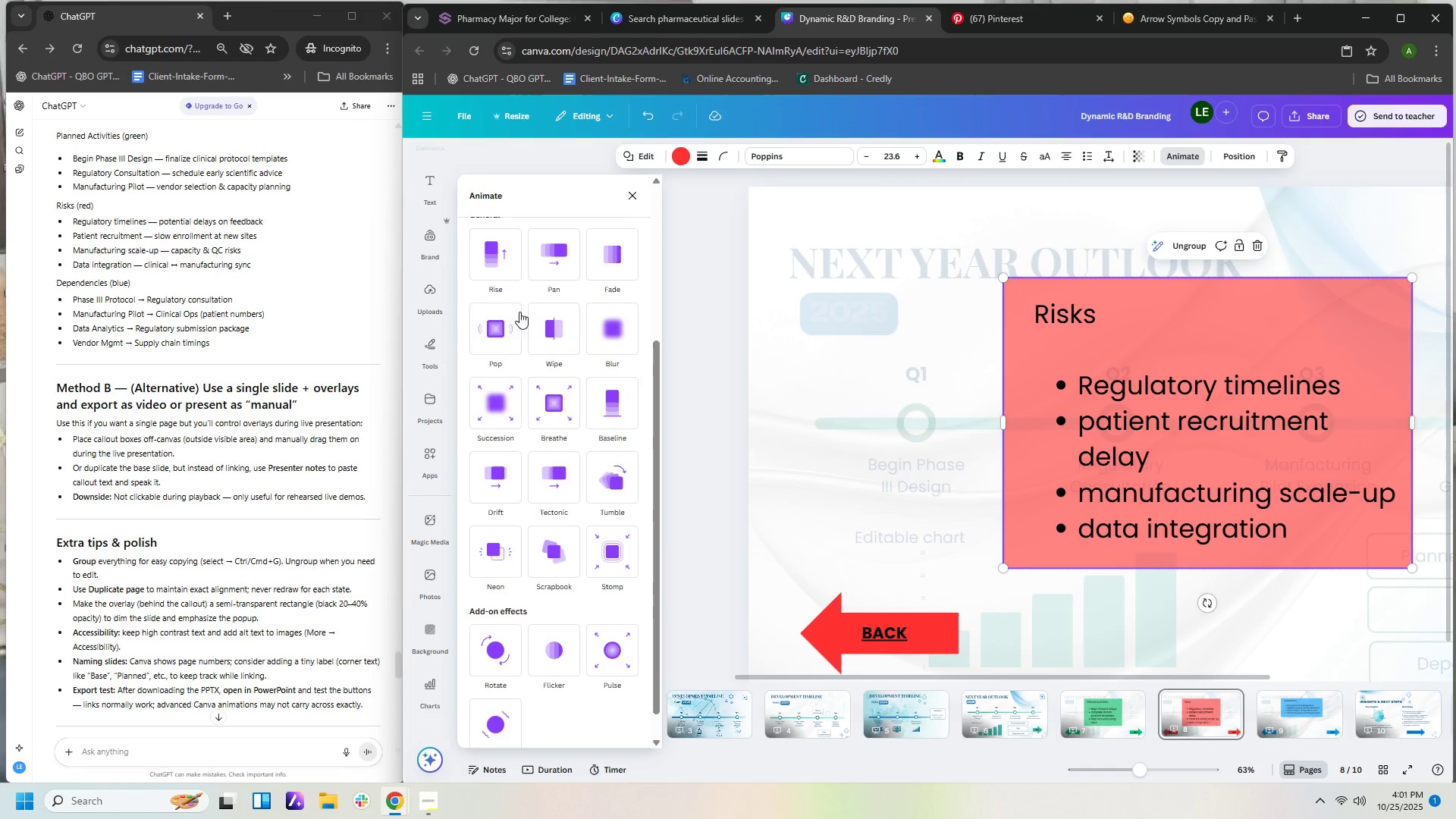 
scroll: coordinate [582, 264], scroll_direction: up, amount: 3.0
 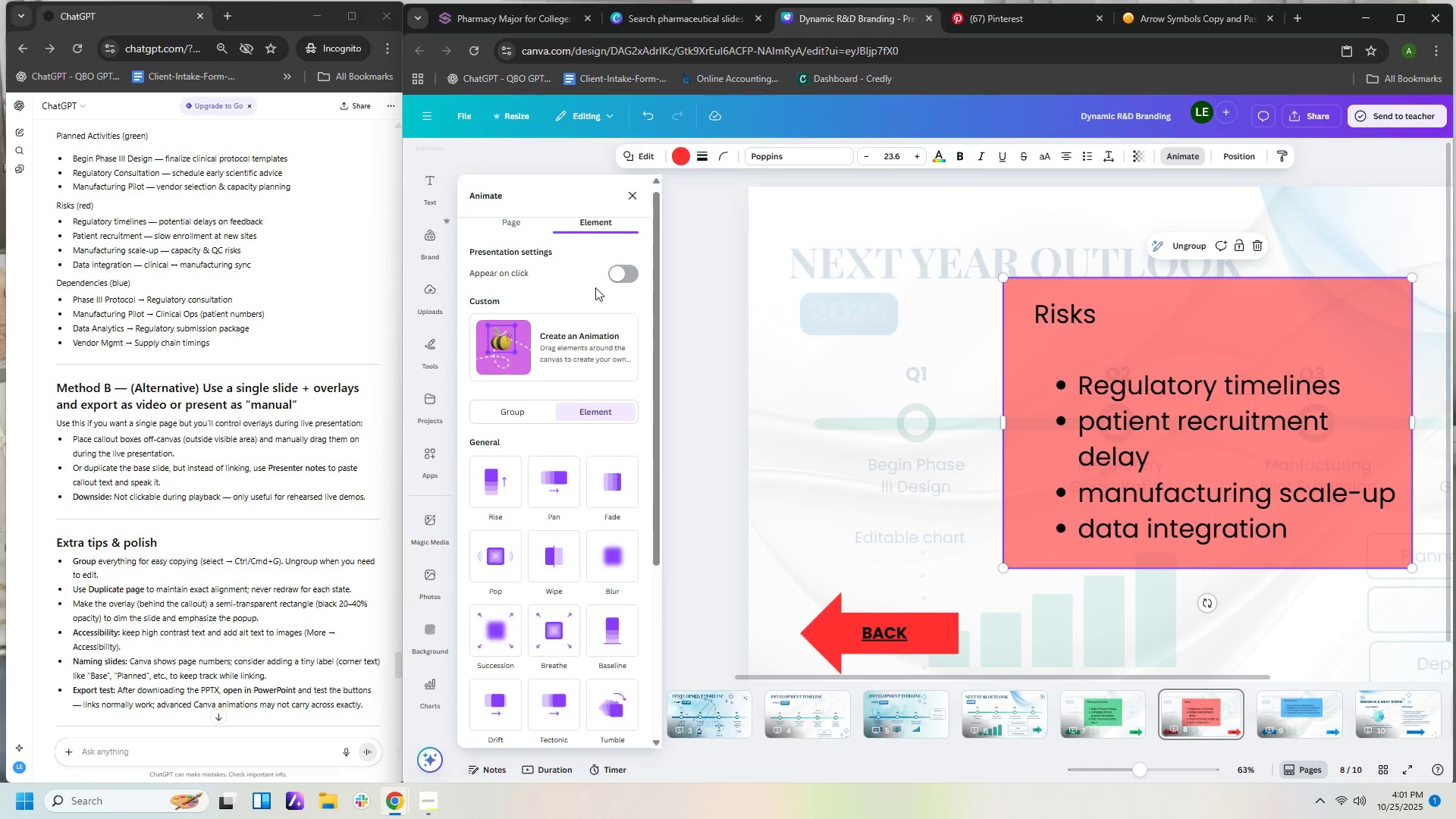 
left_click([530, 406])
 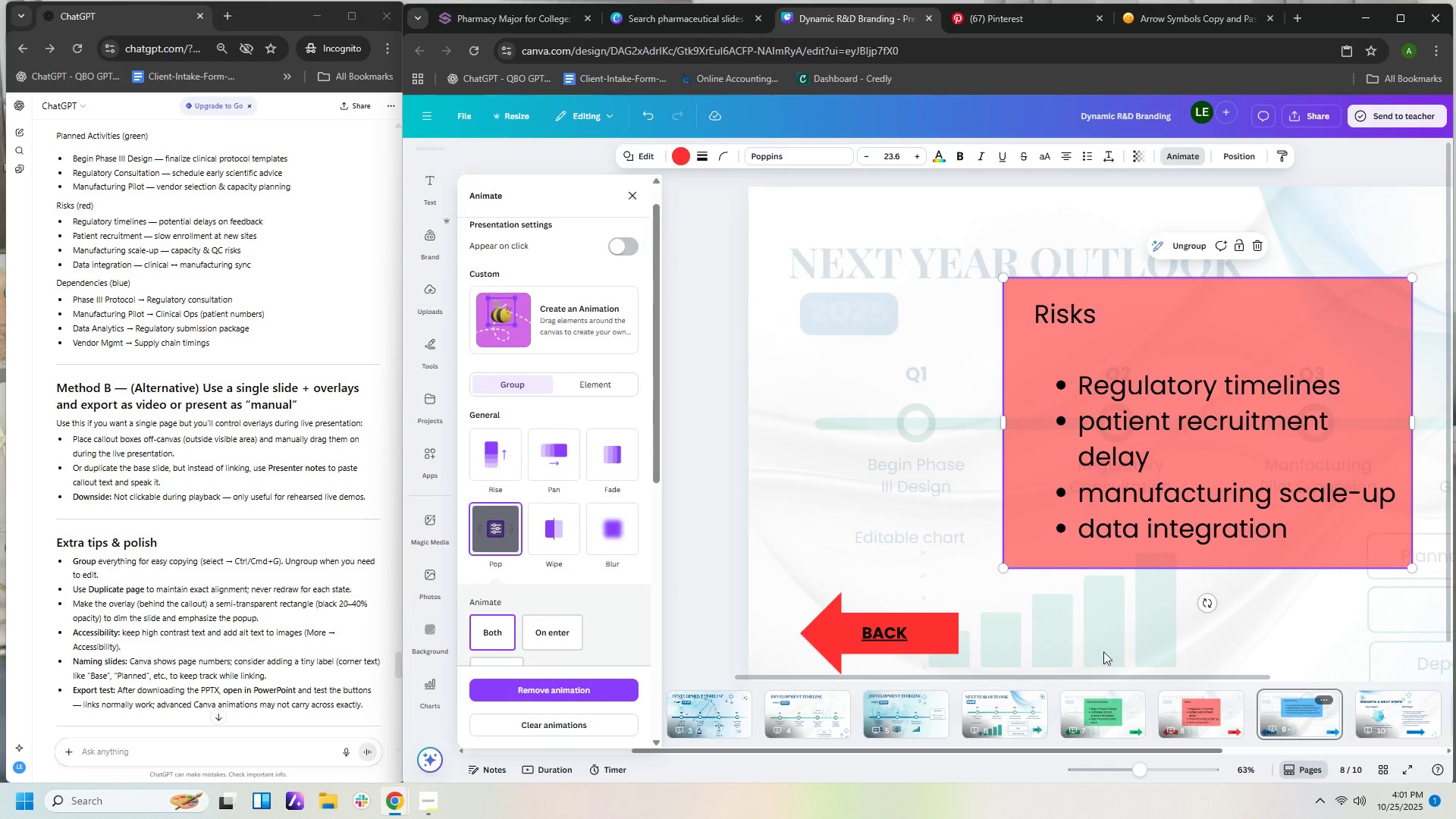 
wait(6.67)
 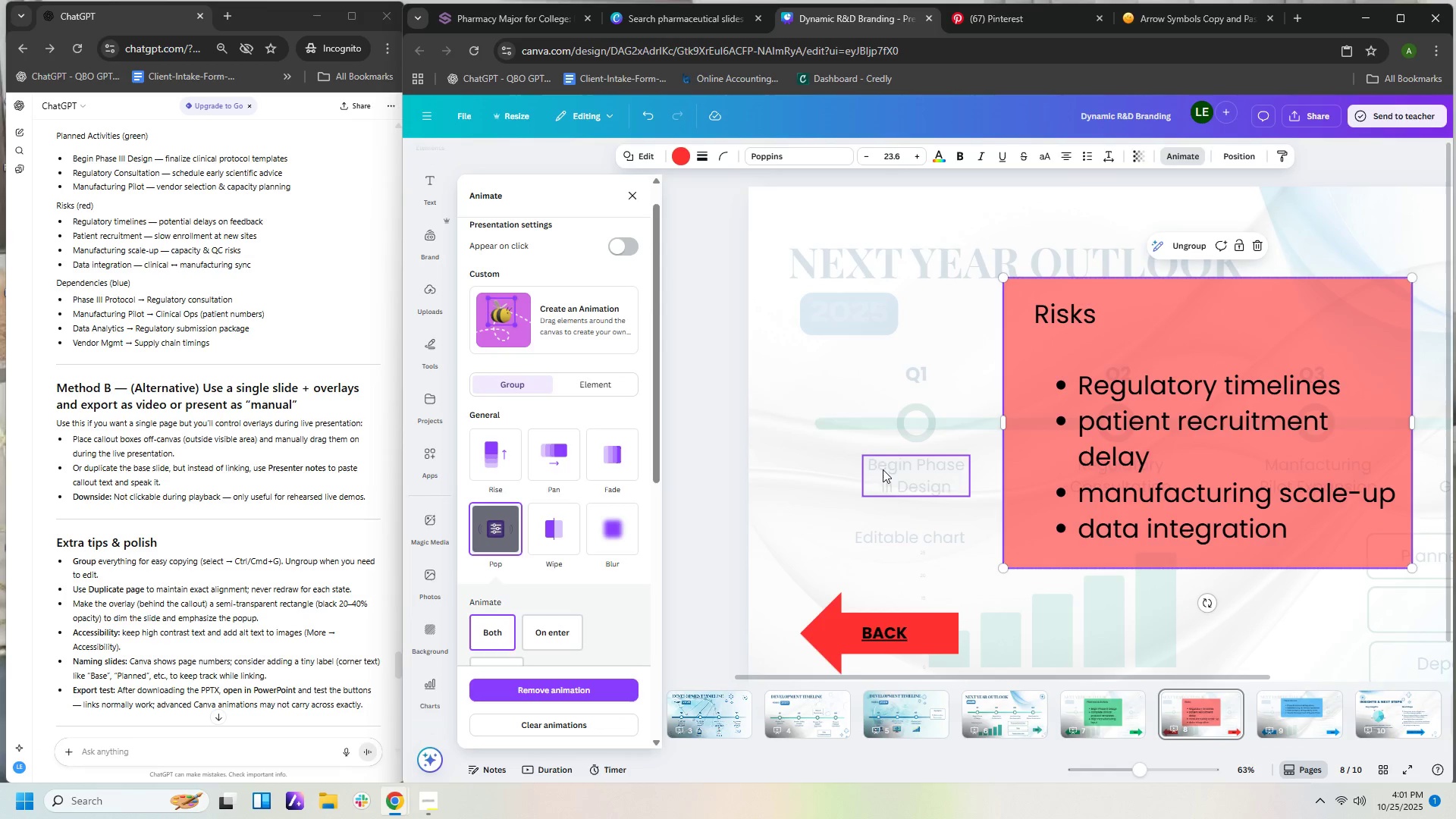 
scroll: coordinate [631, 293], scroll_direction: up, amount: 2.0
 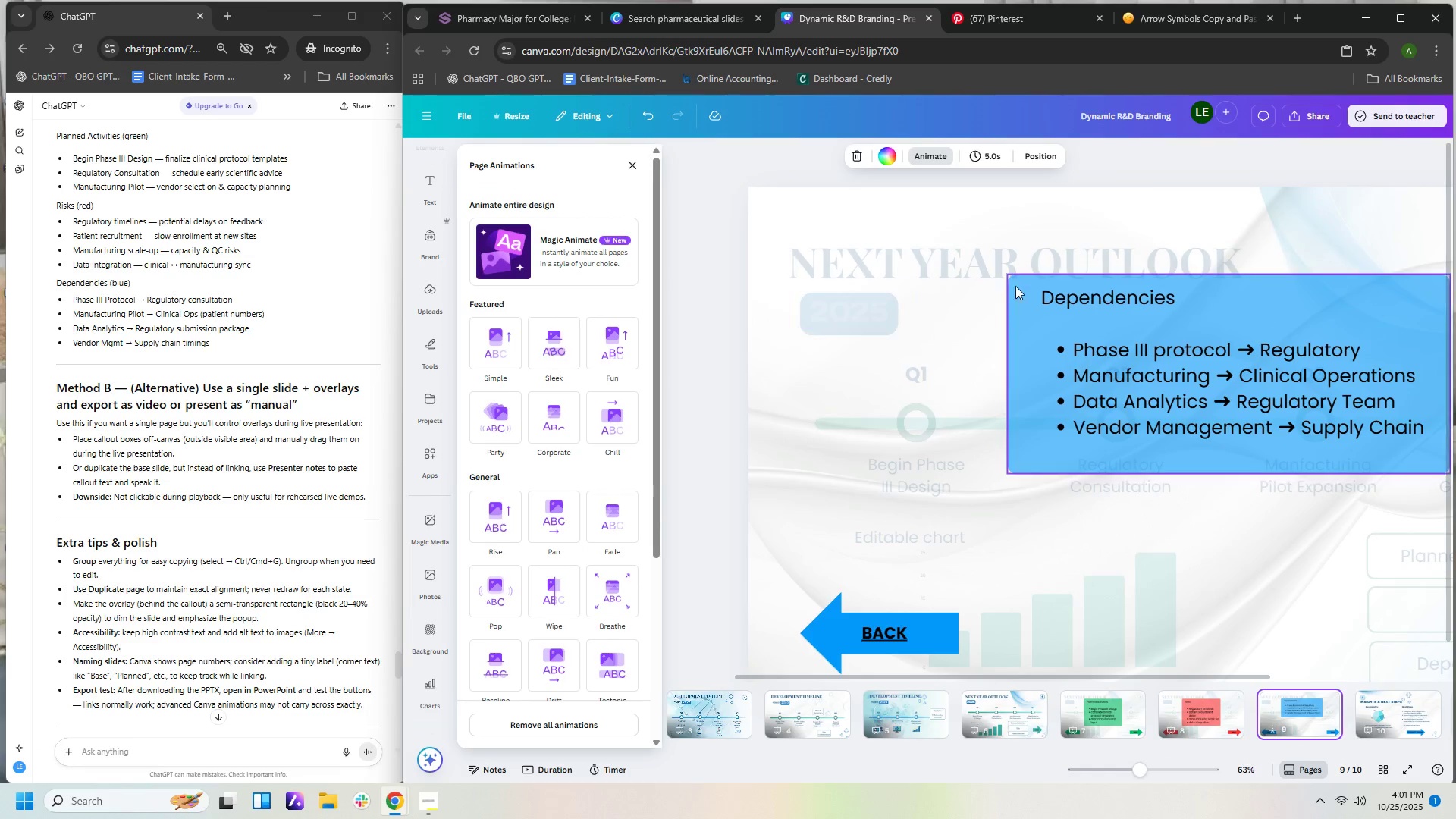 
left_click([1033, 315])
 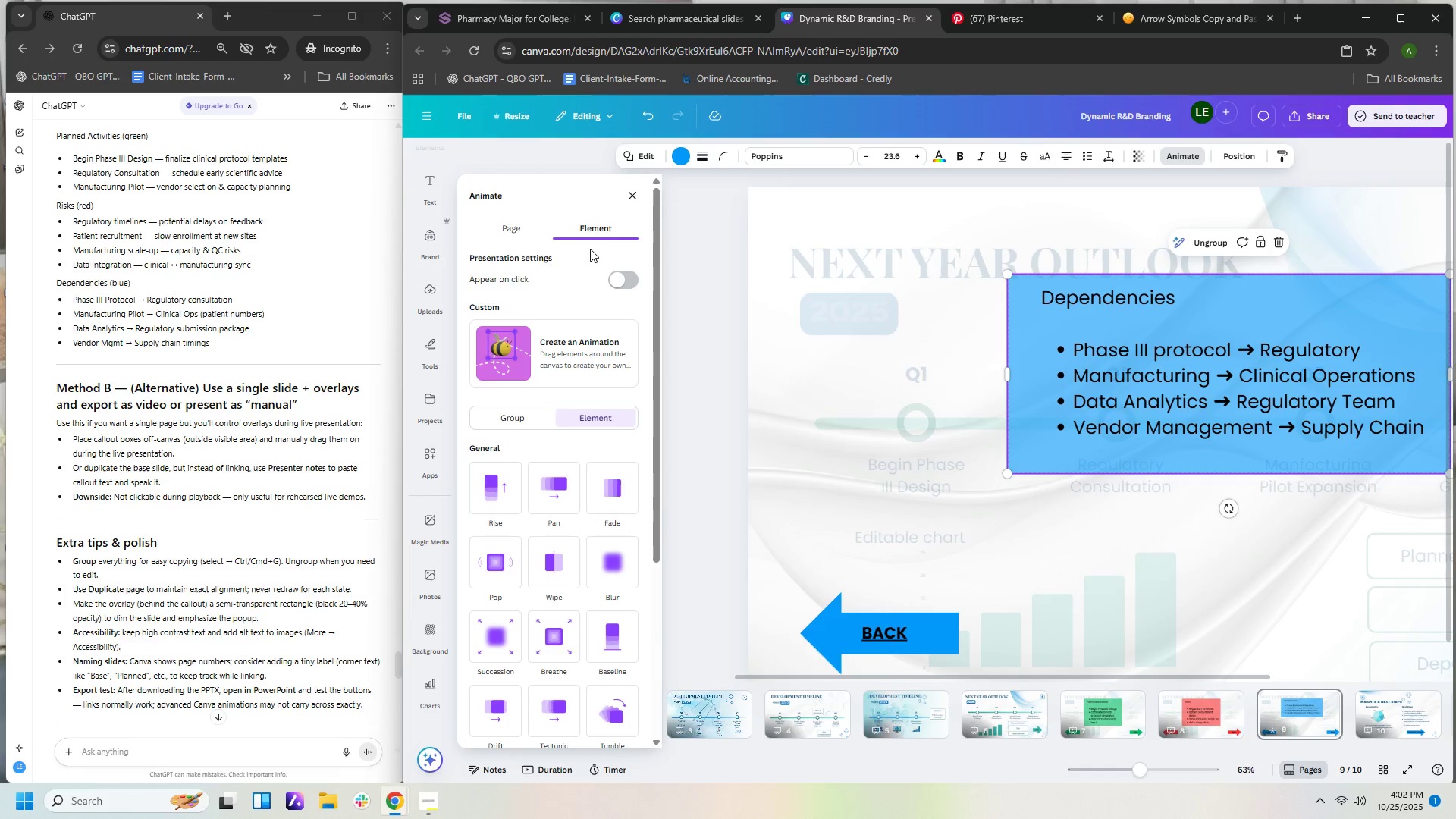 
wait(5.93)
 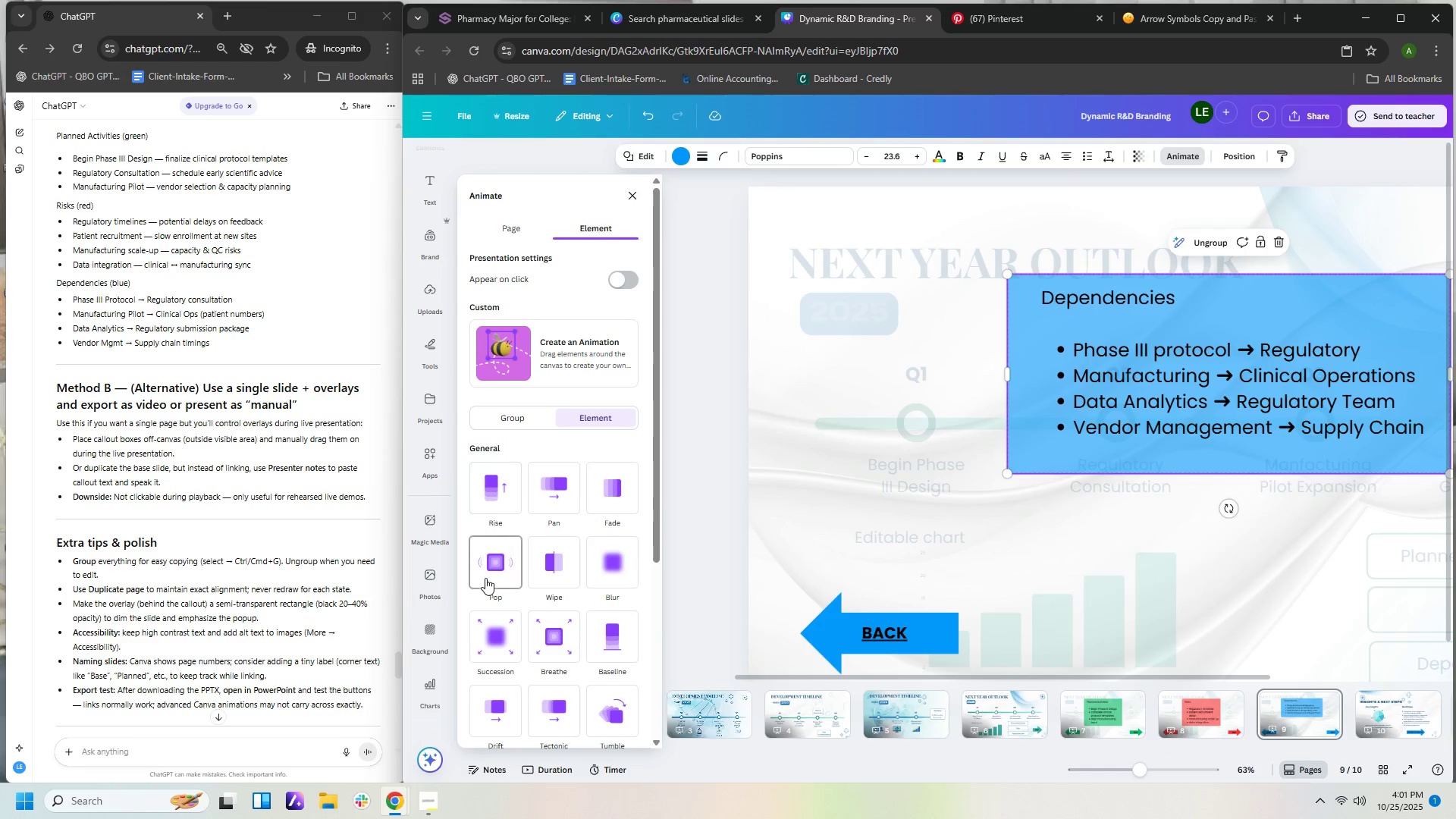 
scroll: coordinate [586, 616], scroll_direction: down, amount: 7.0
 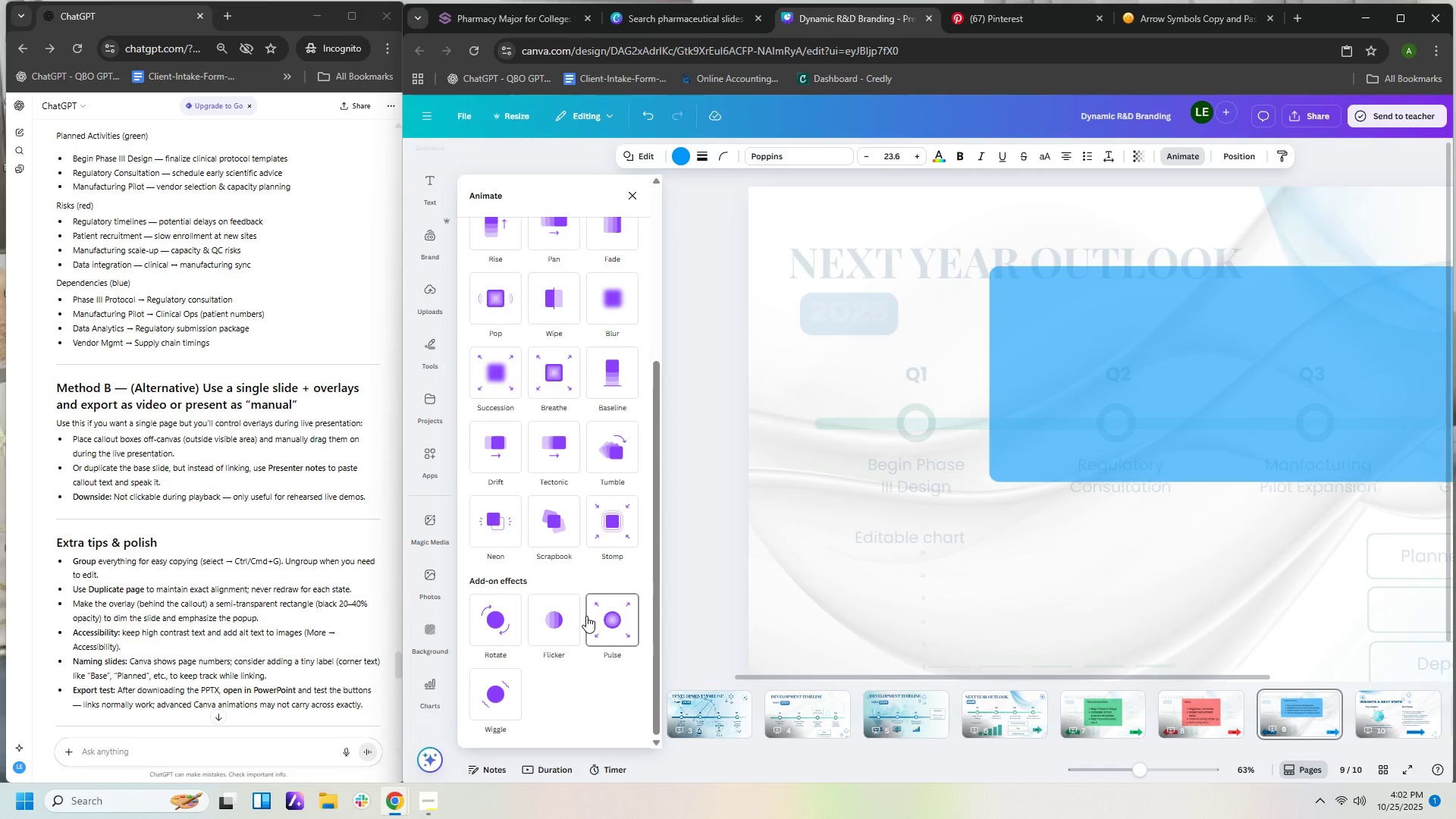 
scroll: coordinate [573, 589], scroll_direction: up, amount: 5.0
 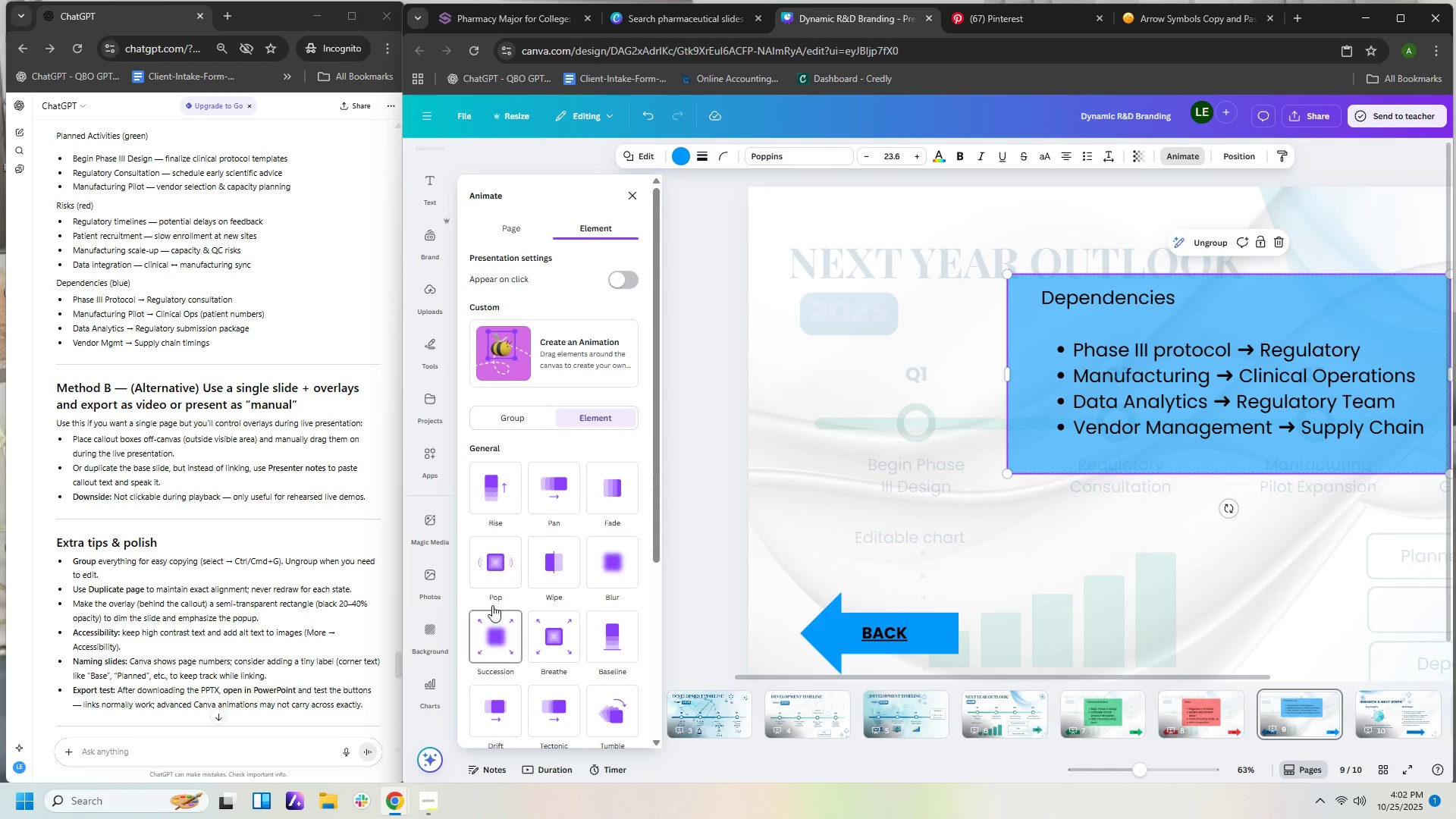 
left_click([497, 569])
 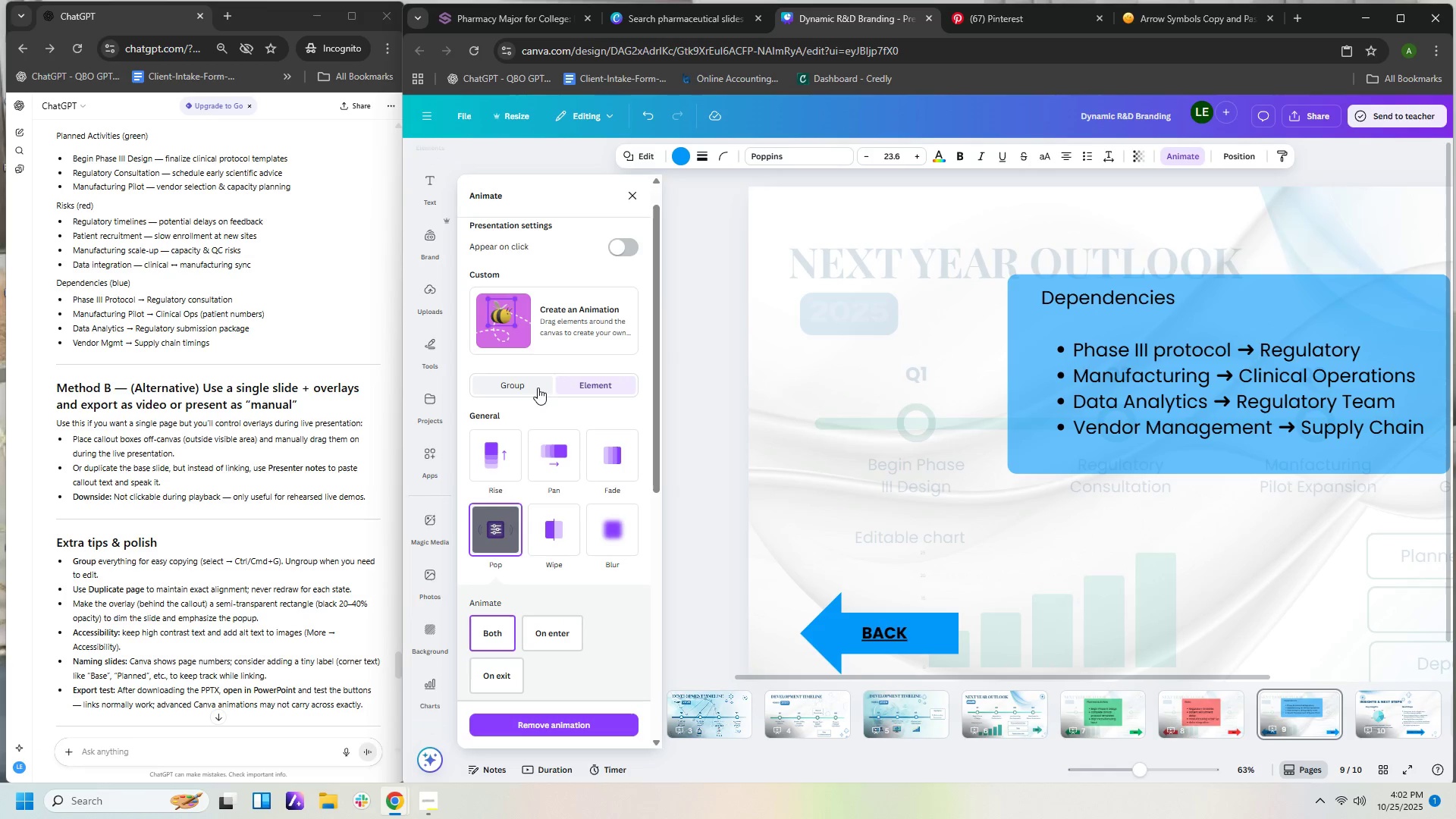 
left_click([487, 539])
 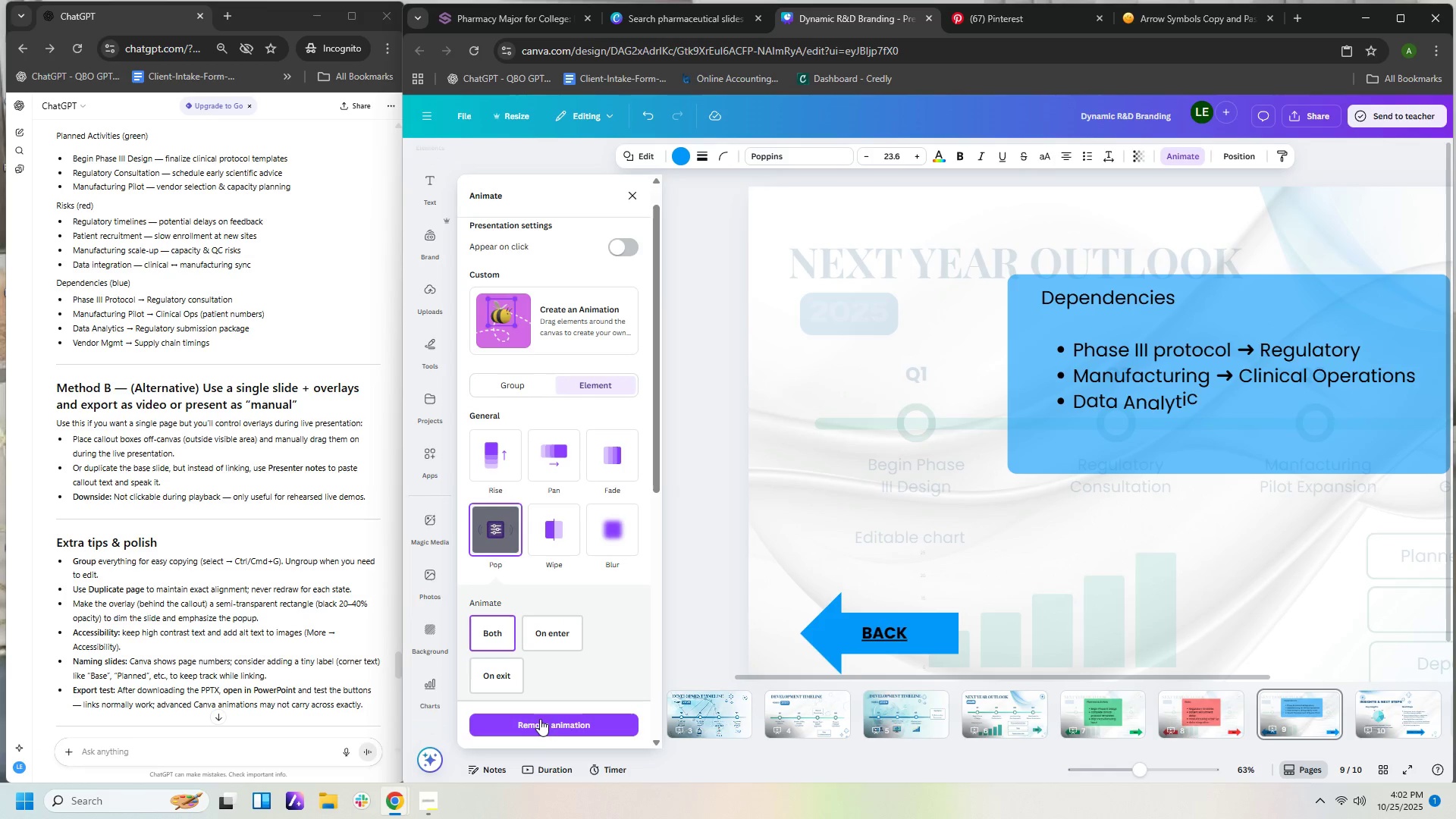 
left_click([538, 727])
 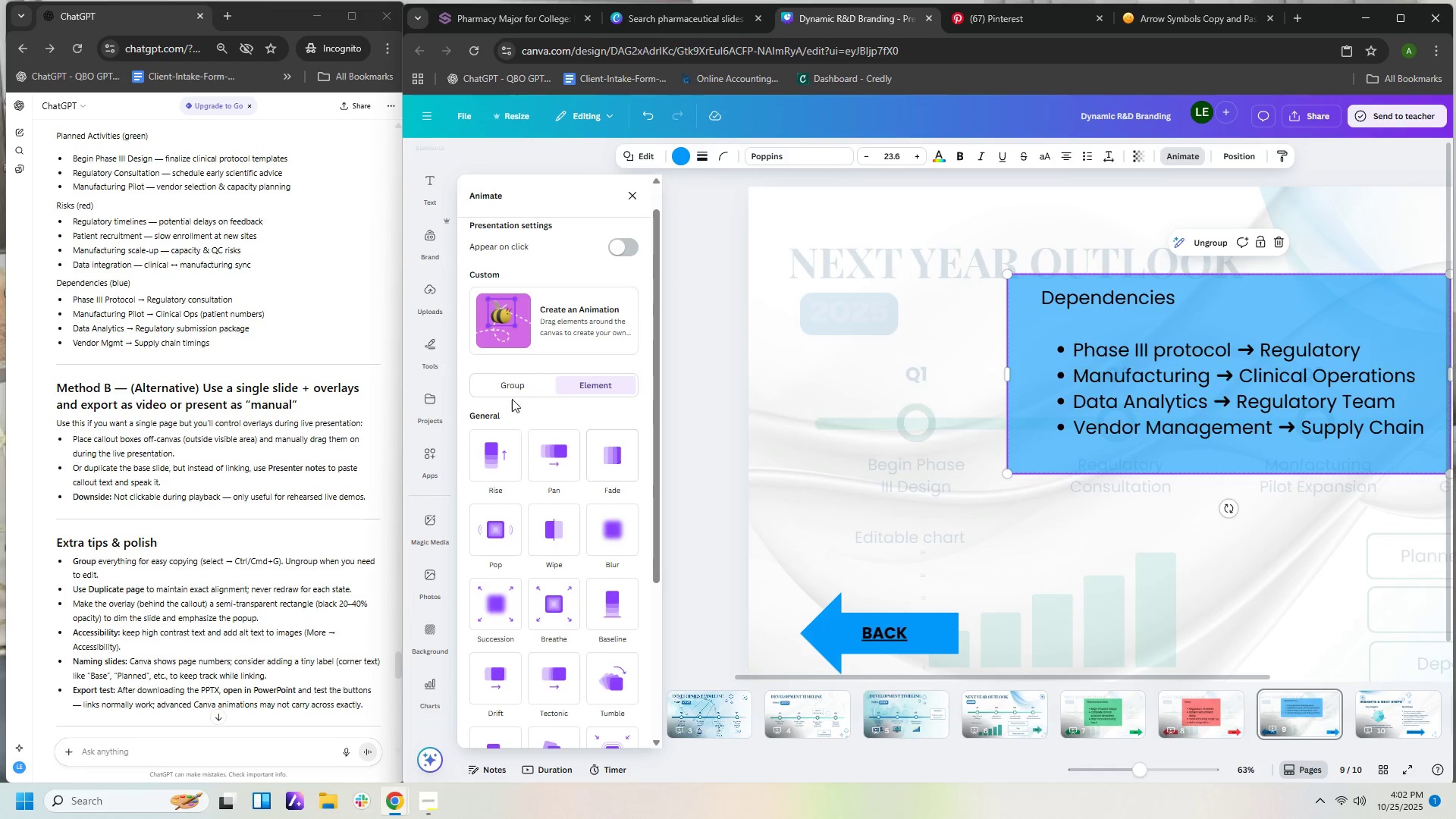 
left_click([509, 383])
 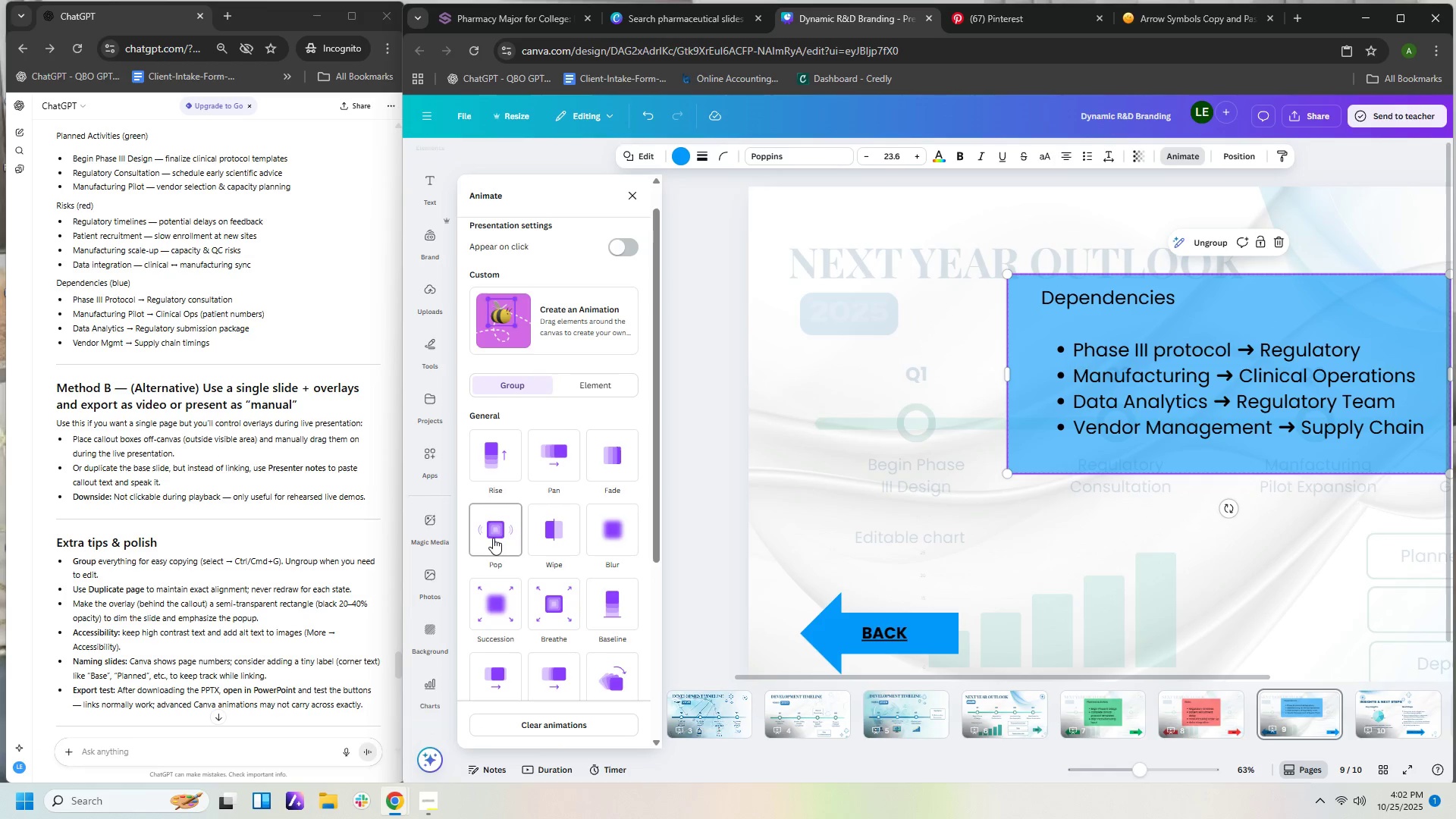 
left_click([493, 538])
 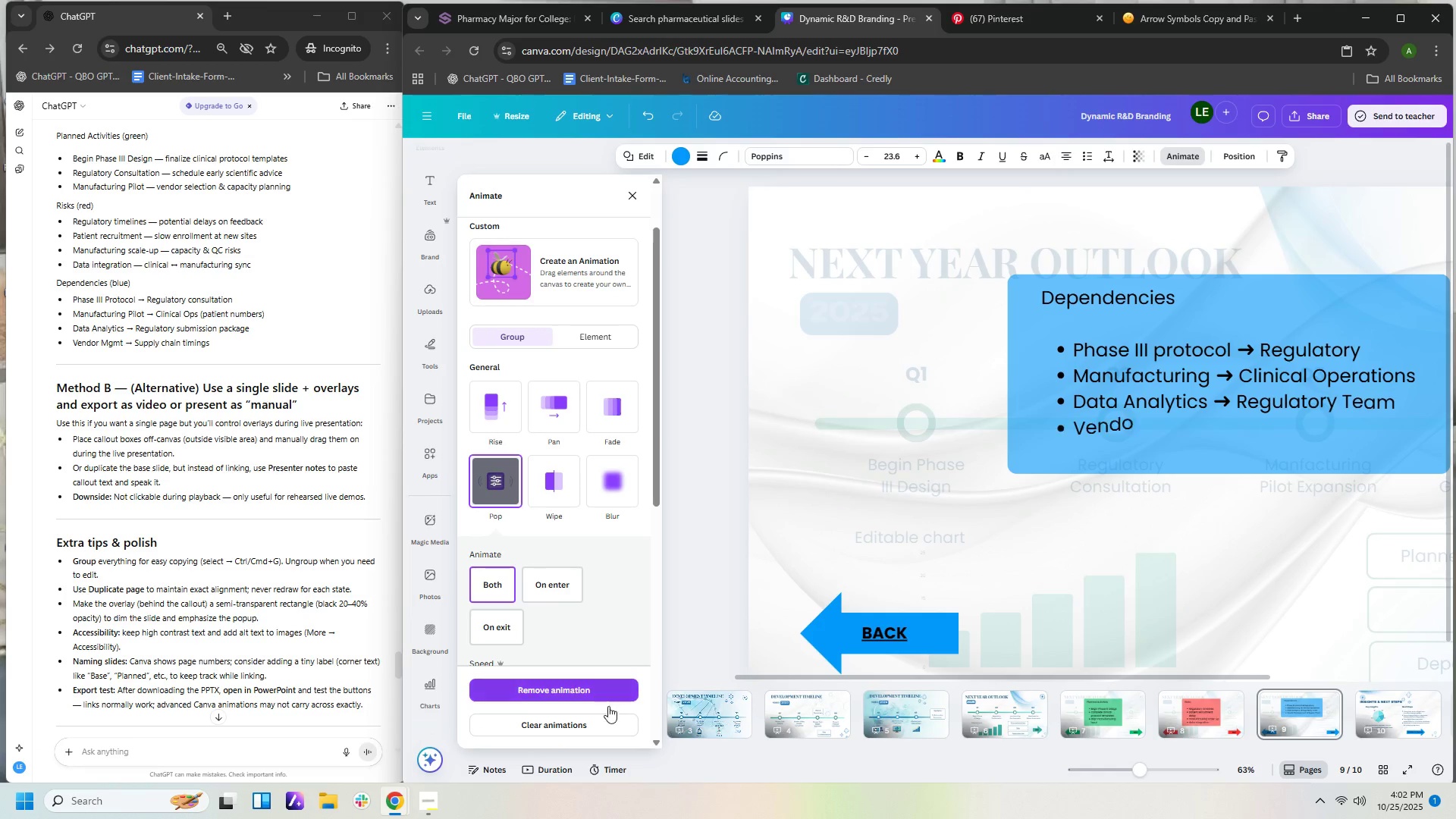 
left_click([590, 722])
 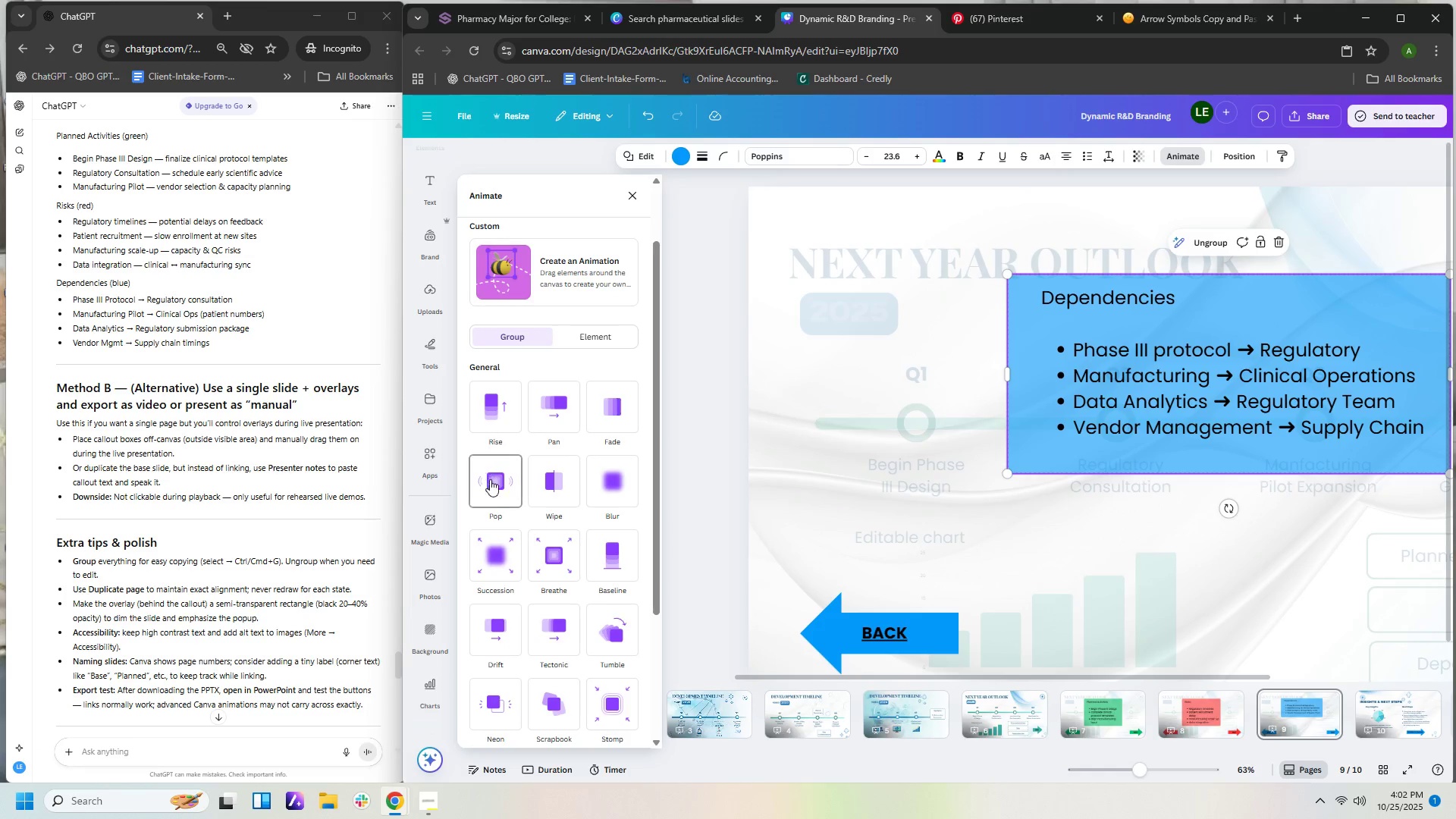 
left_click([497, 486])
 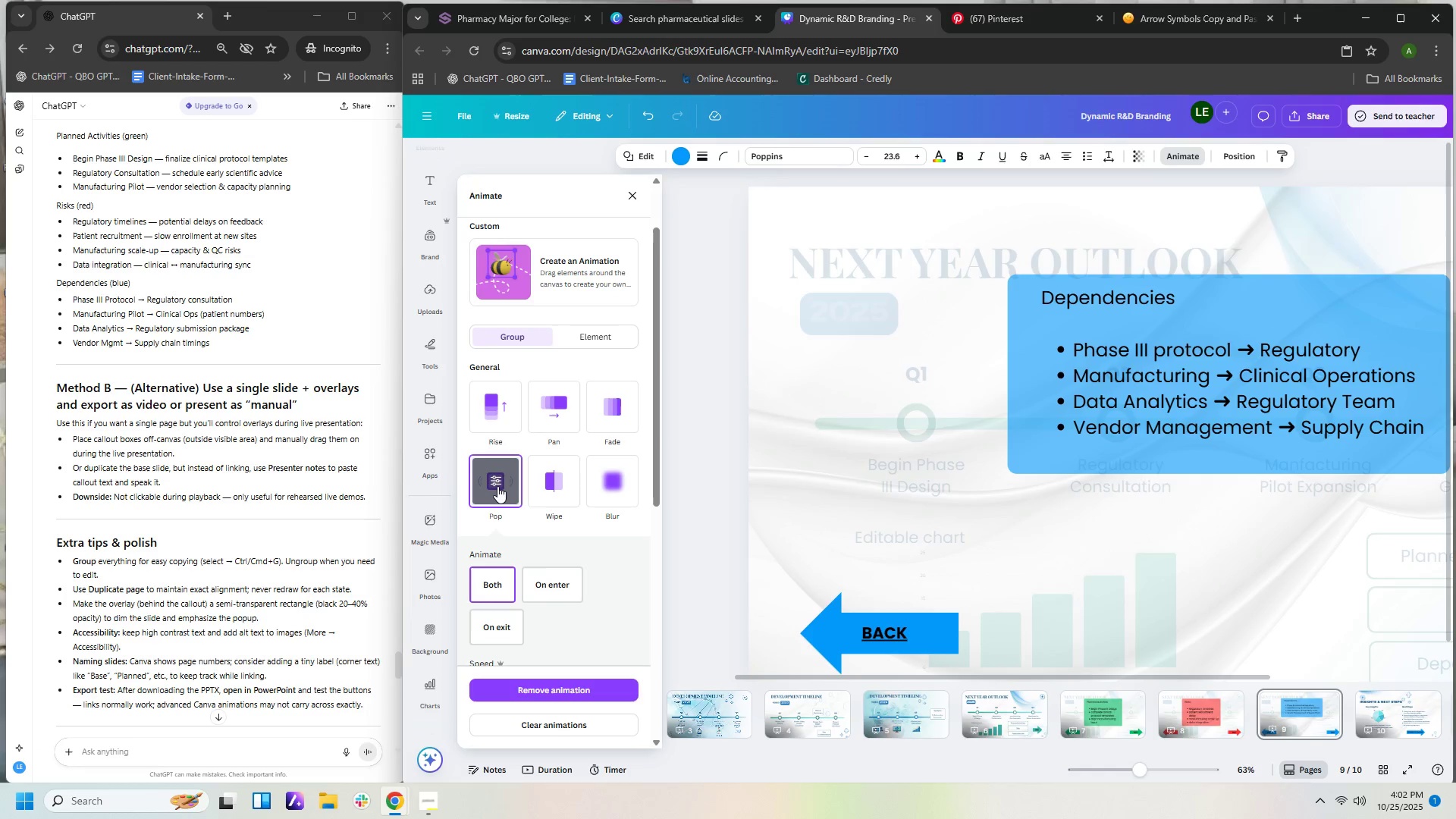 
left_click([497, 486])
 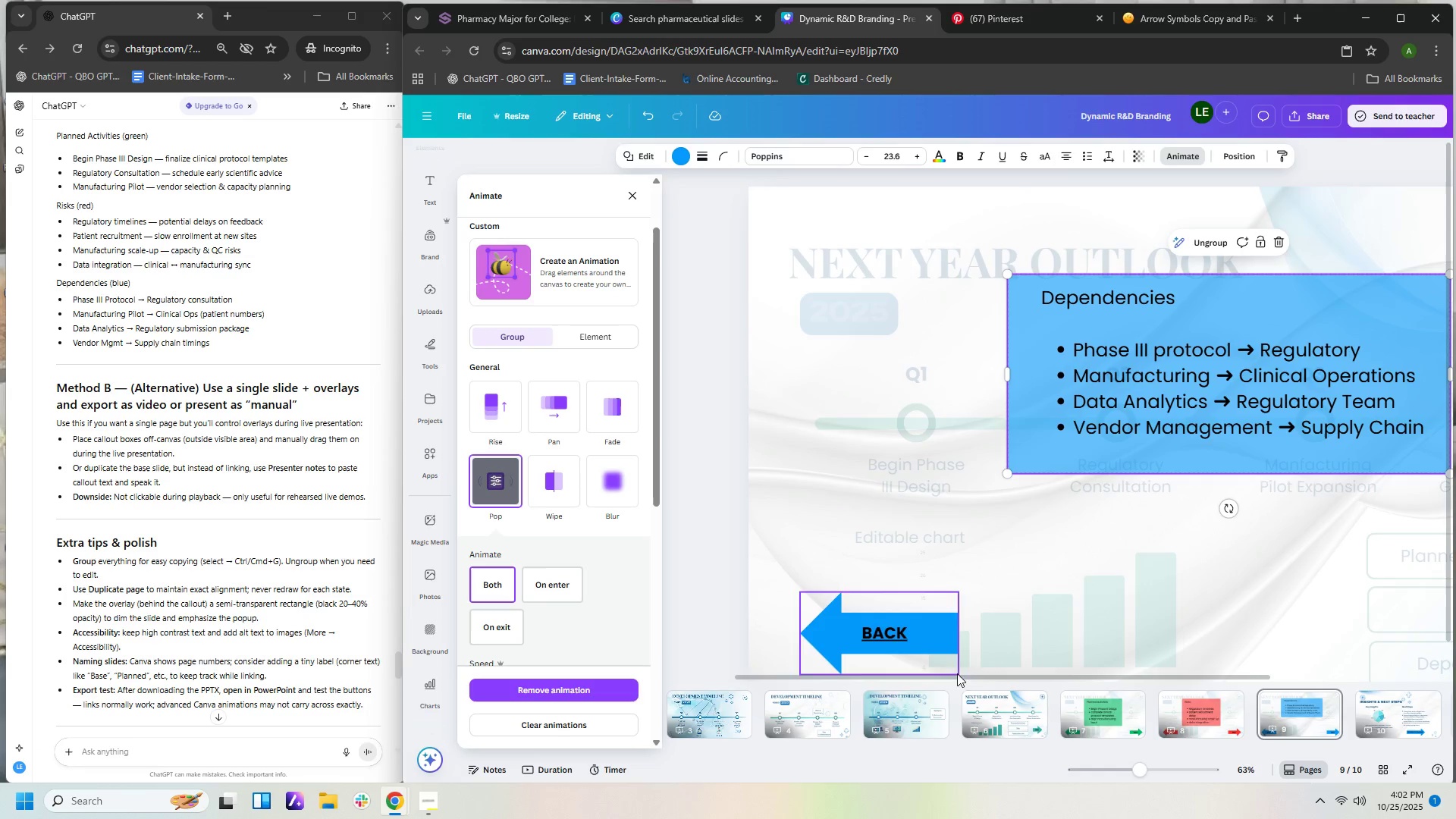 
left_click([1180, 704])
 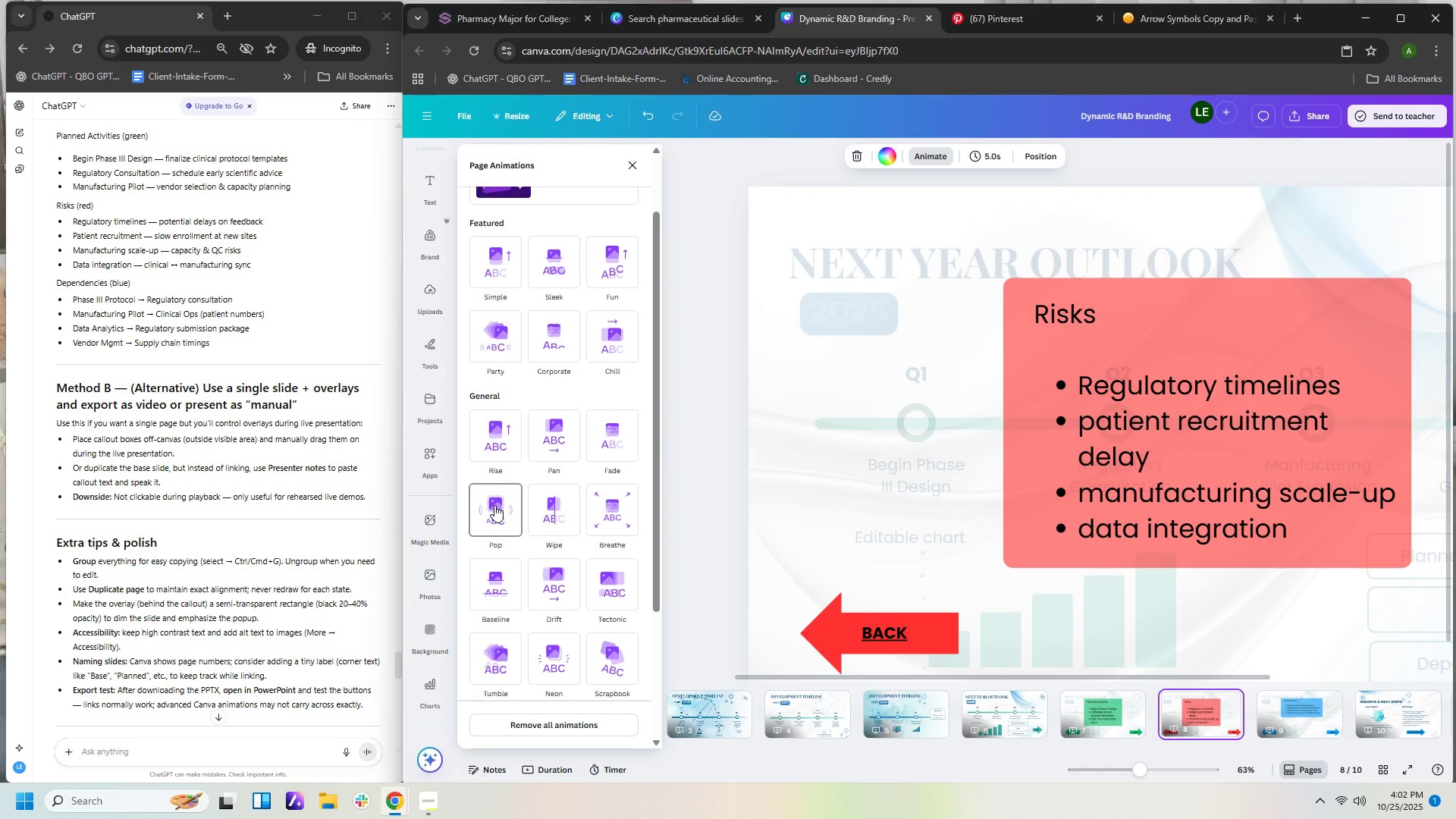 
wait(7.5)
 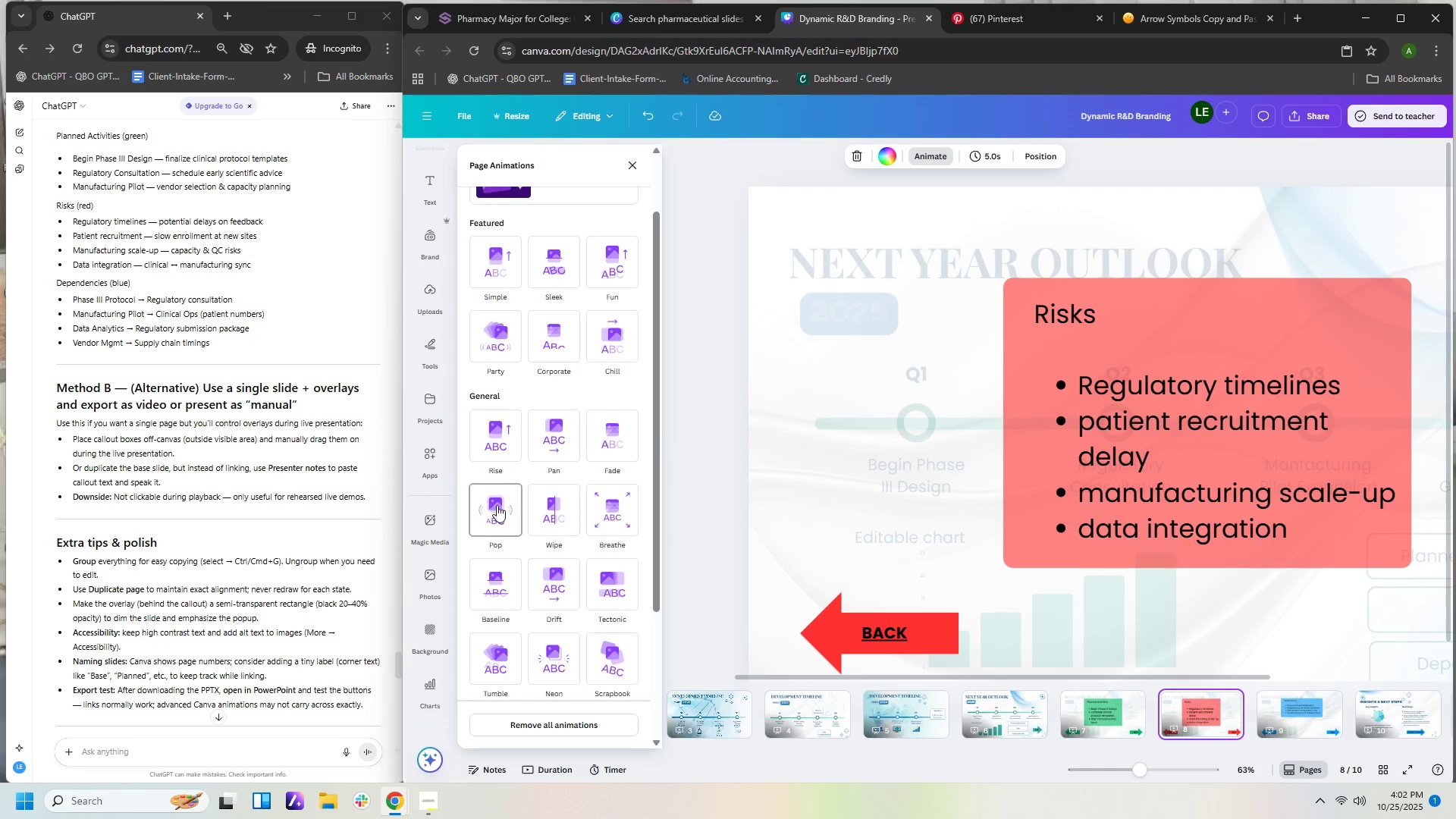 
scroll: coordinate [597, 319], scroll_direction: up, amount: 5.0
 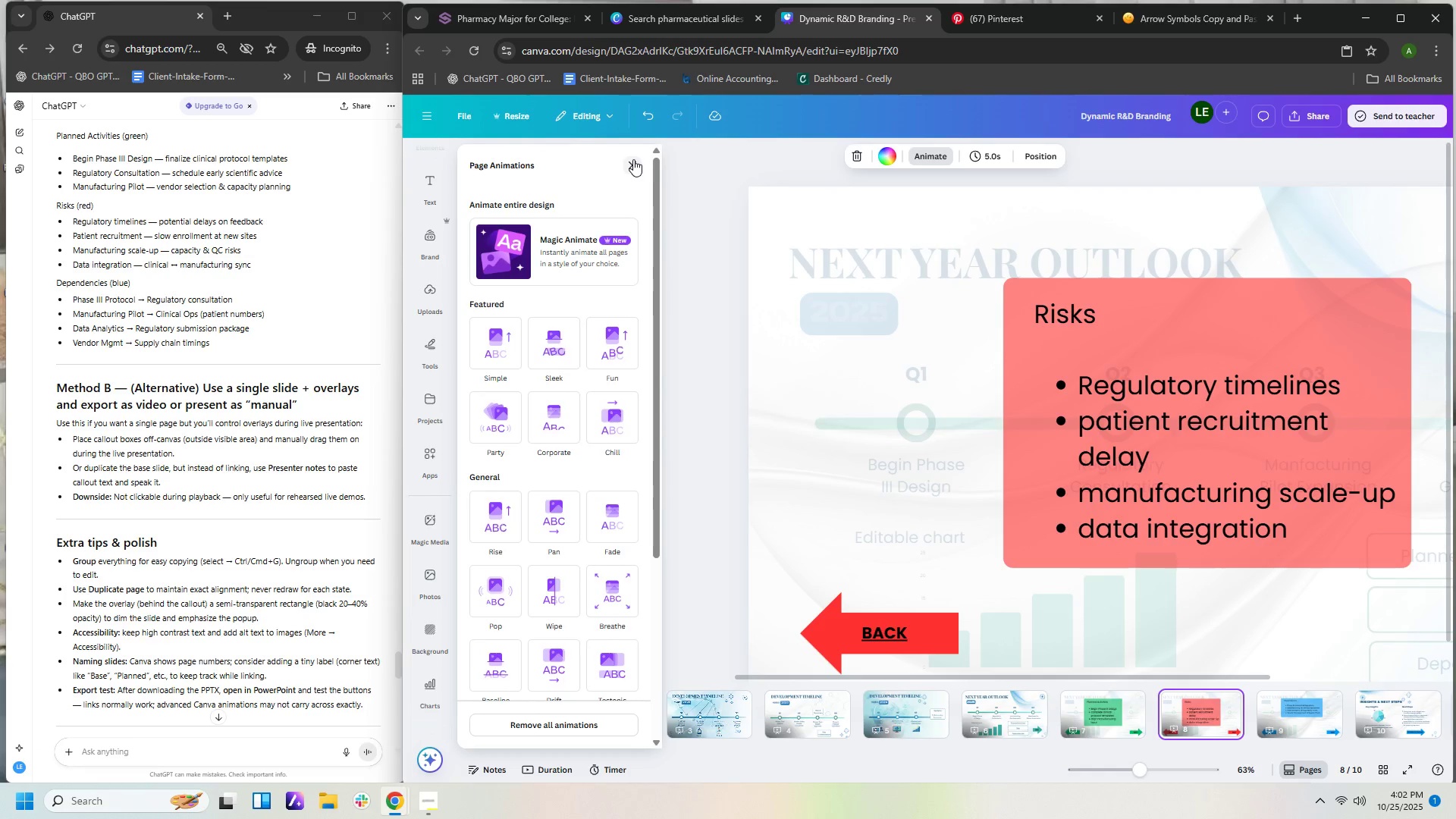 
left_click([633, 159])
 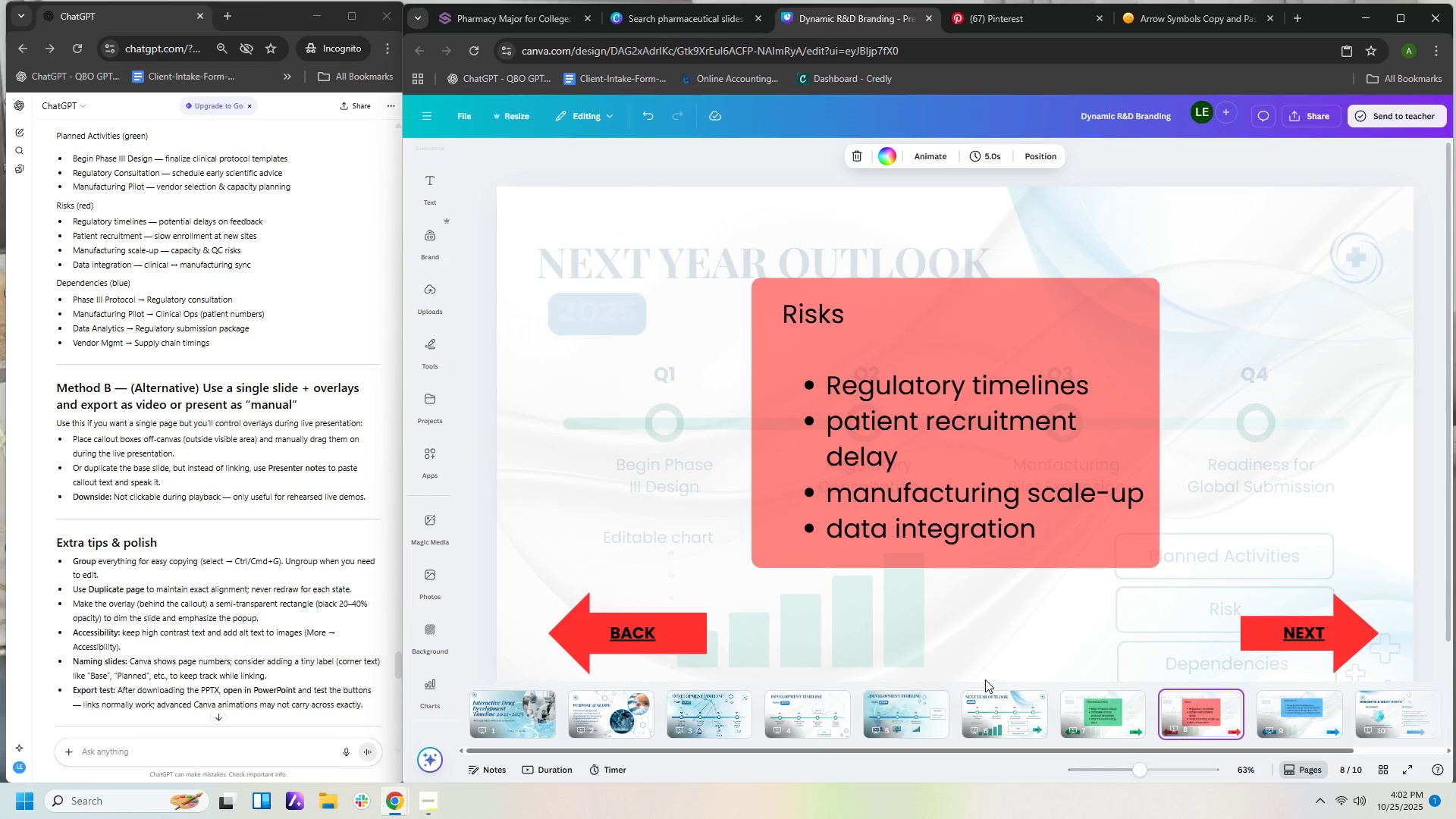 
left_click([995, 717])
 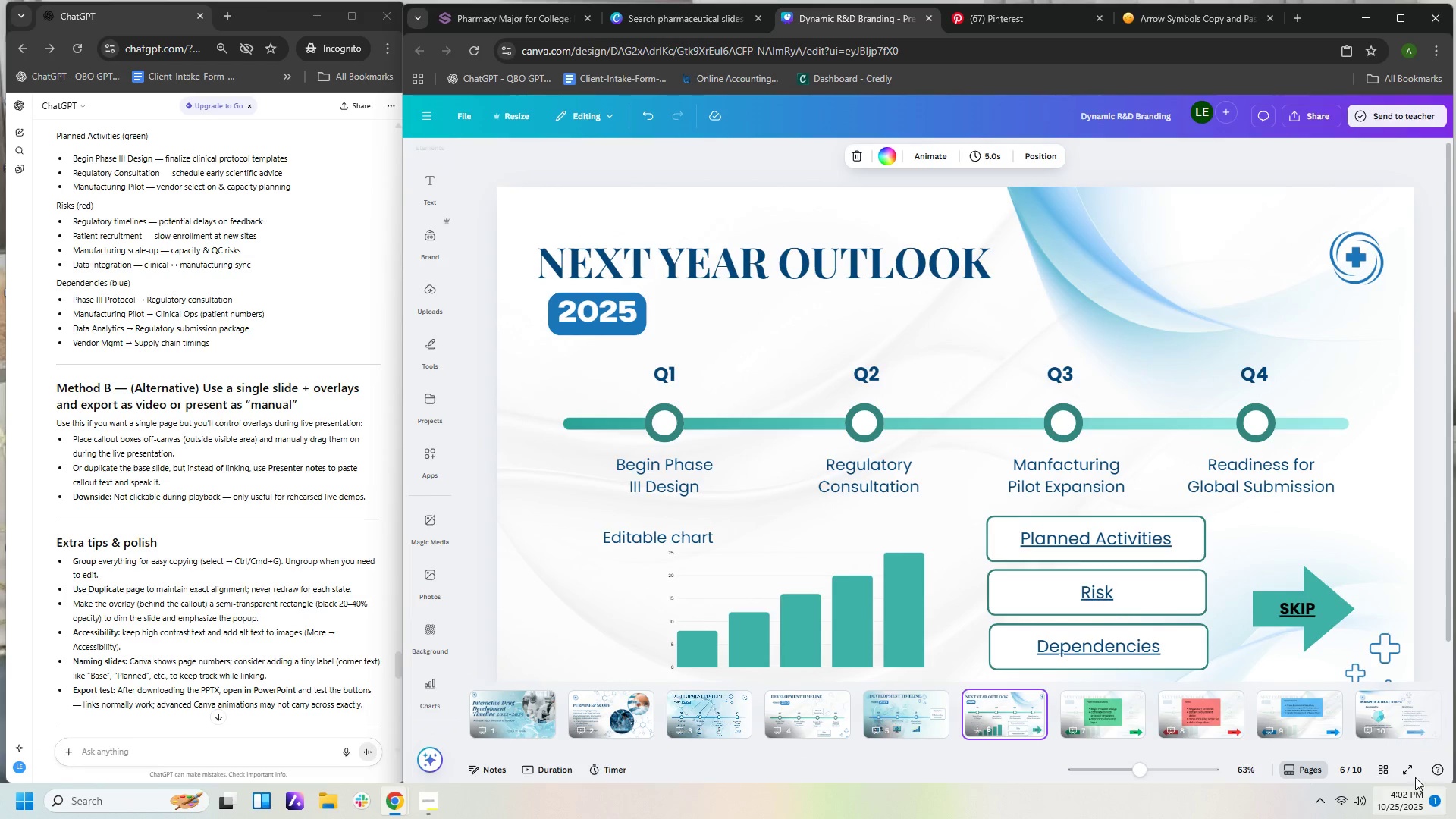 
left_click([1410, 766])
 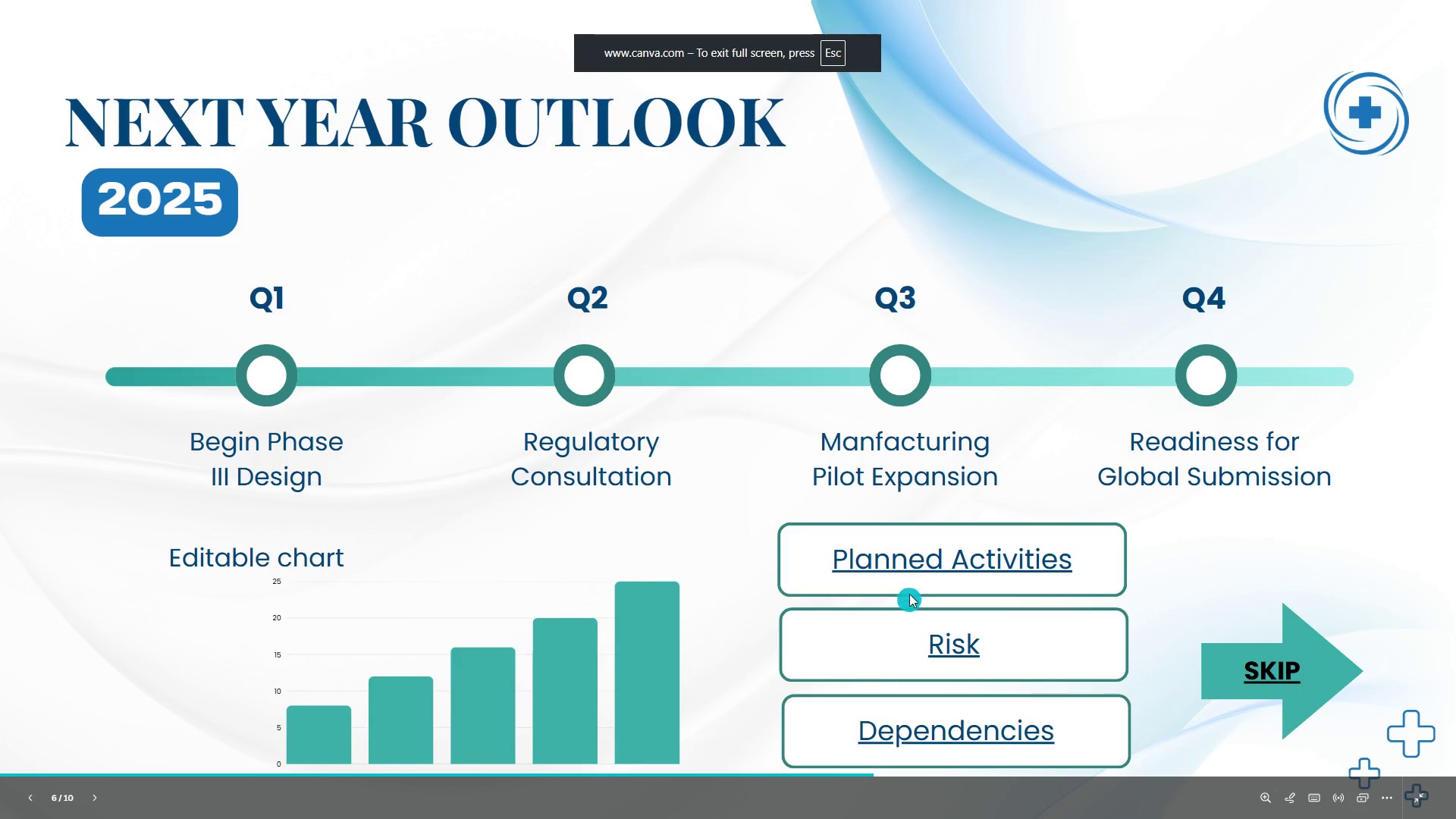 
left_click([909, 570])
 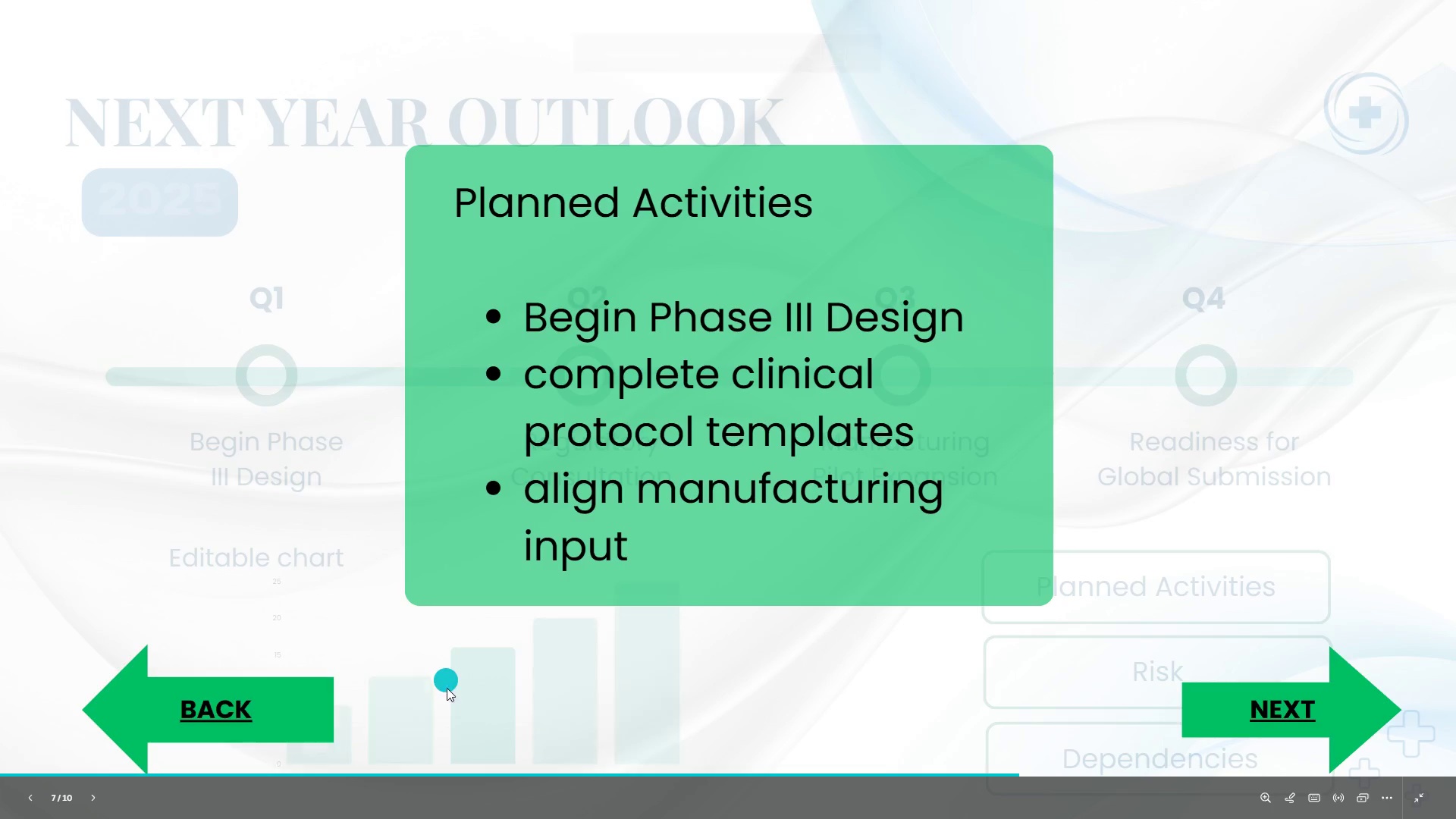 
left_click([237, 710])
 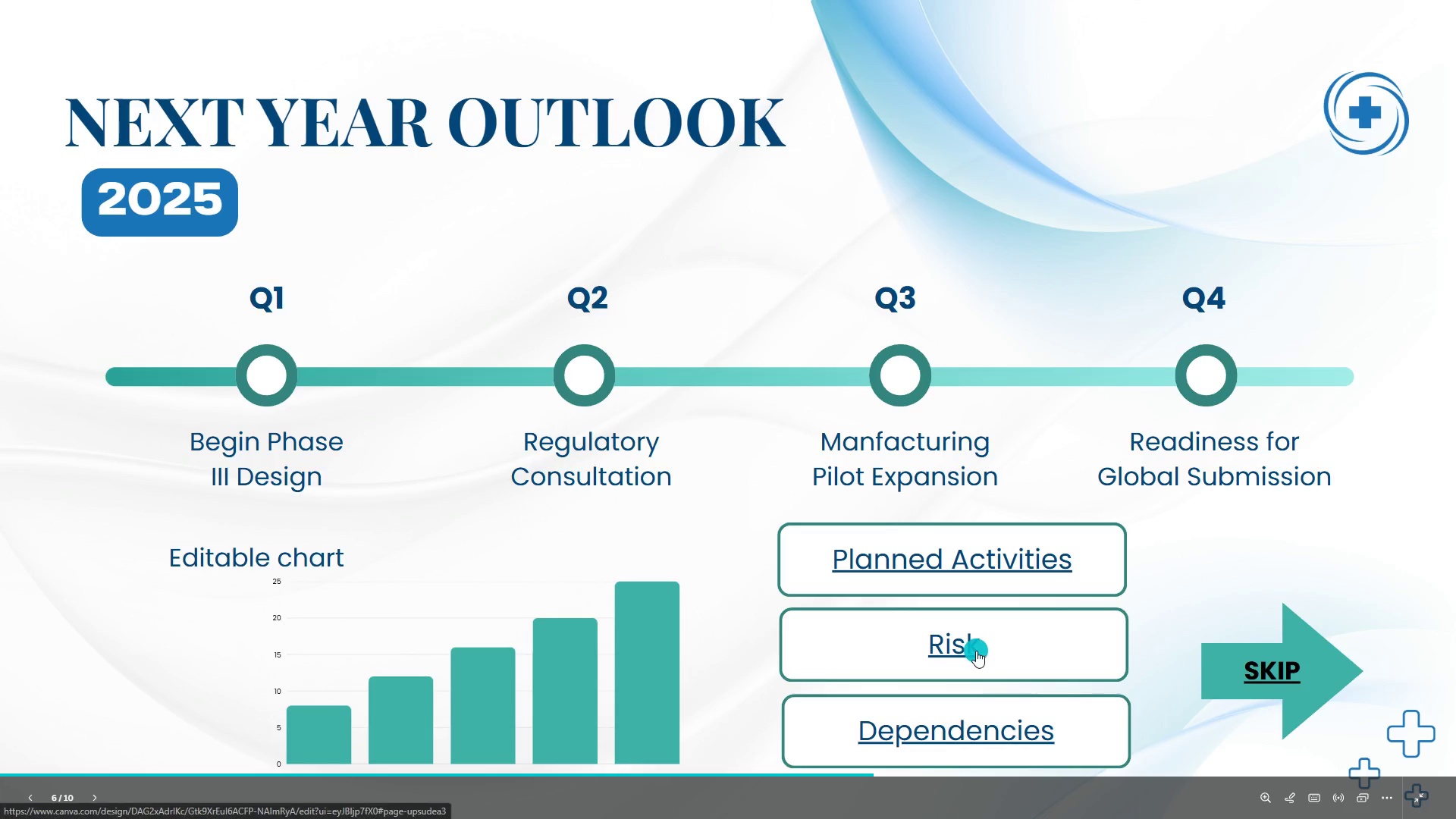 
left_click([964, 647])
 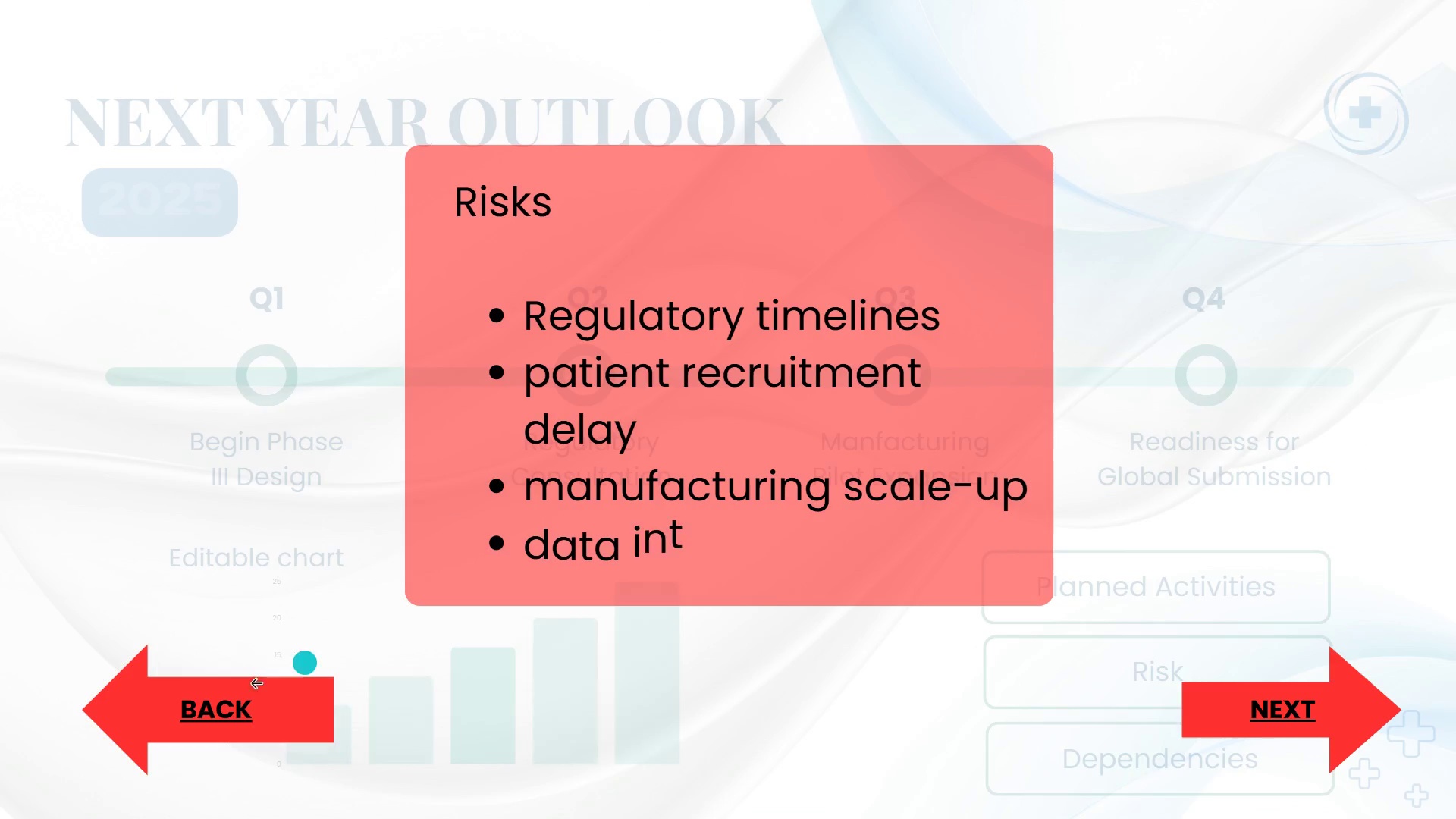 
left_click([209, 710])
 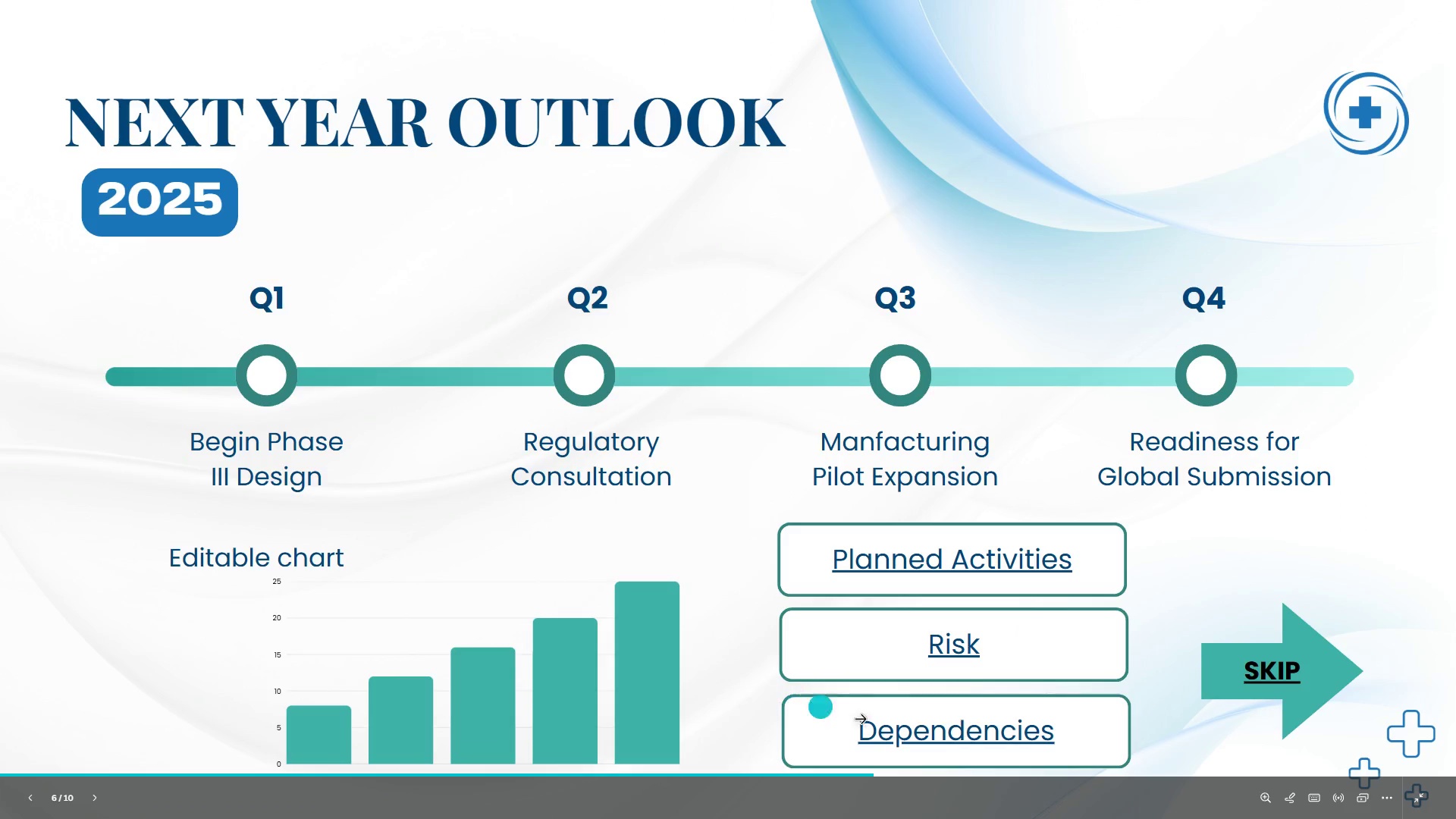 
left_click([909, 736])
 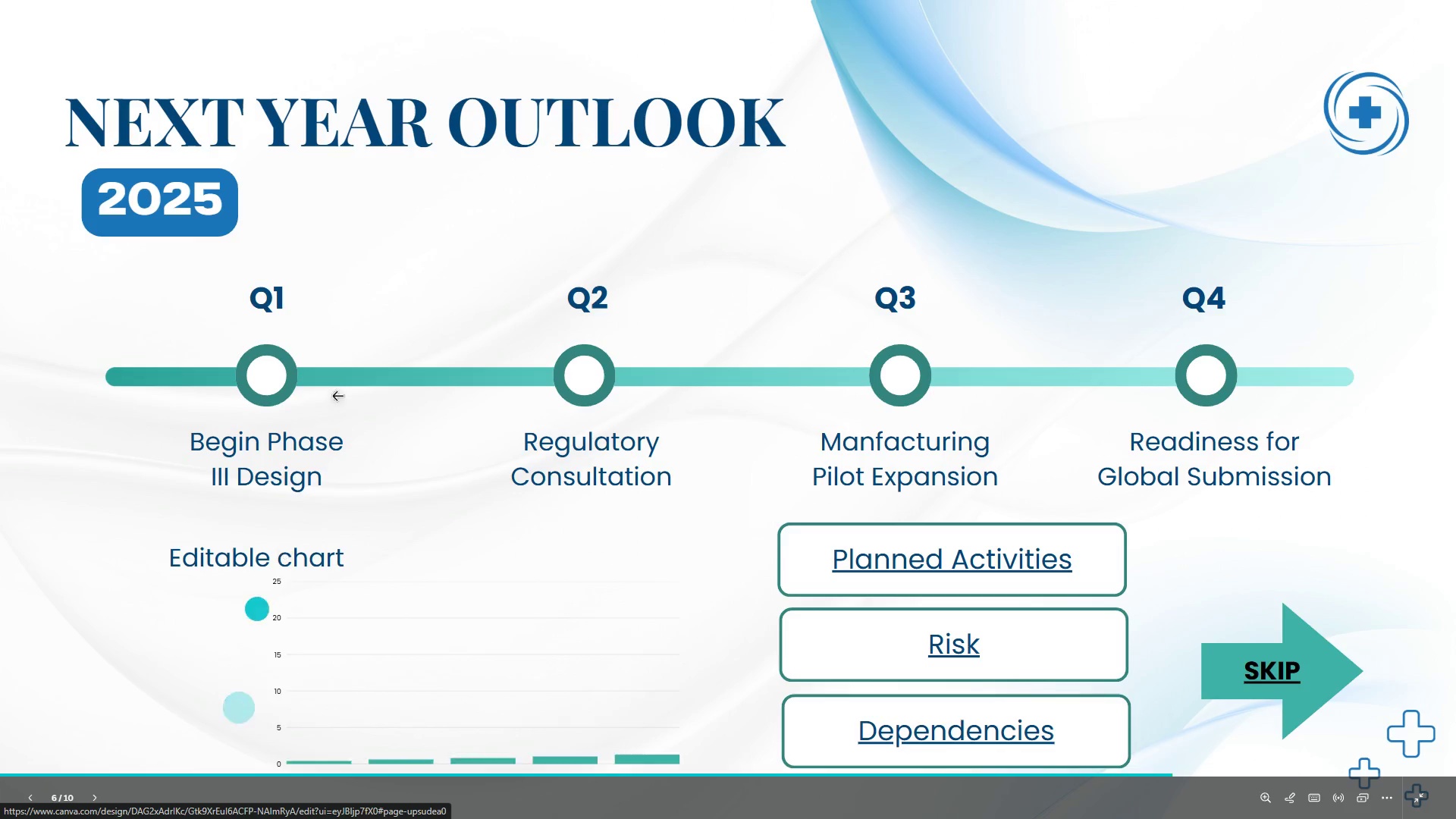 
key(Escape)
 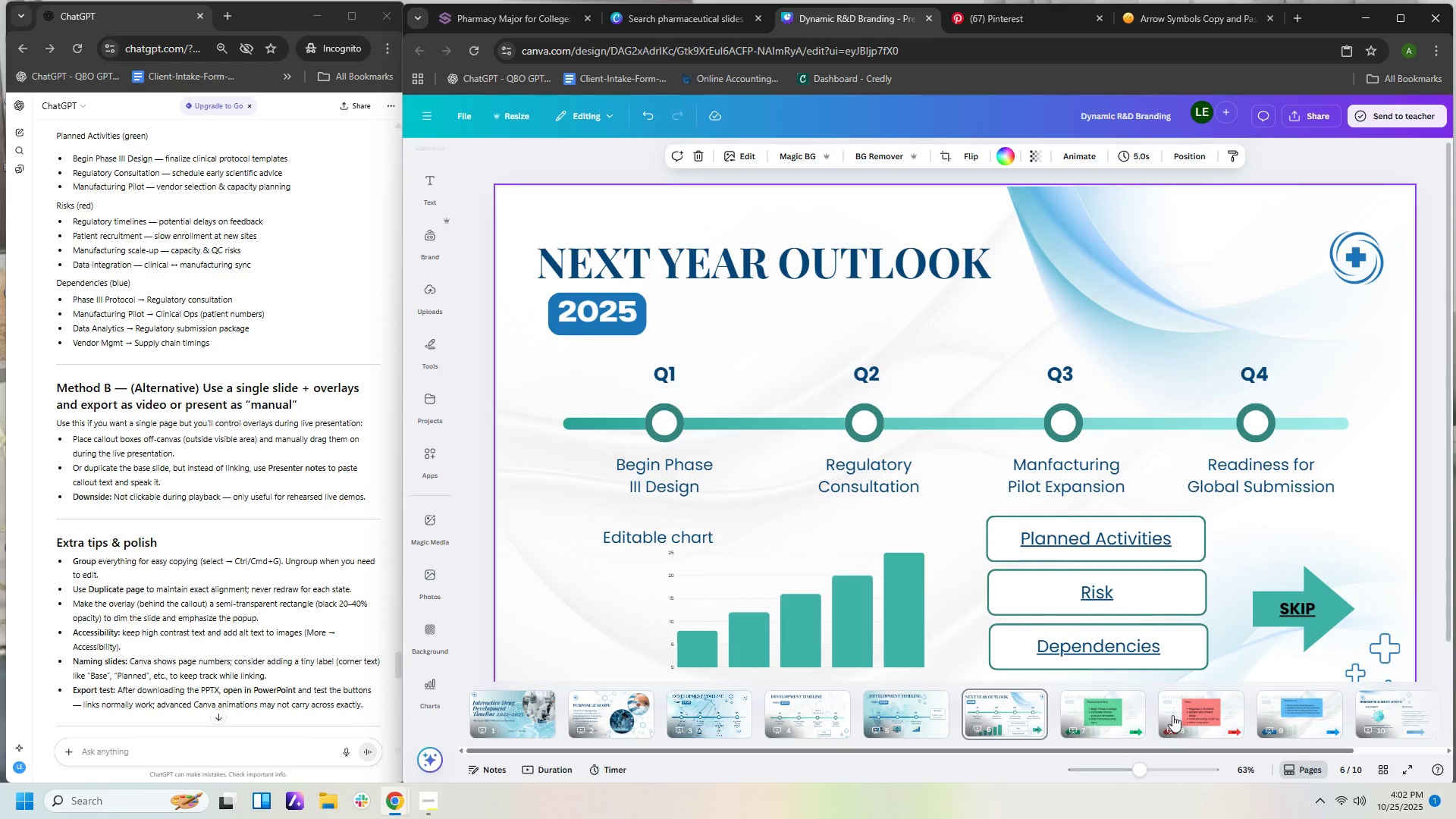 
left_click([1185, 710])
 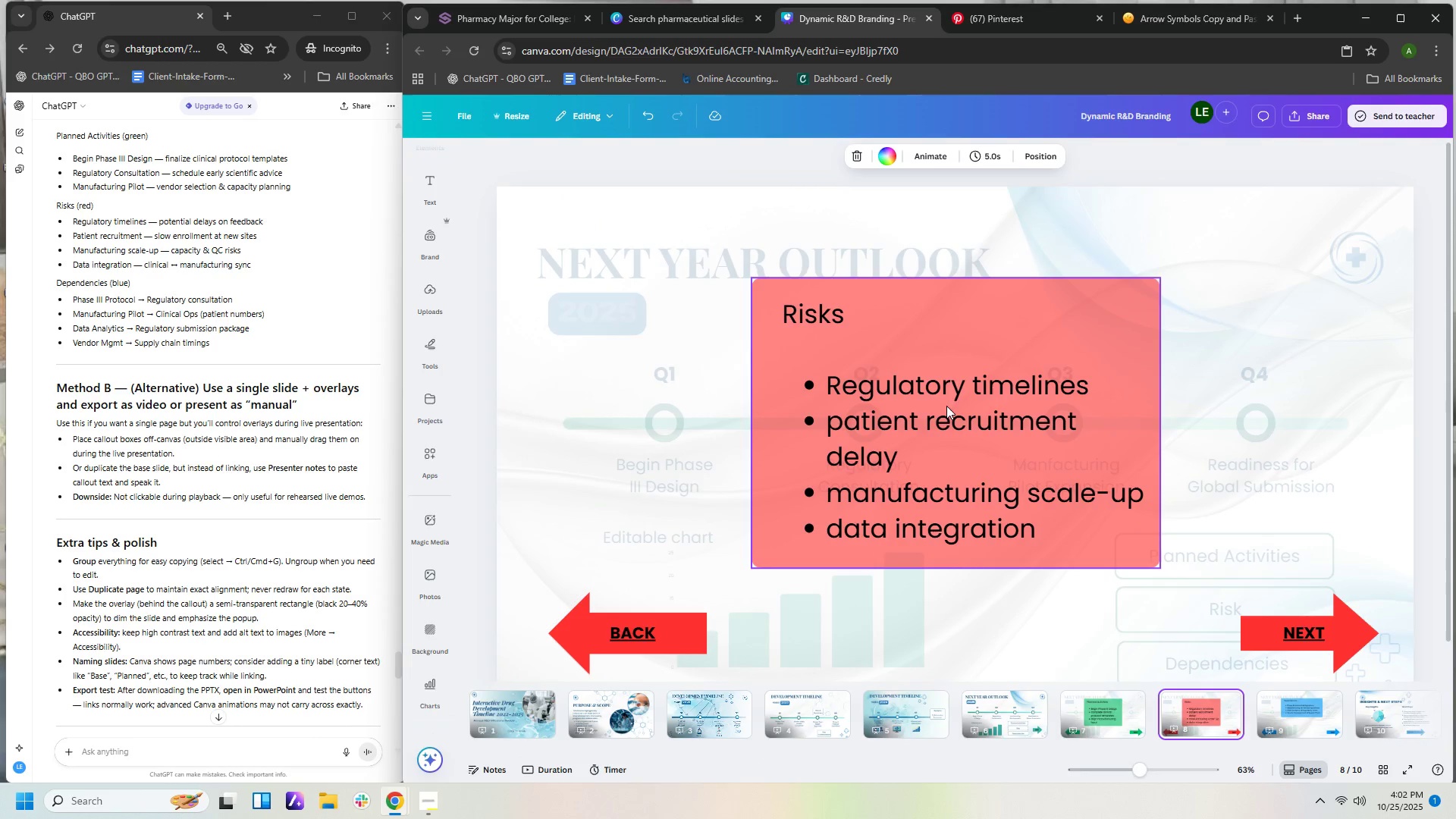 
left_click([952, 366])
 